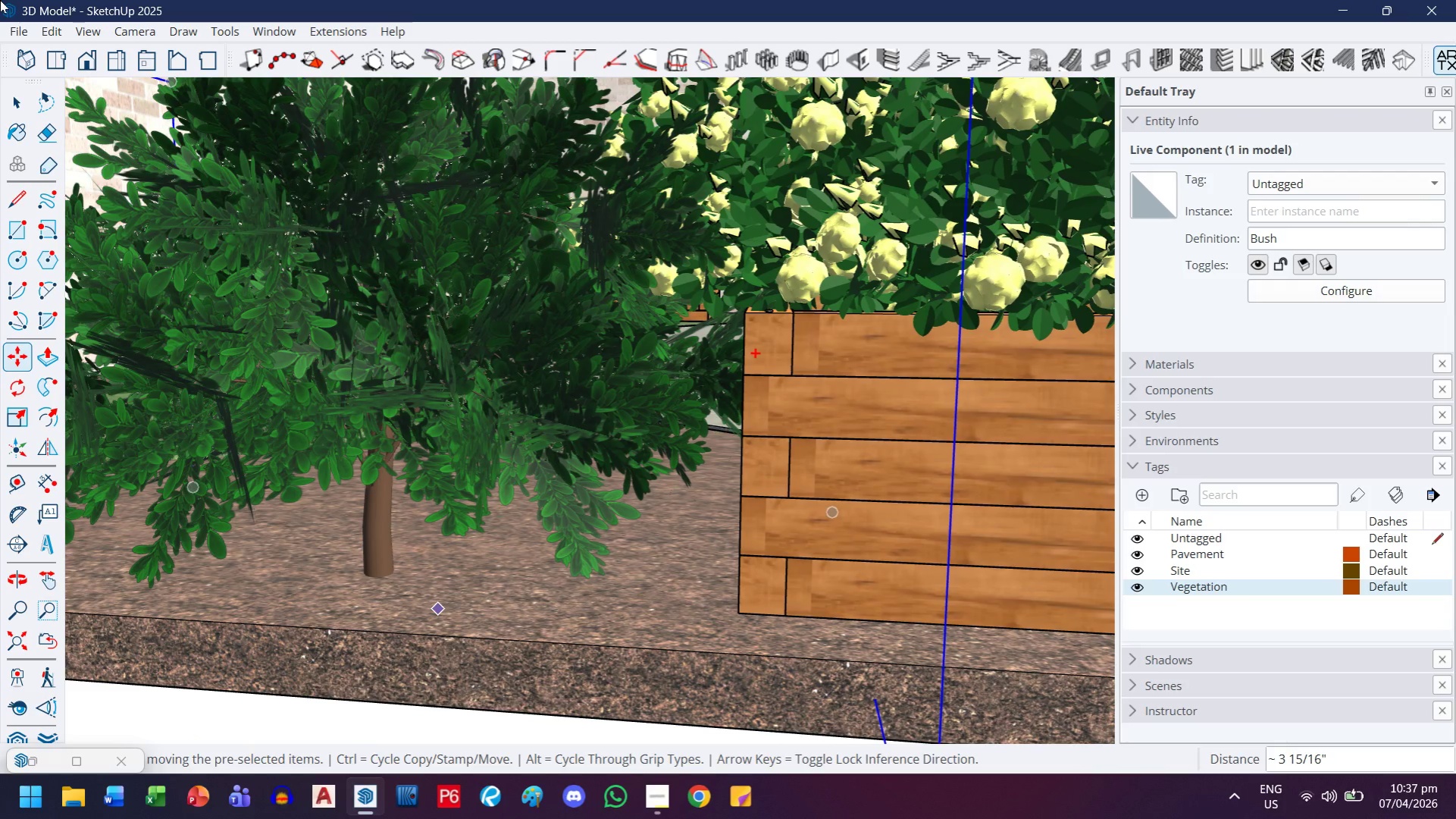 
left_click([23, 99])
 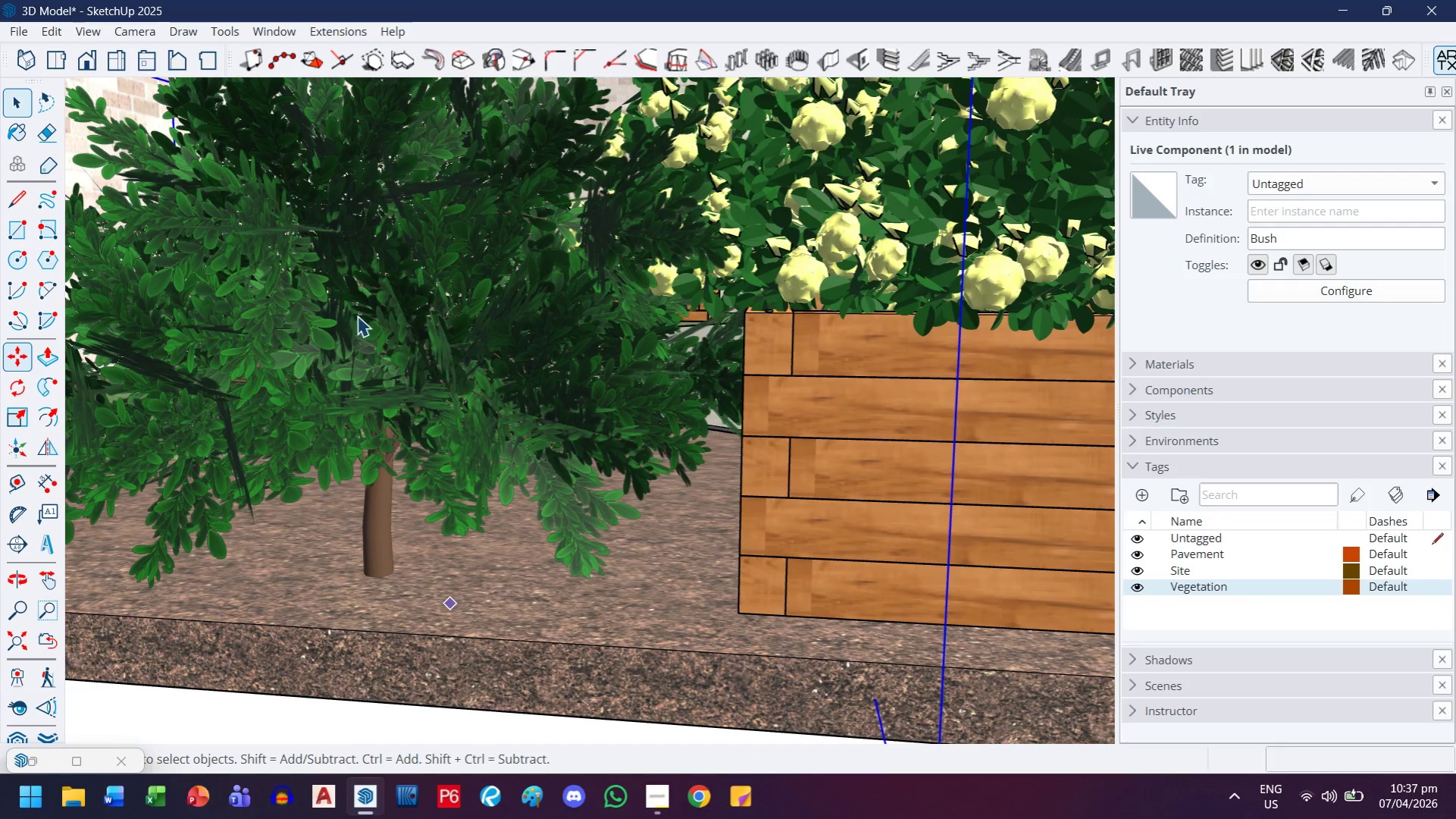 
scroll: coordinate [365, 330], scroll_direction: down, amount: 25.0
 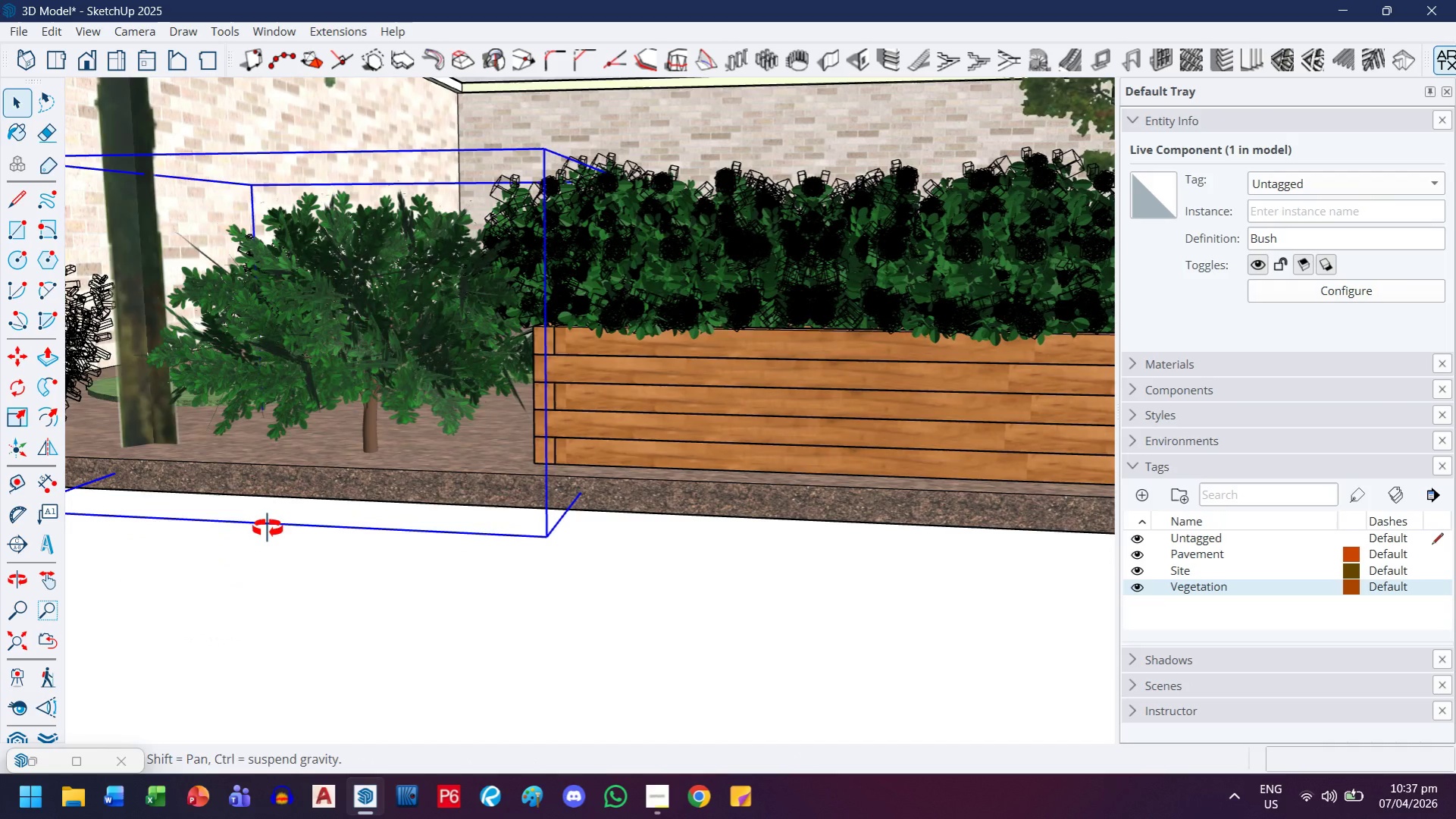 
key(S)
 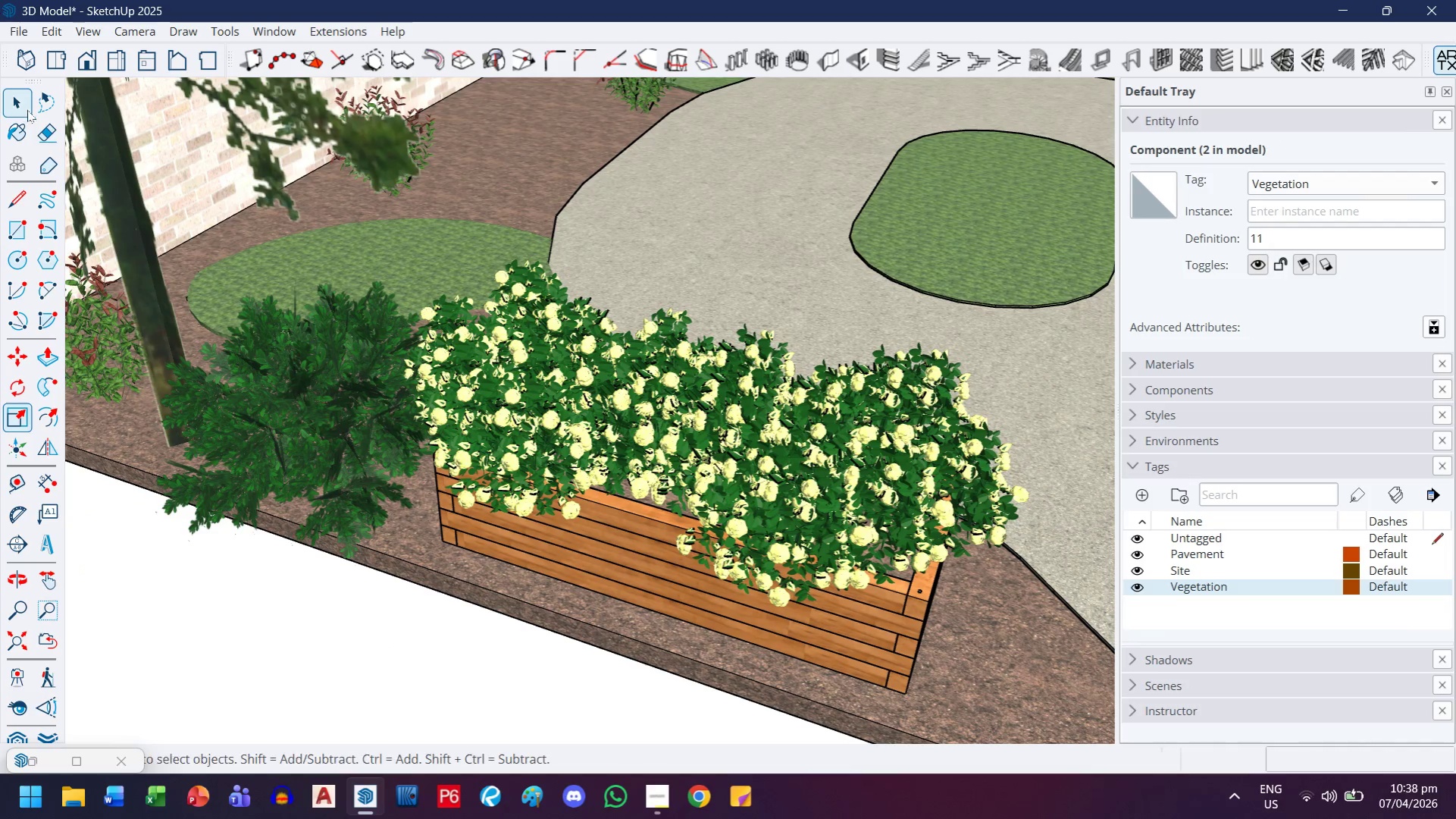 
scroll: coordinate [268, 516], scroll_direction: down, amount: 3.0
 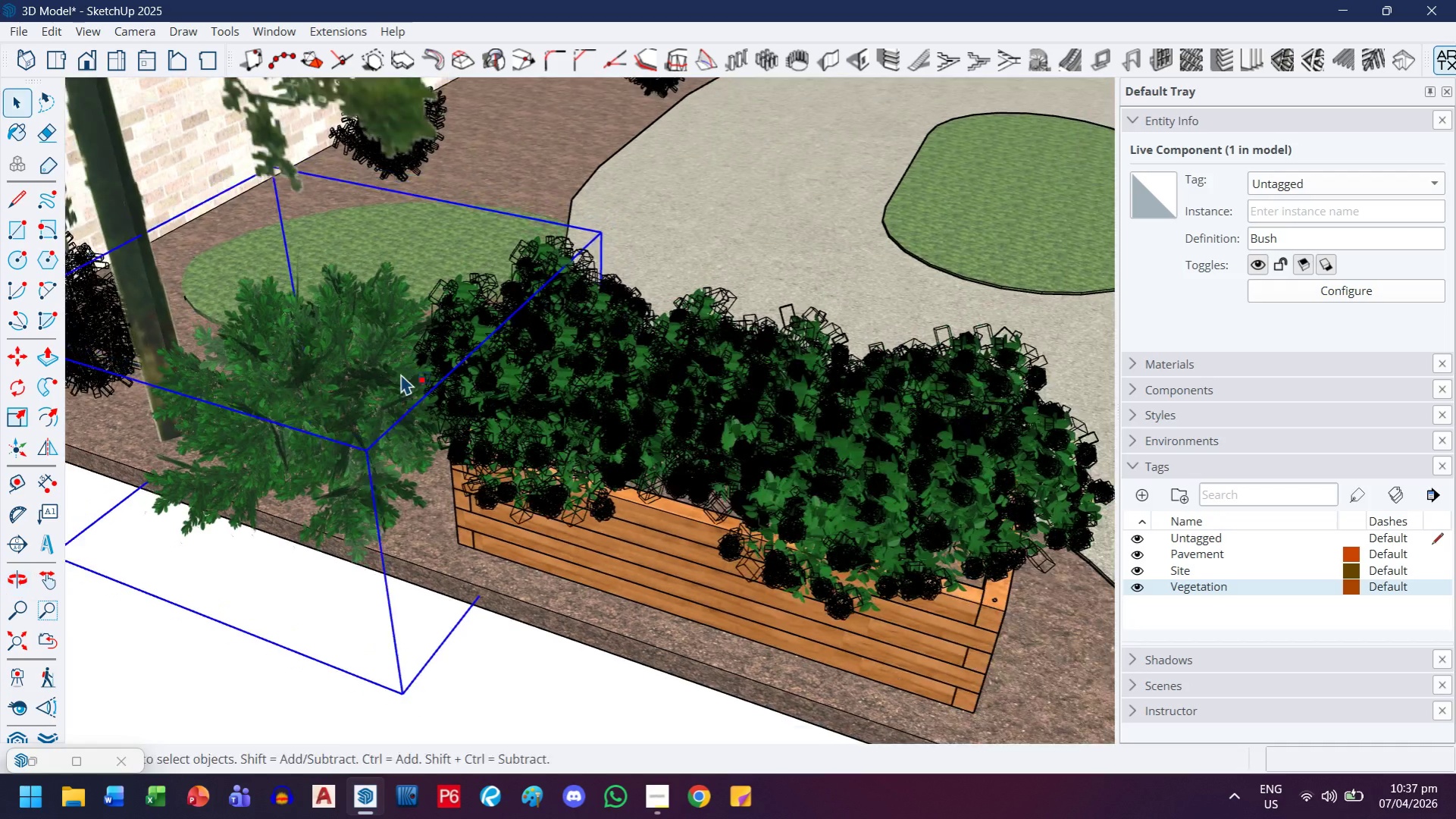 
left_click([364, 450])
 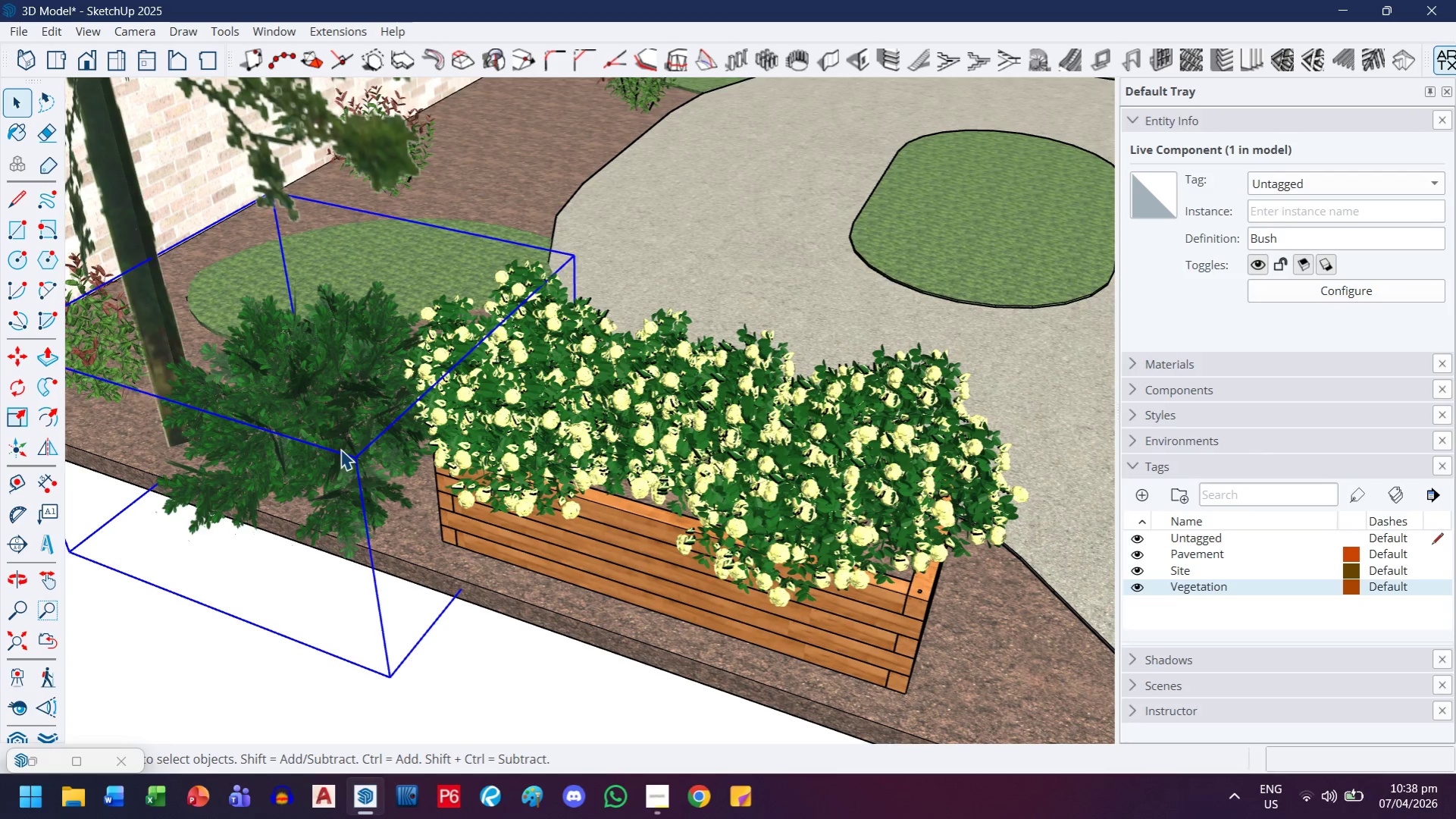 
wait(24.64)
 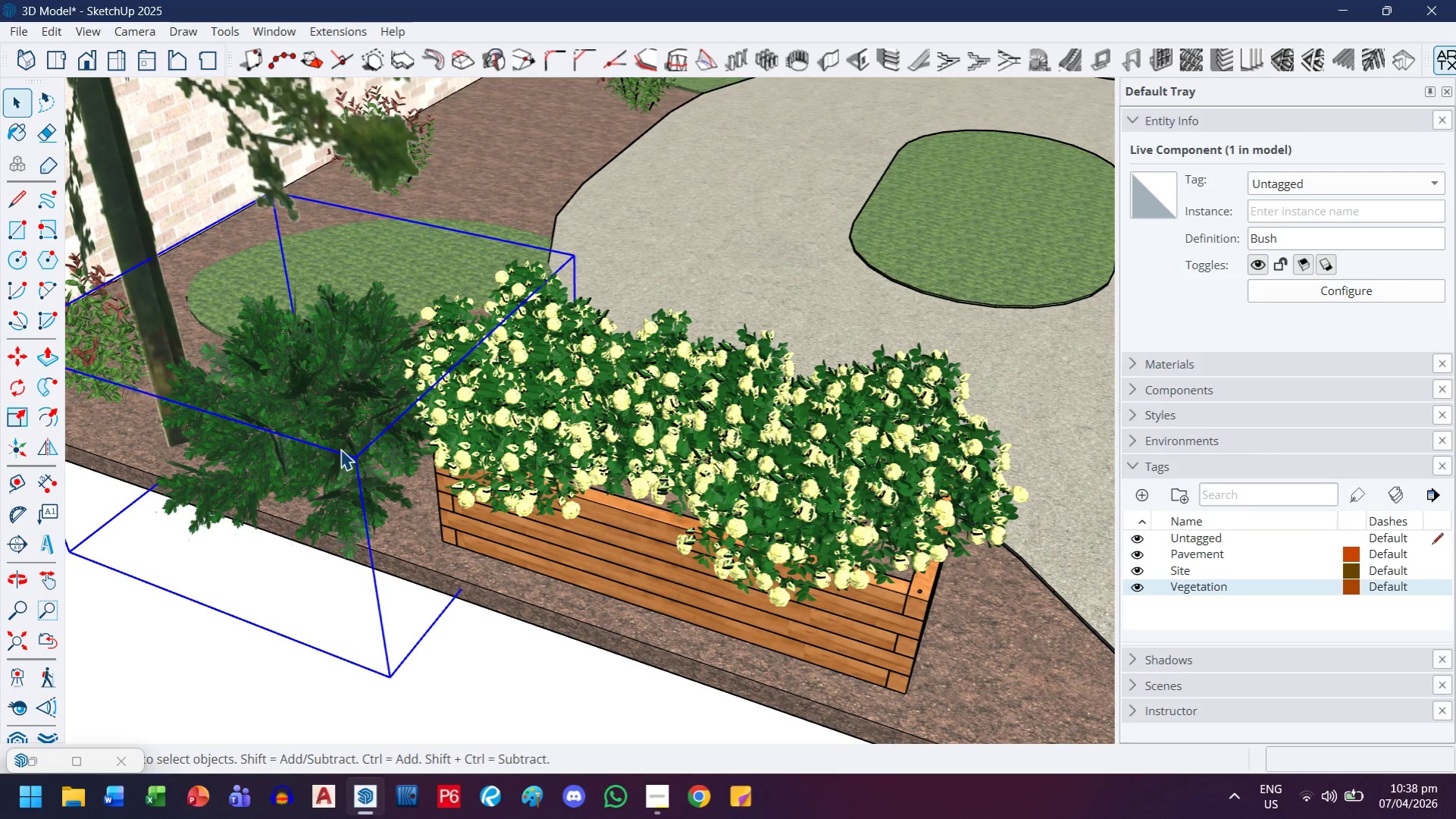 
scroll: coordinate [402, 356], scroll_direction: down, amount: 3.0
 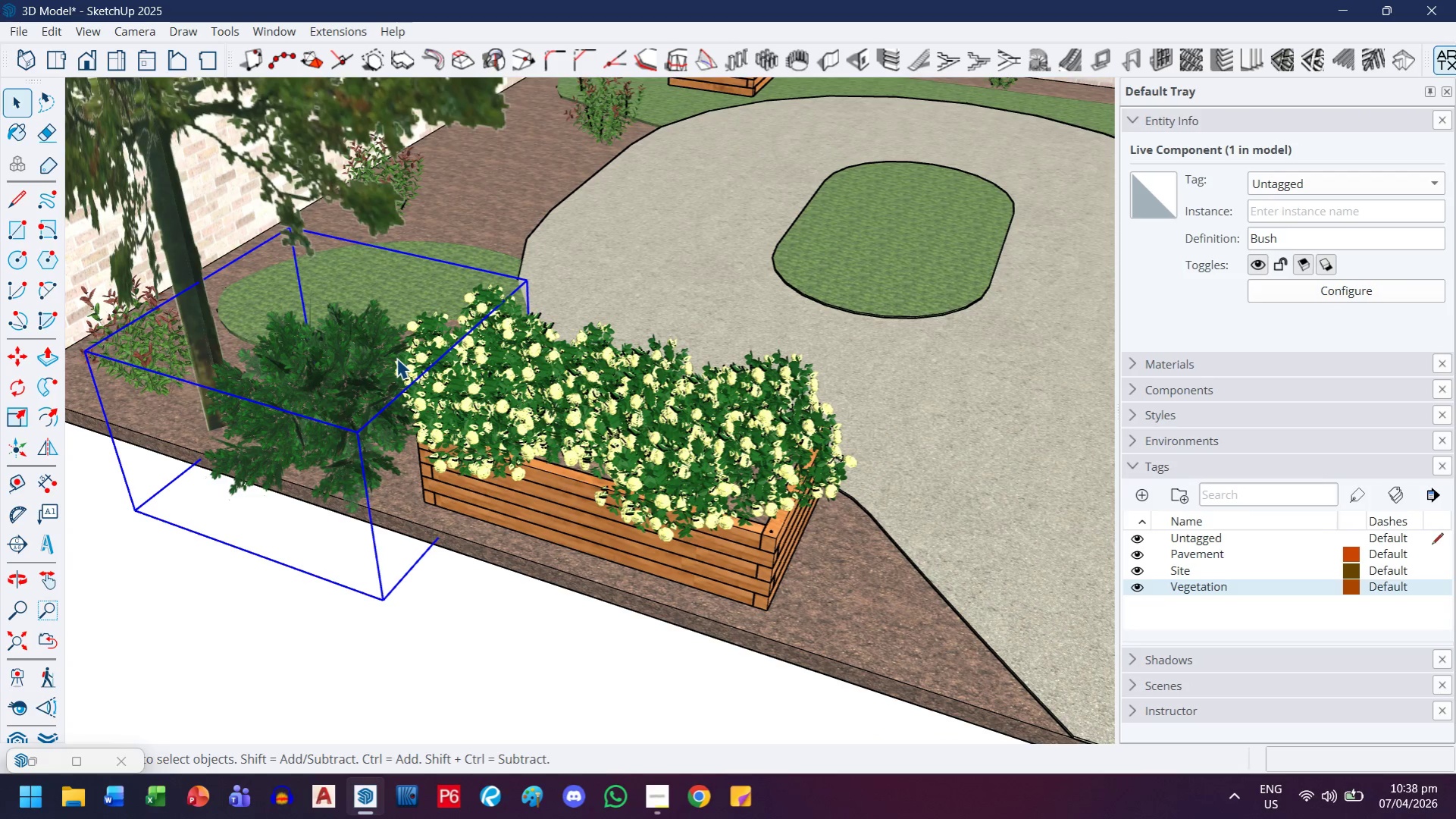 
key(S)
 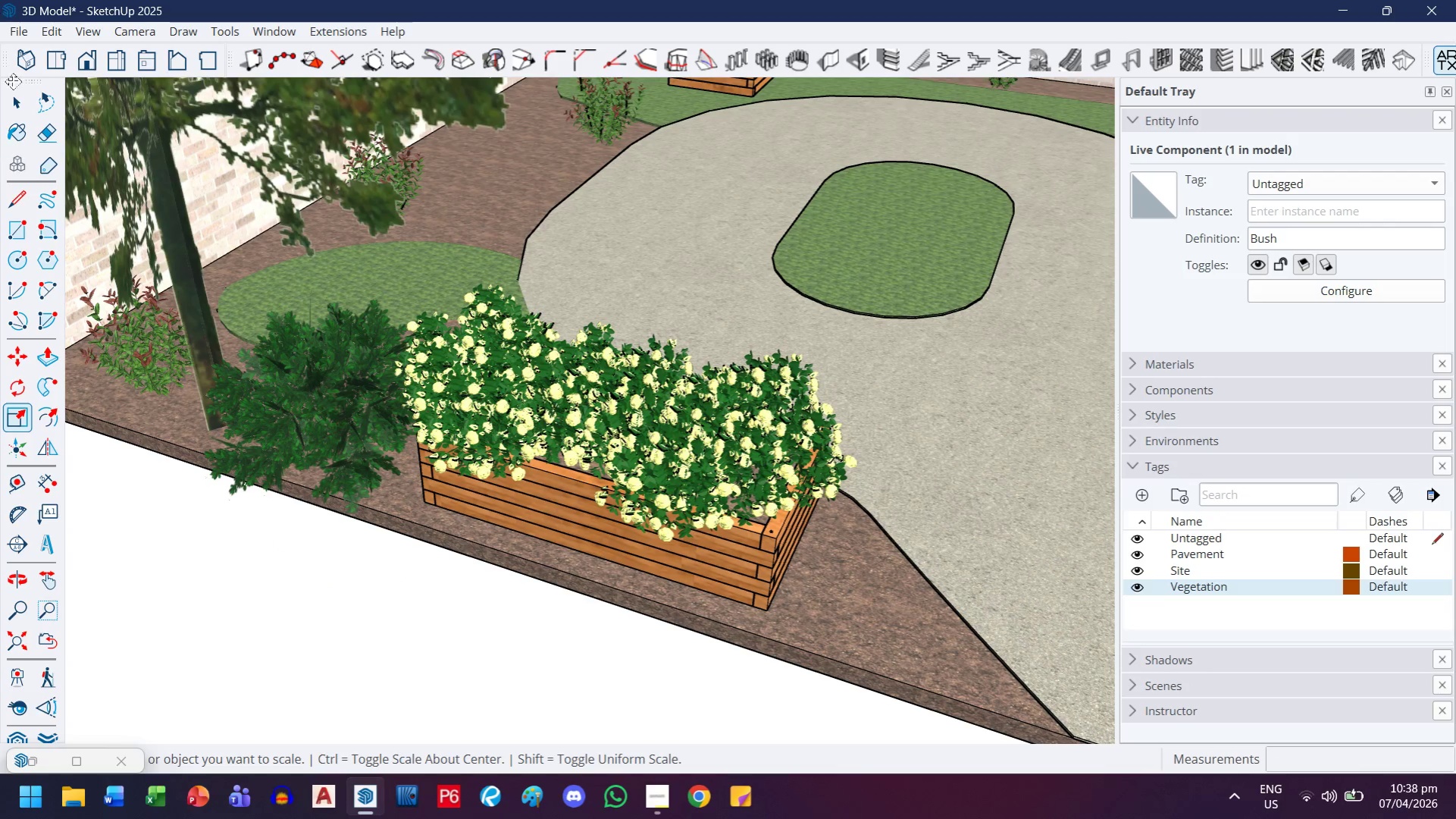 
left_click([18, 93])
 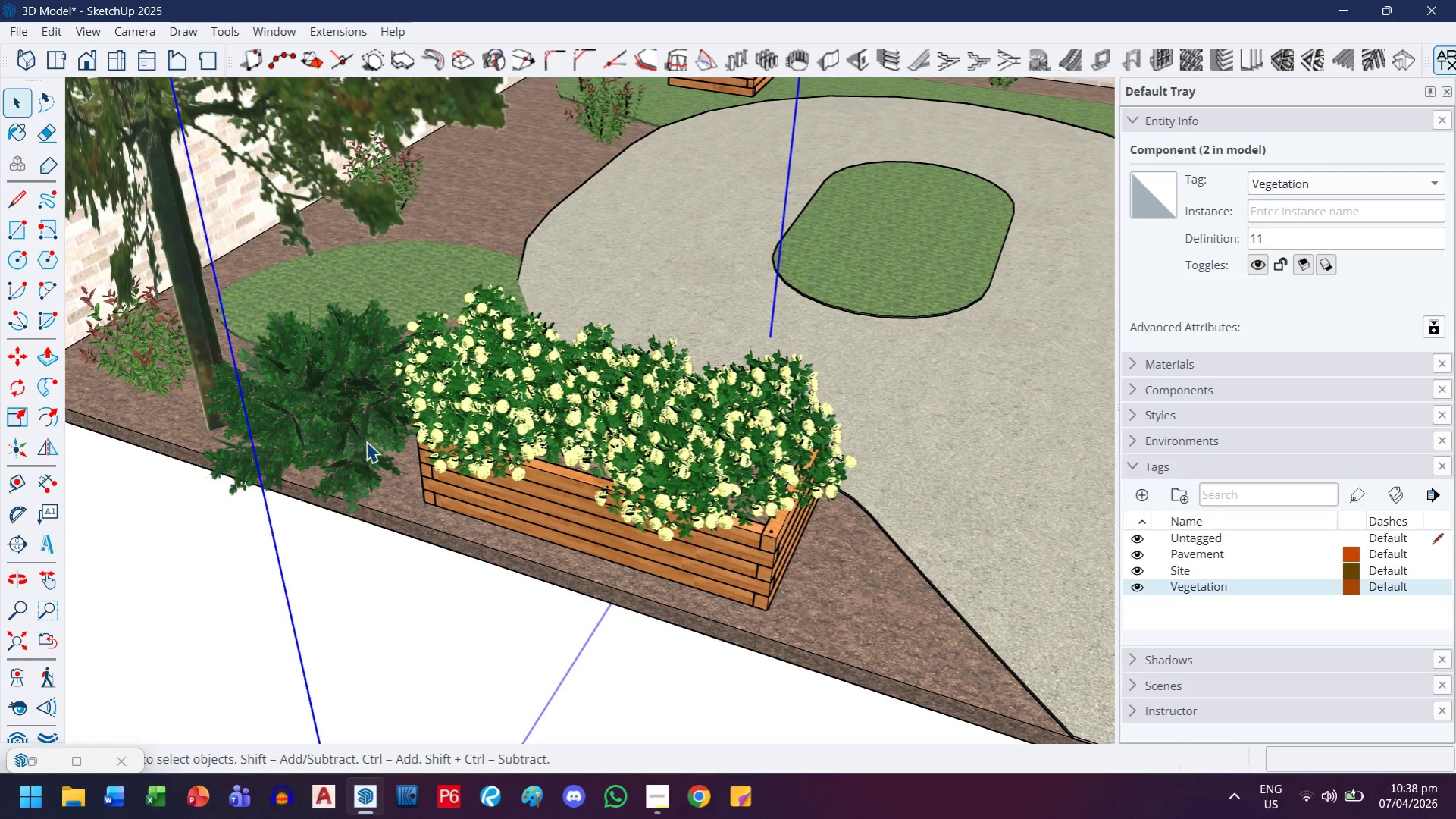 
left_click([366, 441])
 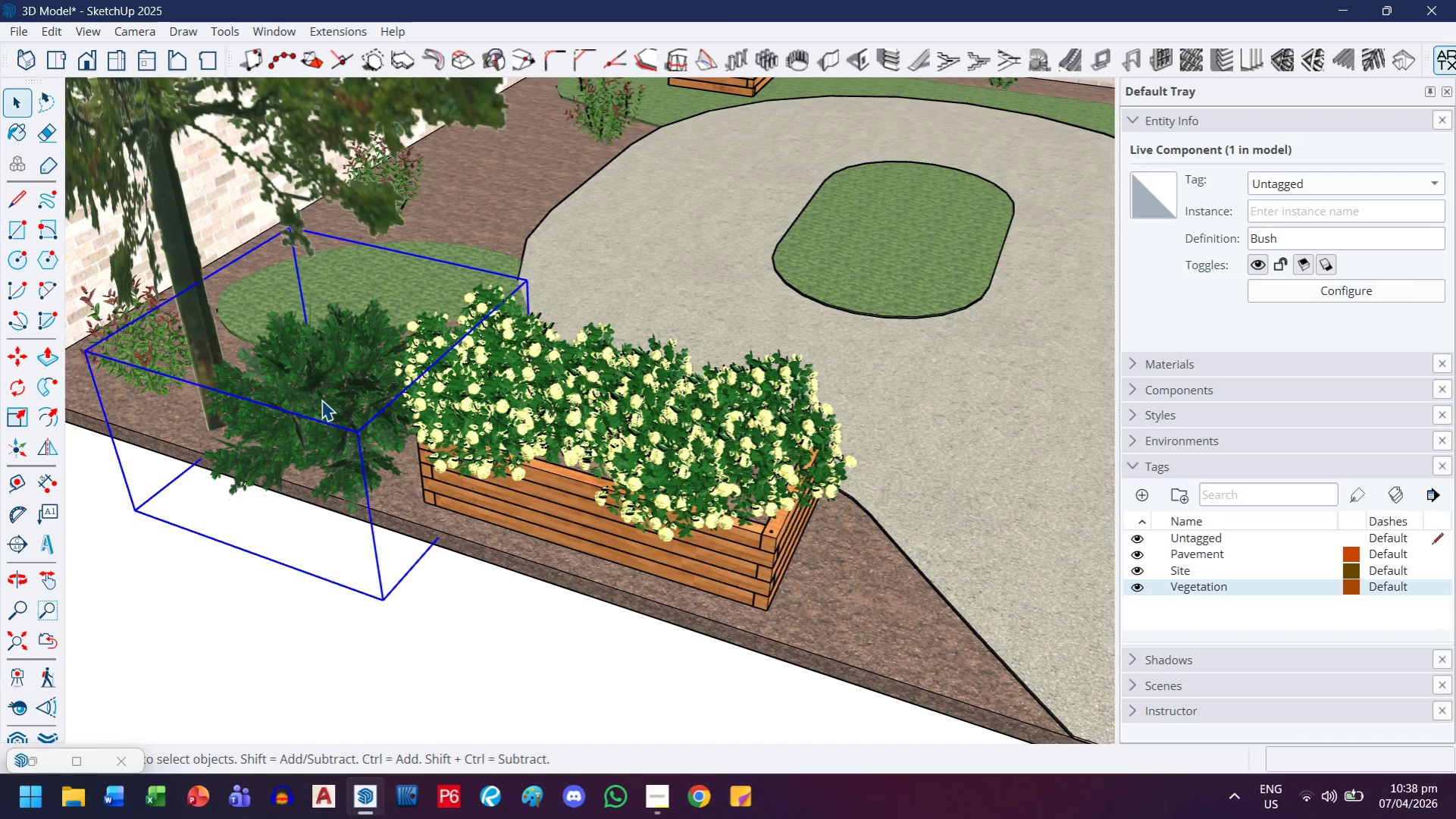 
key(S)
 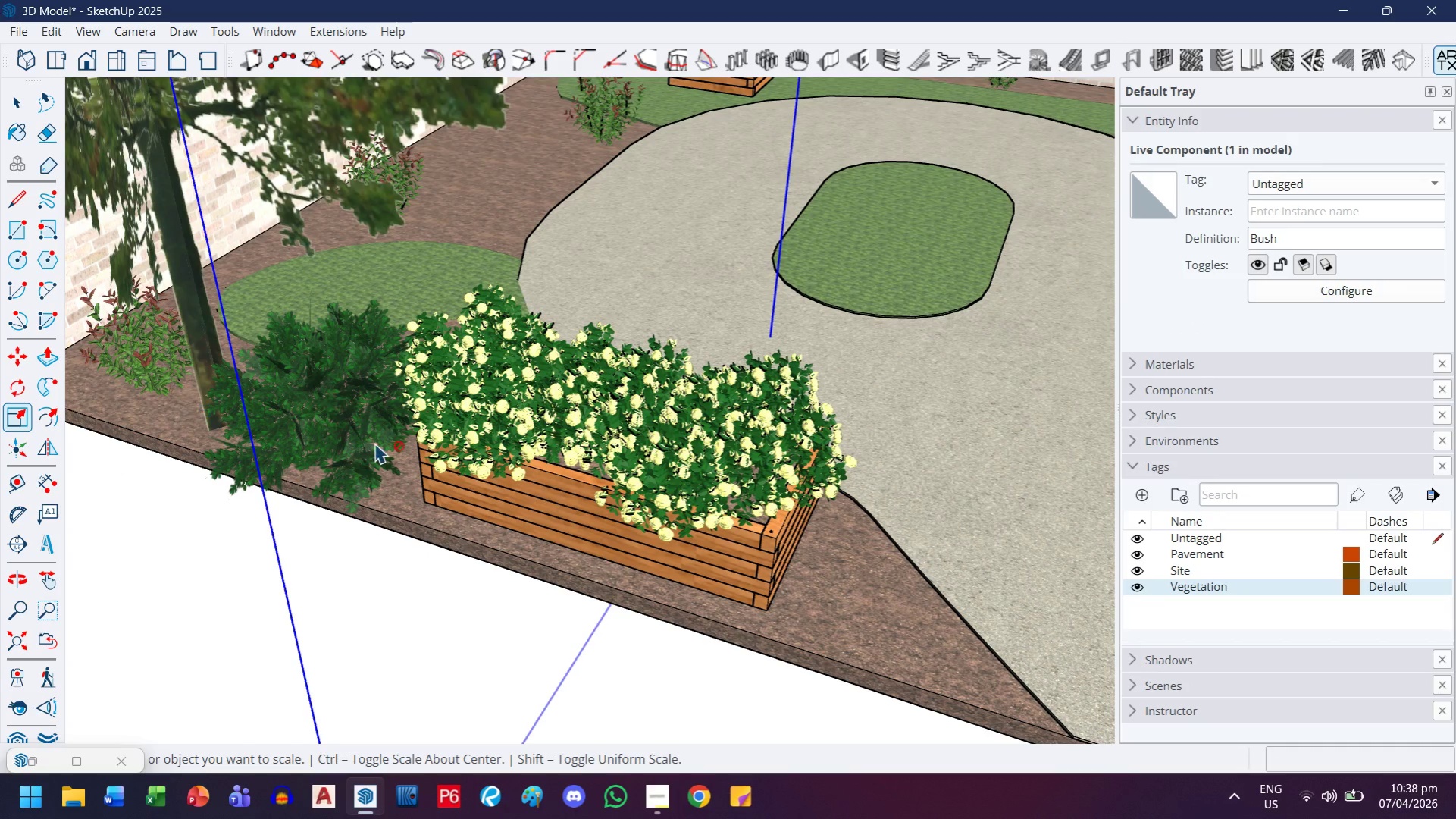 
scroll: coordinate [365, 427], scroll_direction: down, amount: 13.0
 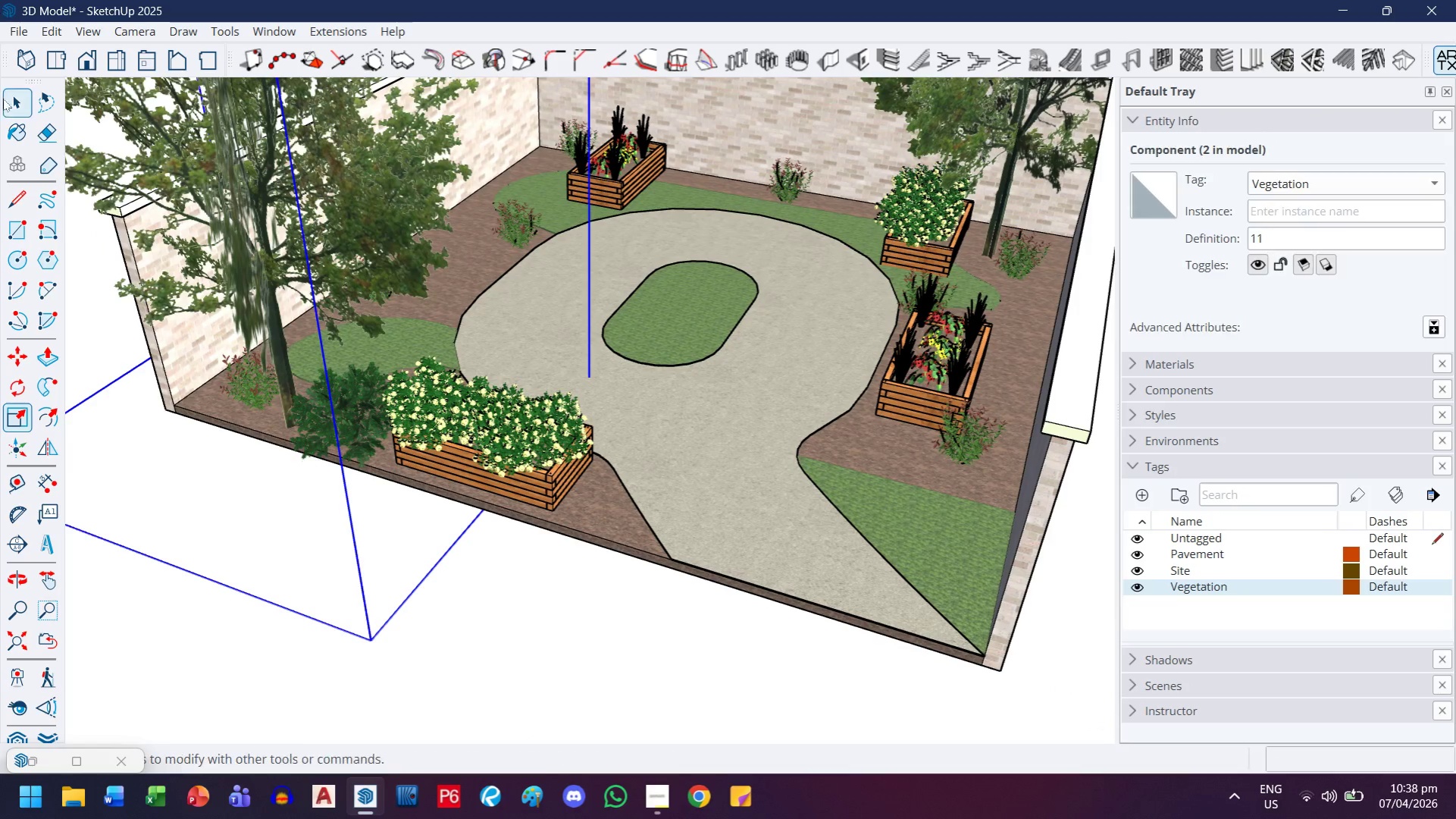 
left_click([20, 105])
 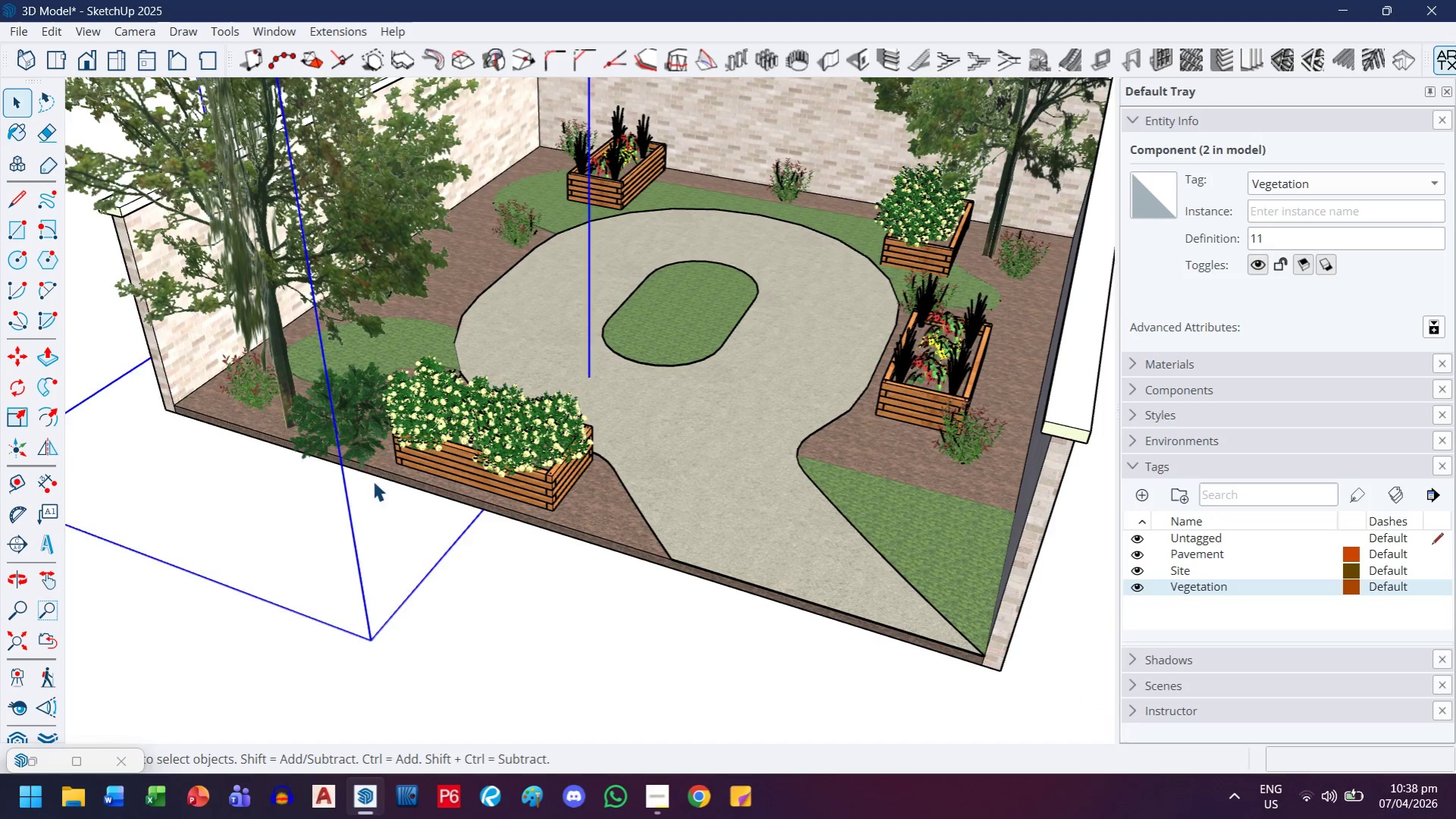 
left_click([356, 424])
 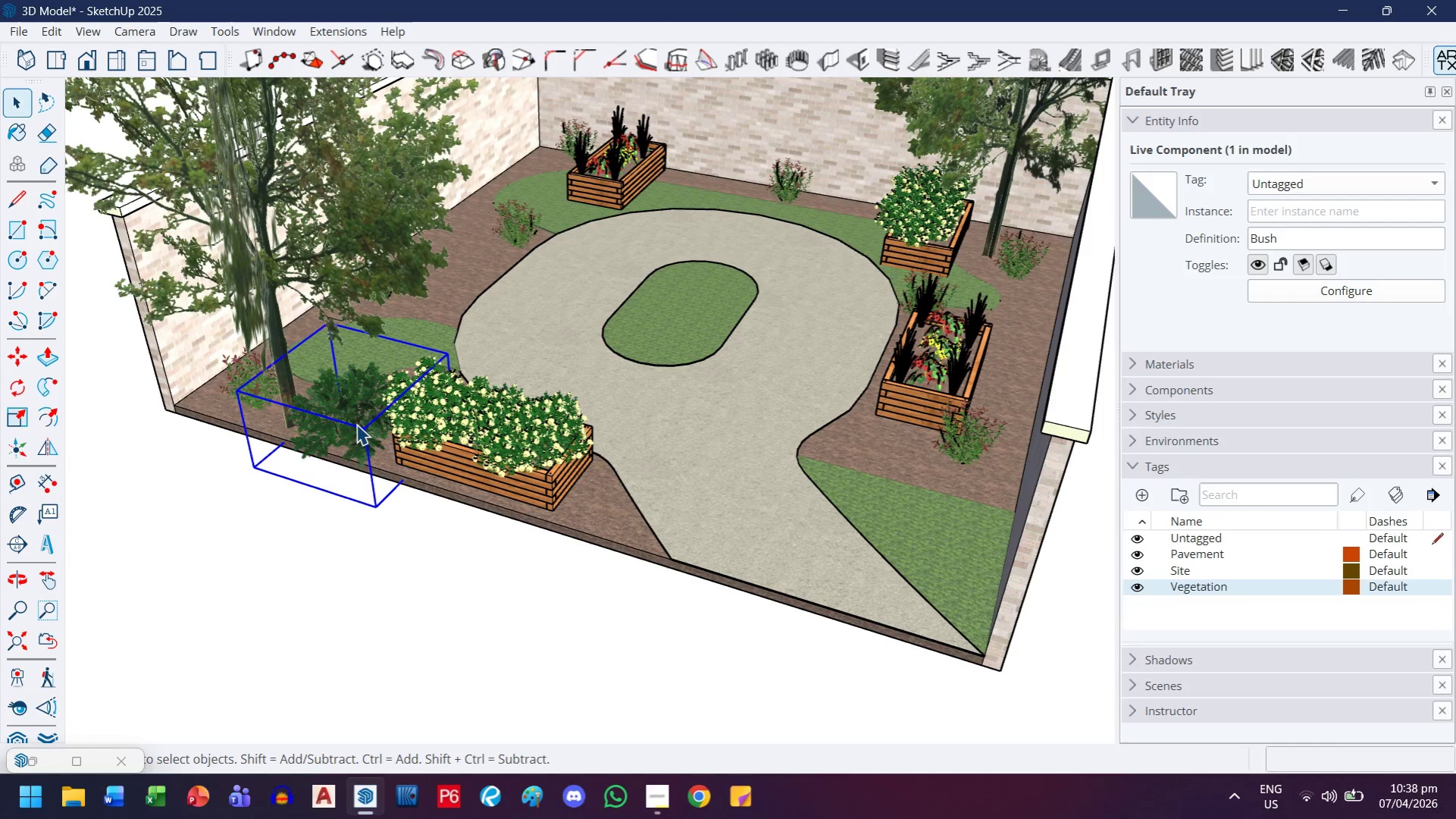 
key(S)
 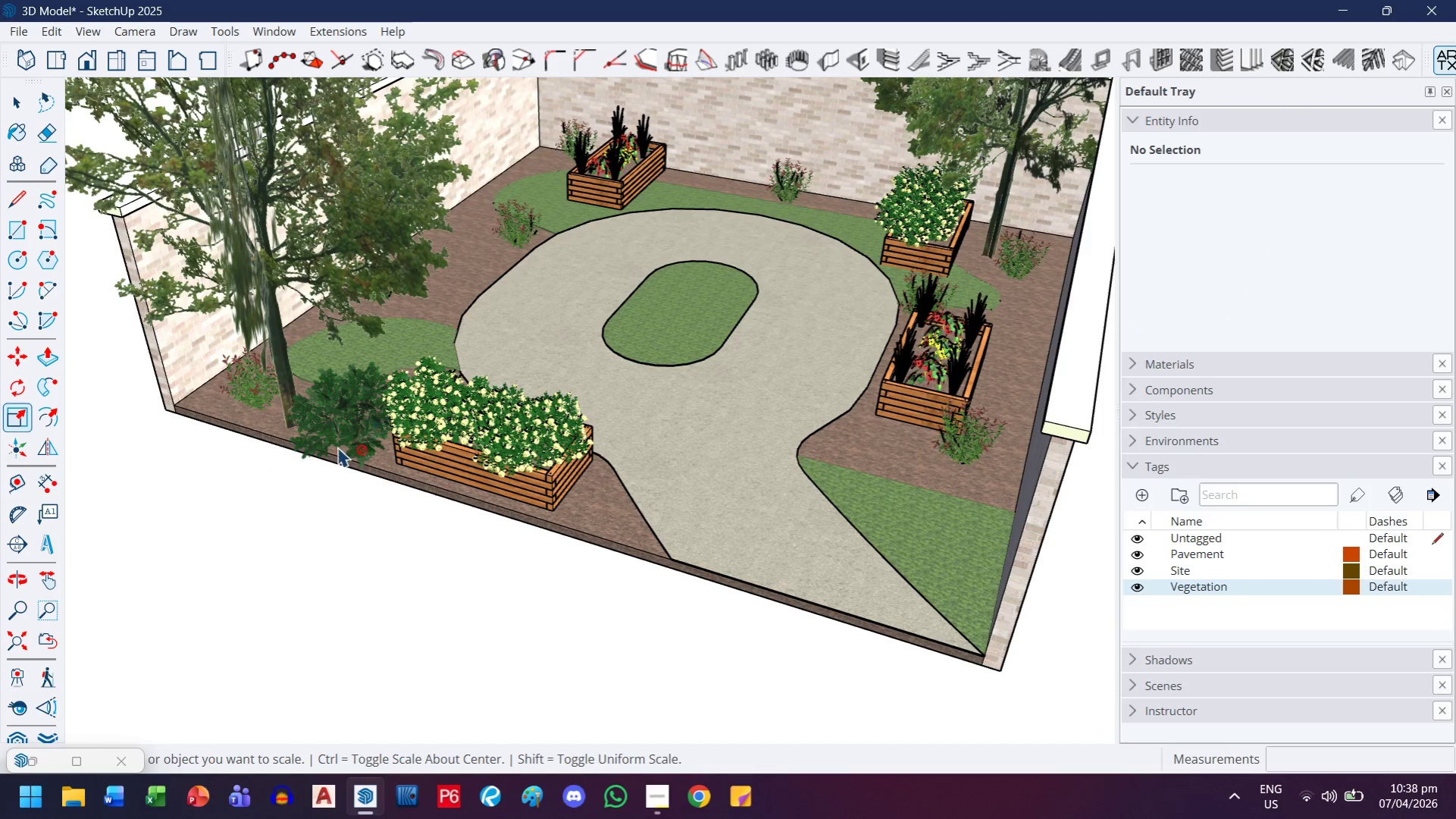 
key(Escape)
 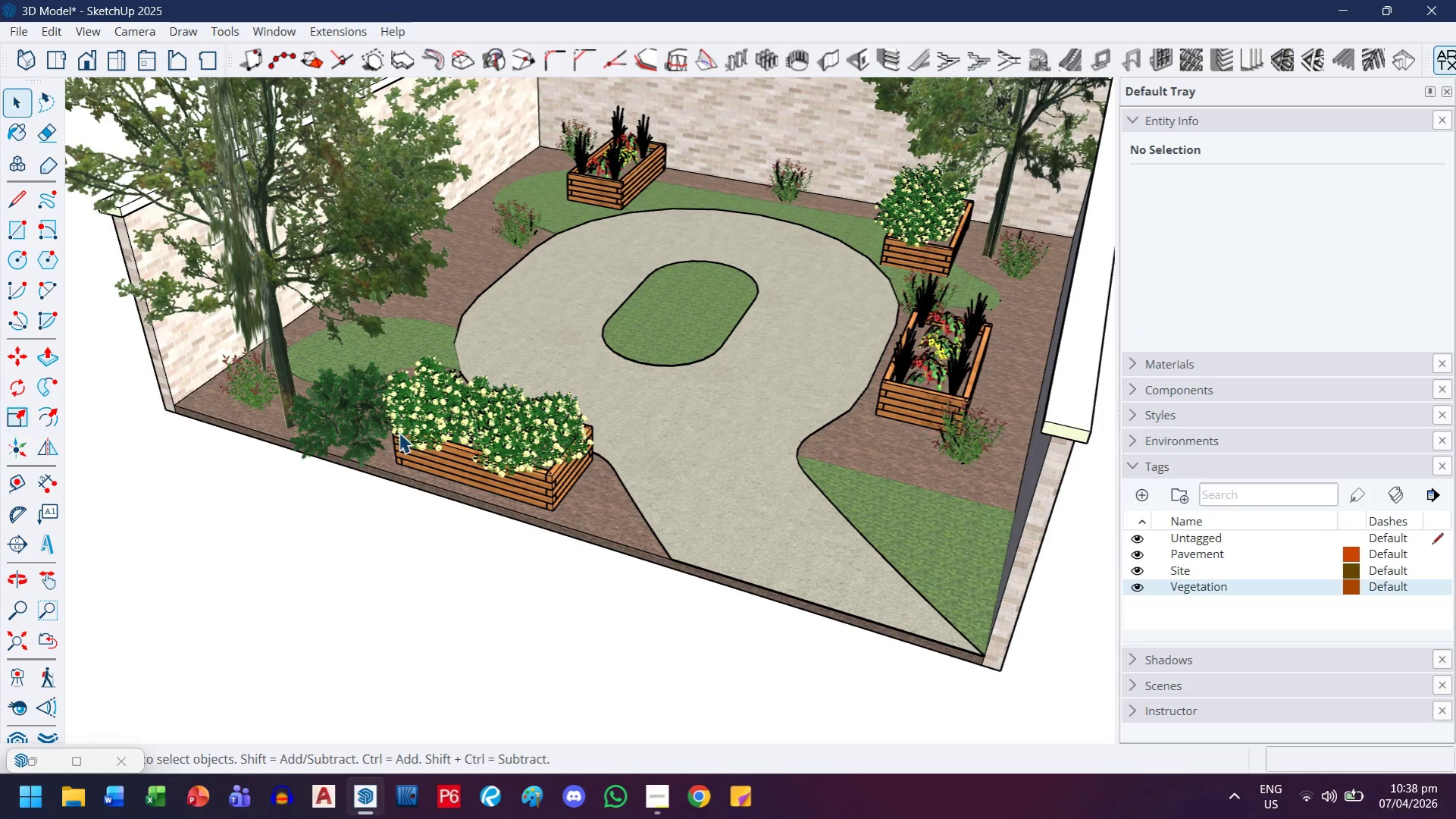 
left_click([367, 425])
 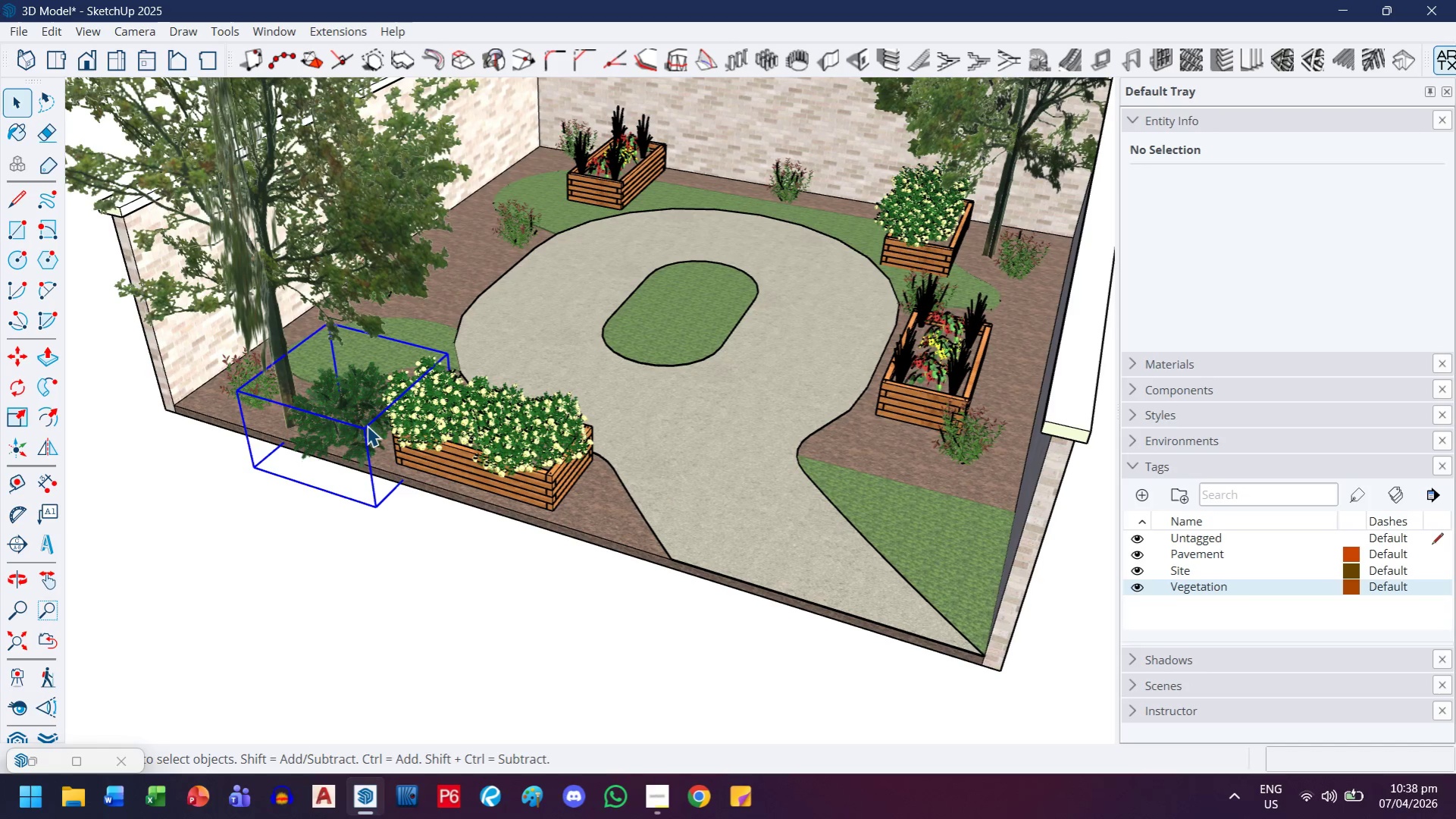 
key(Delete)
 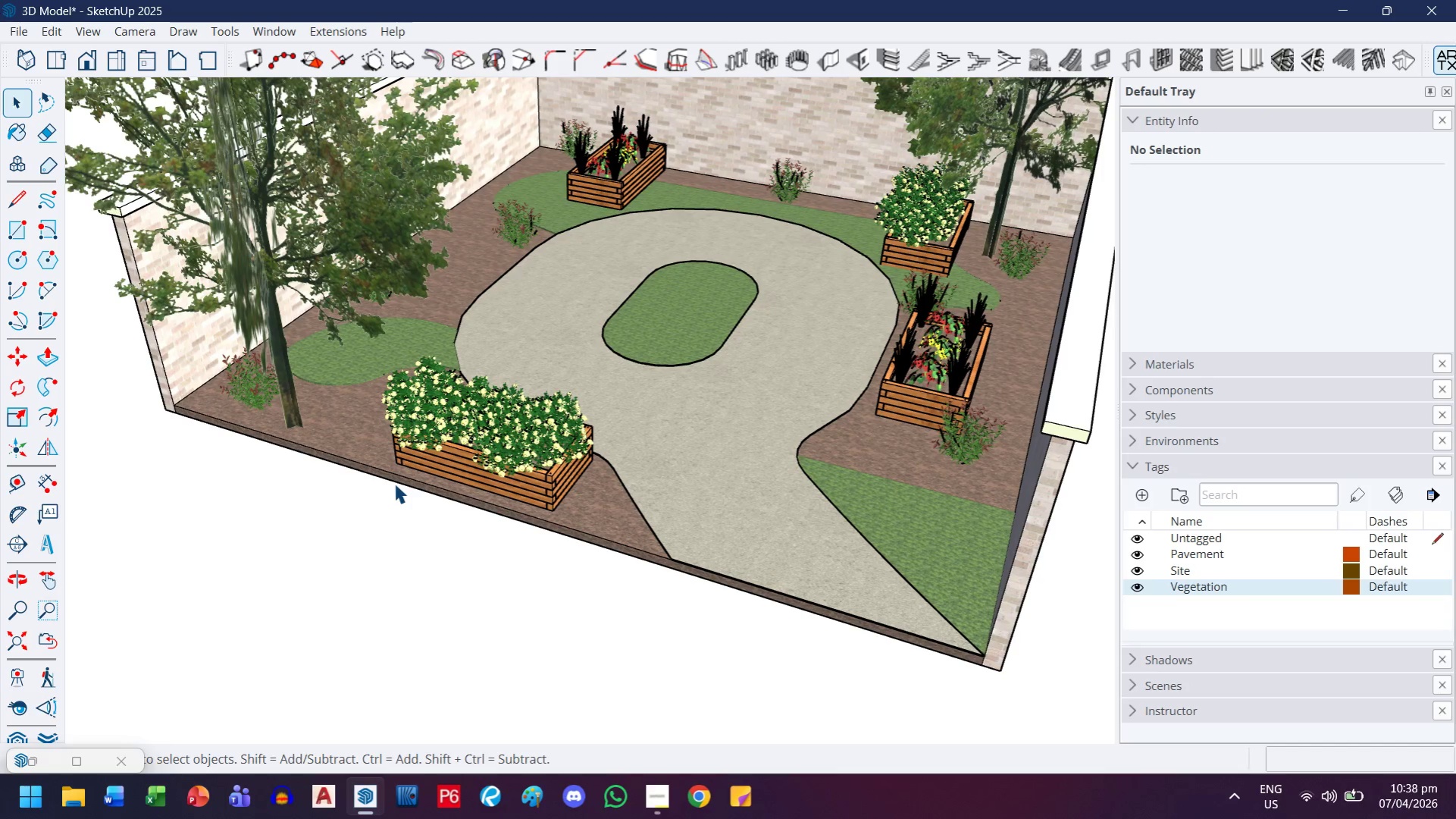 
key(Control+ControlLeft)
 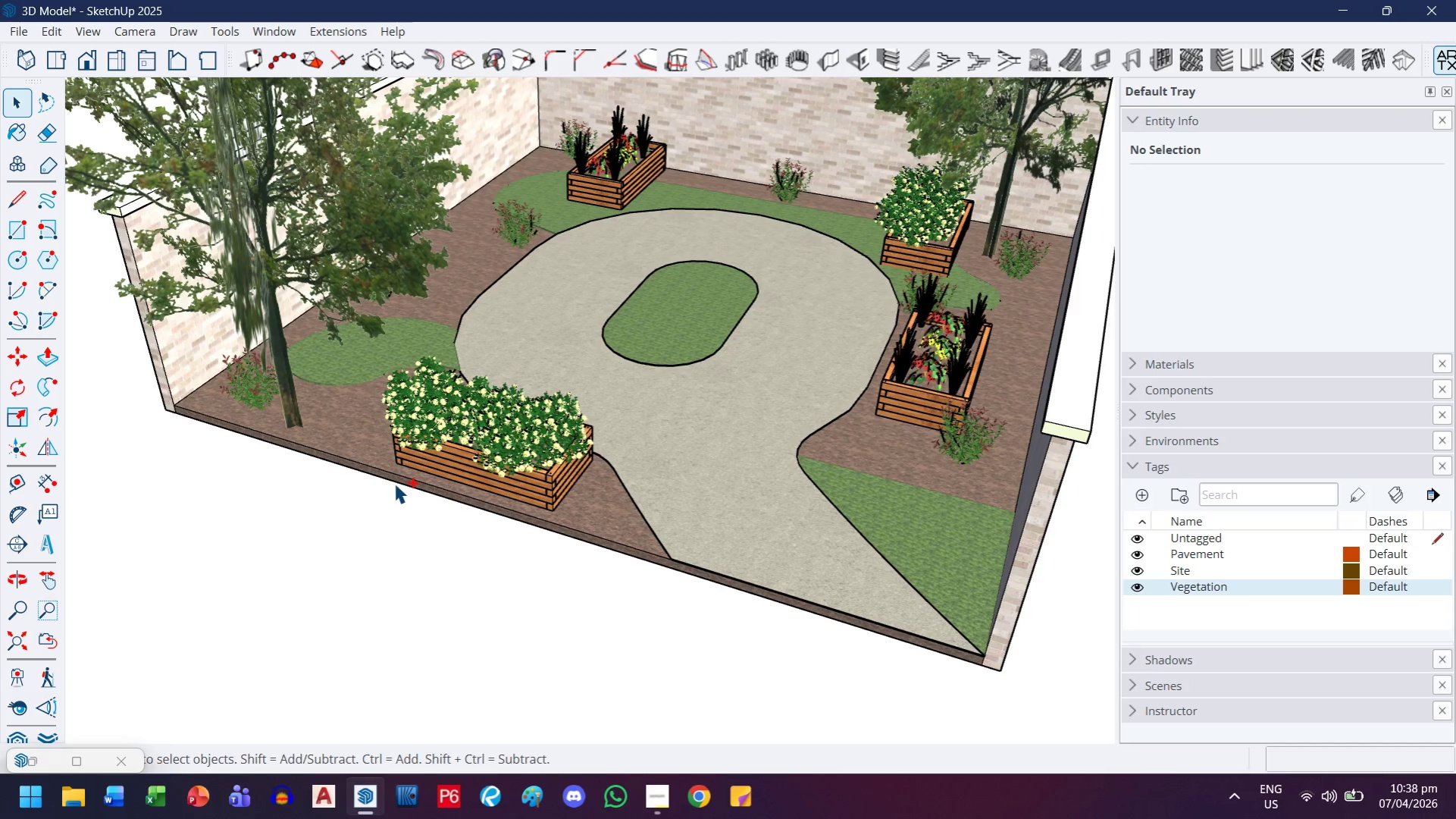 
key(Control+S)
 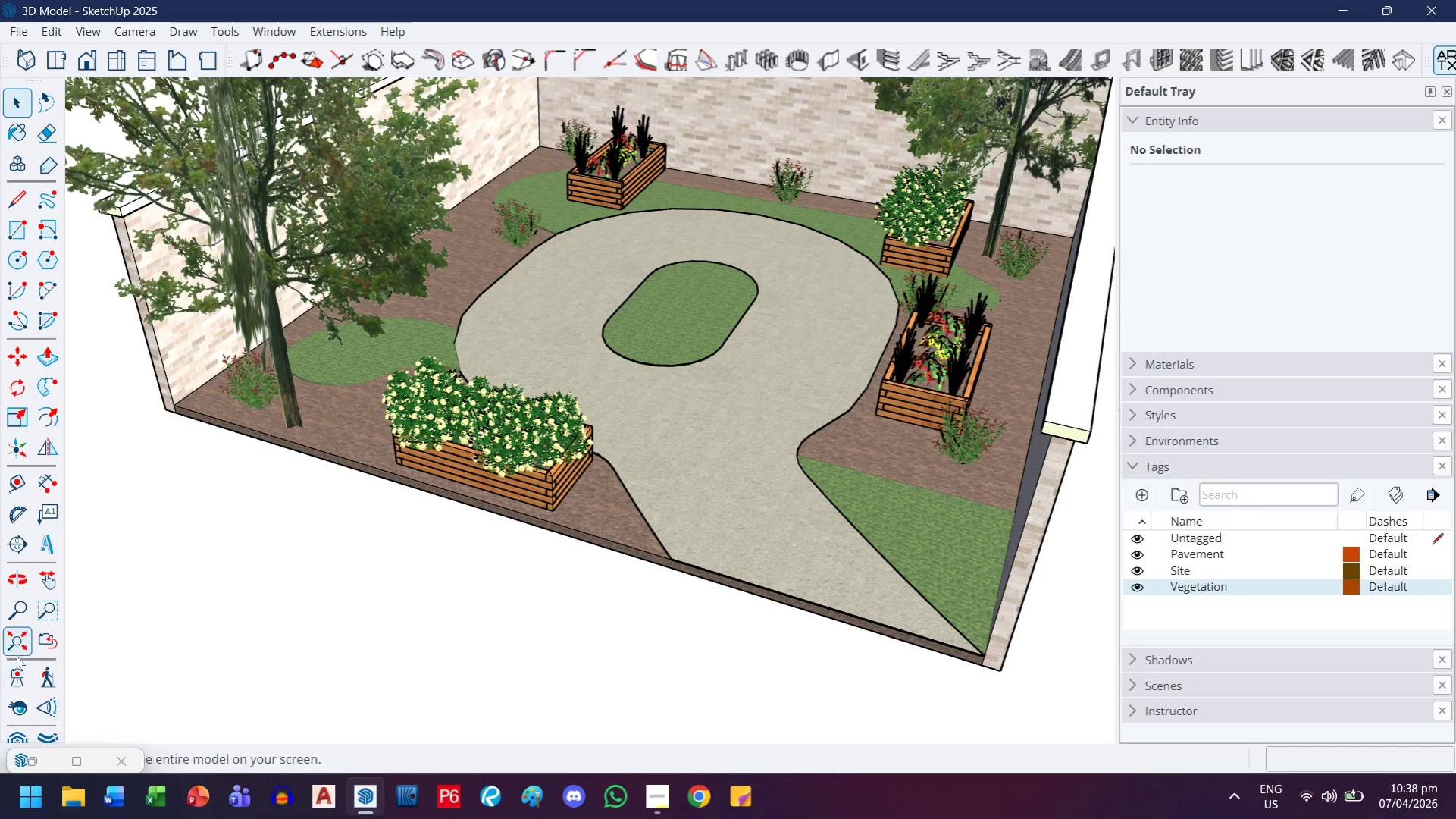 
left_click([27, 736])
 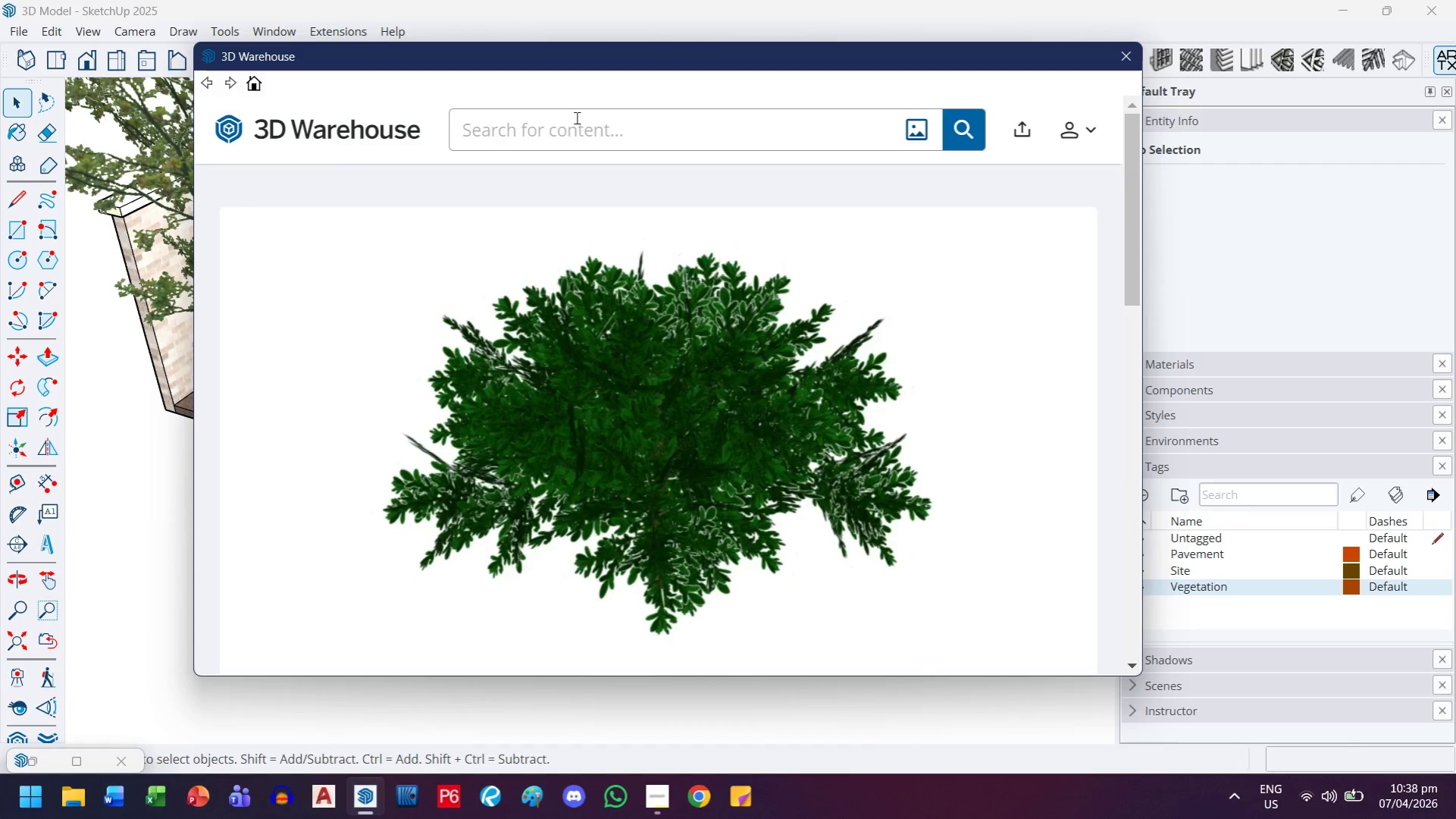 
type(bush)
 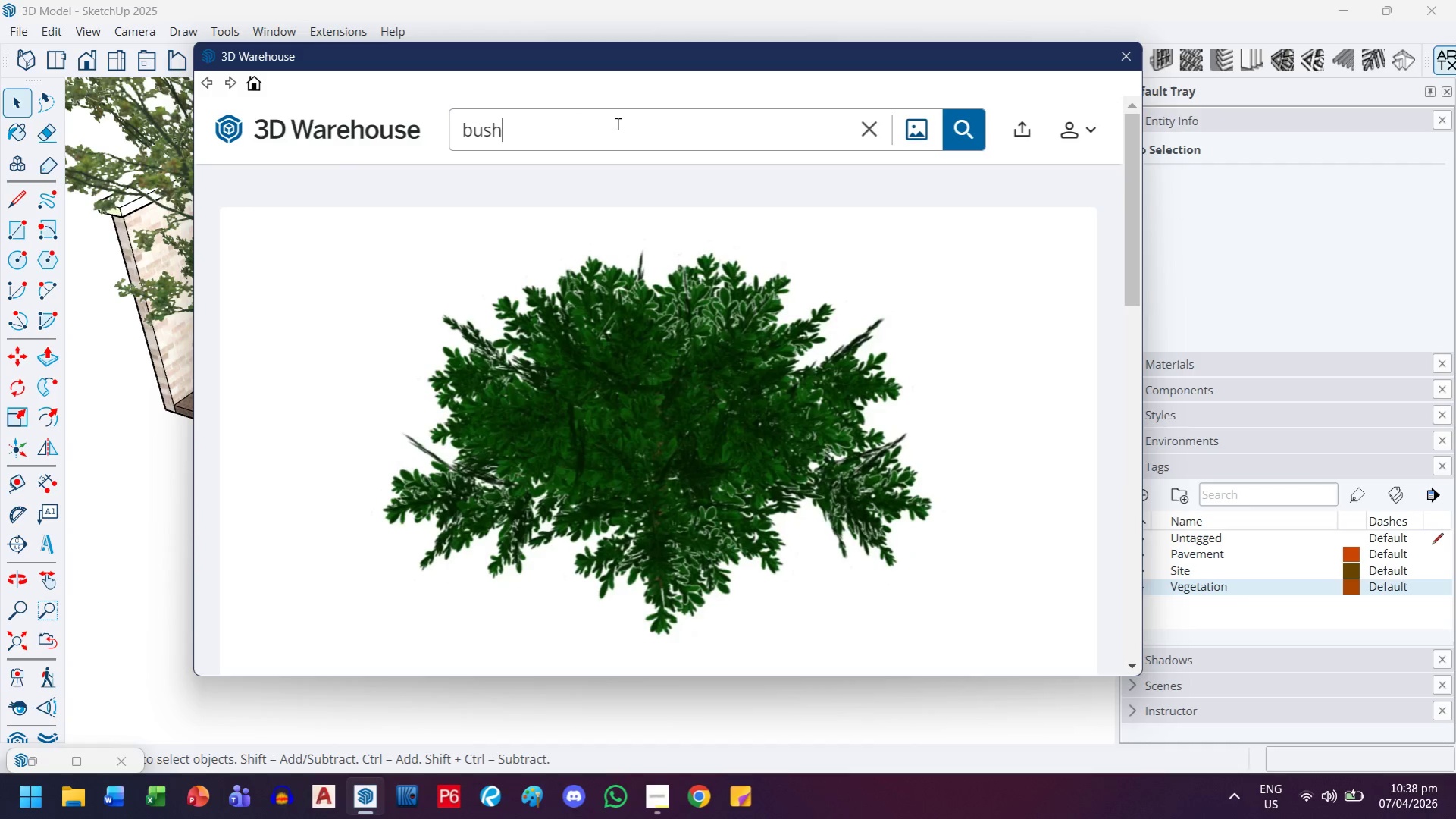 
key(Enter)
 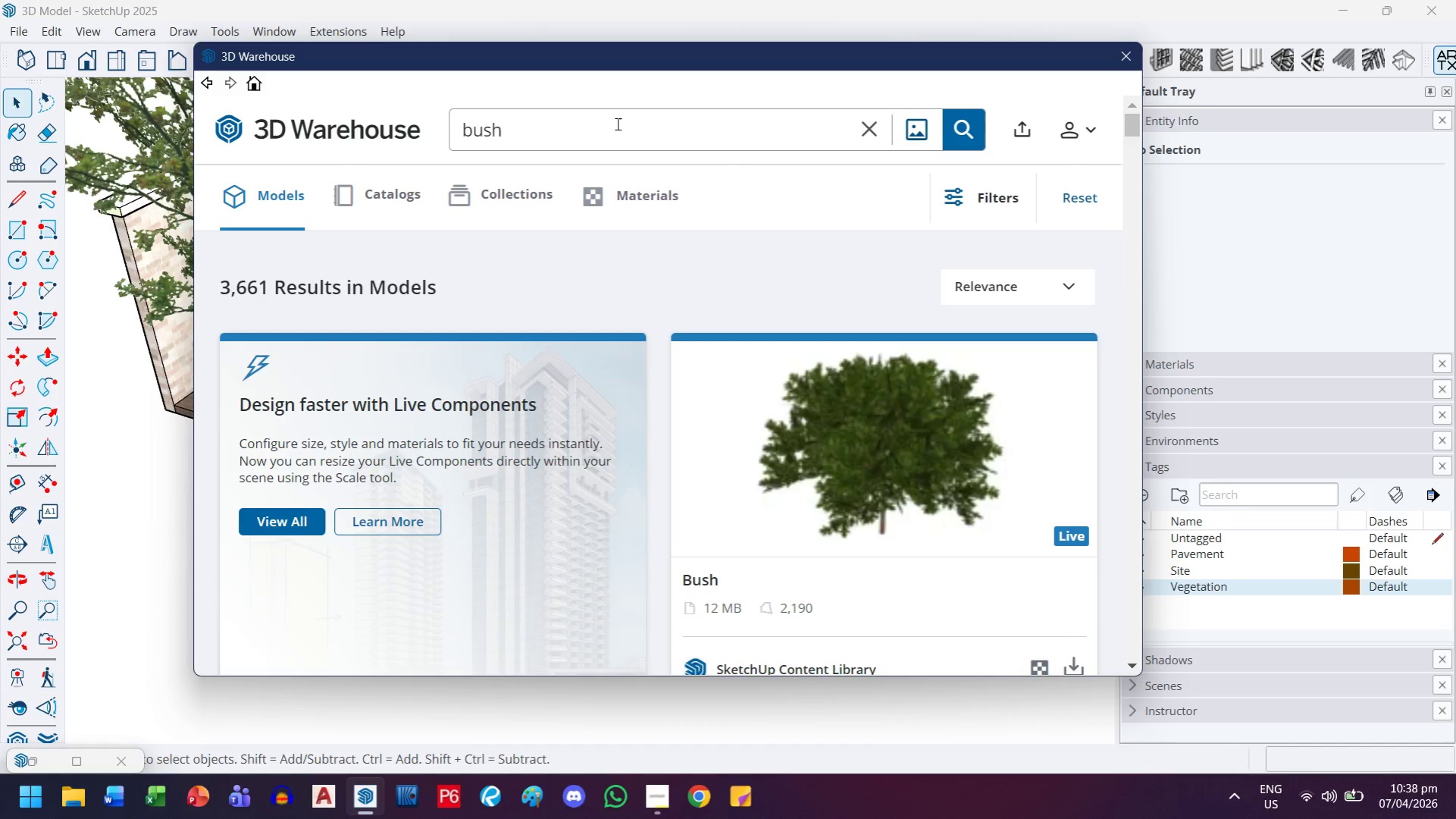 
wait(5.23)
 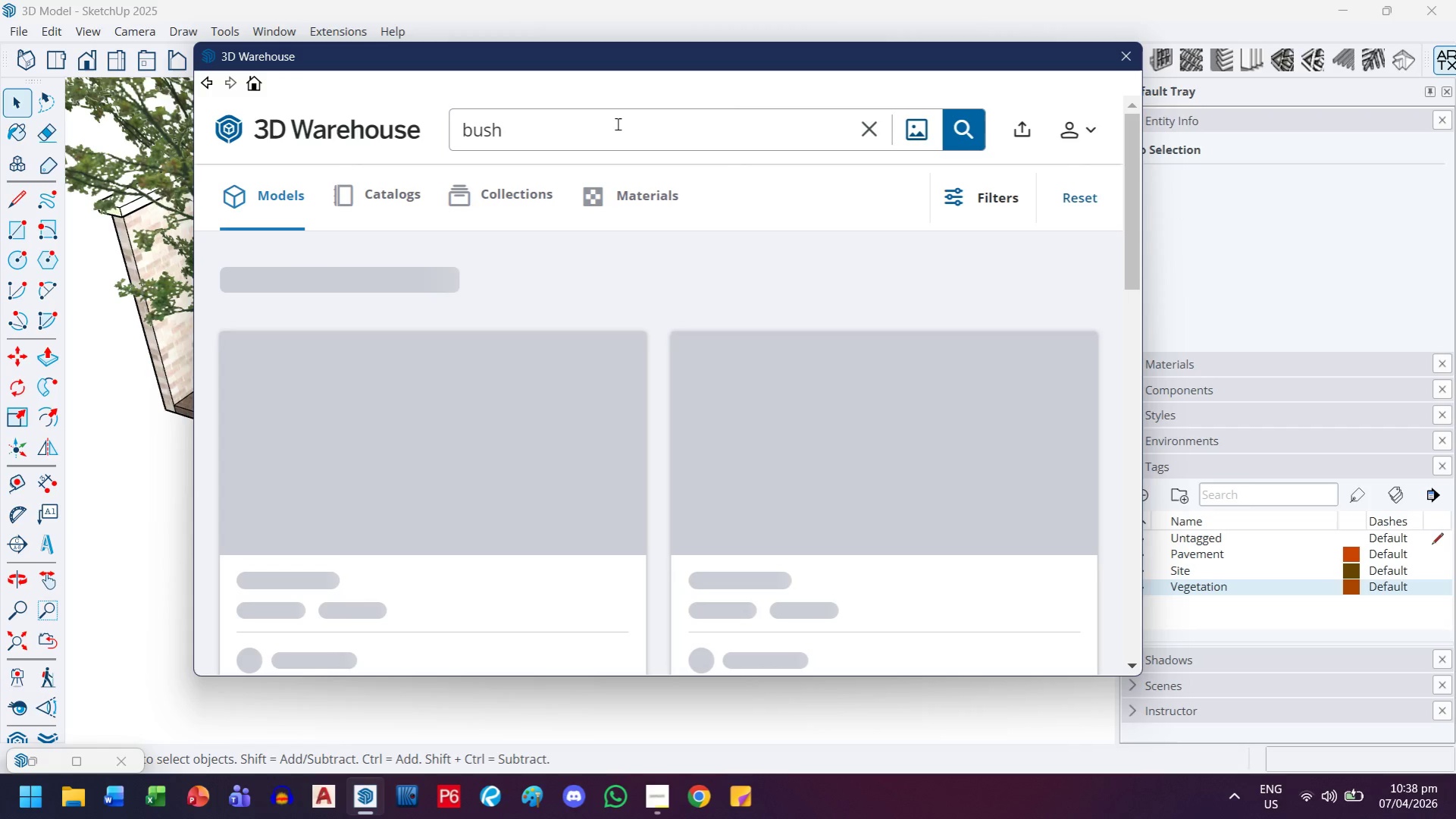 
scroll: coordinate [930, 533], scroll_direction: down, amount: 2.0
 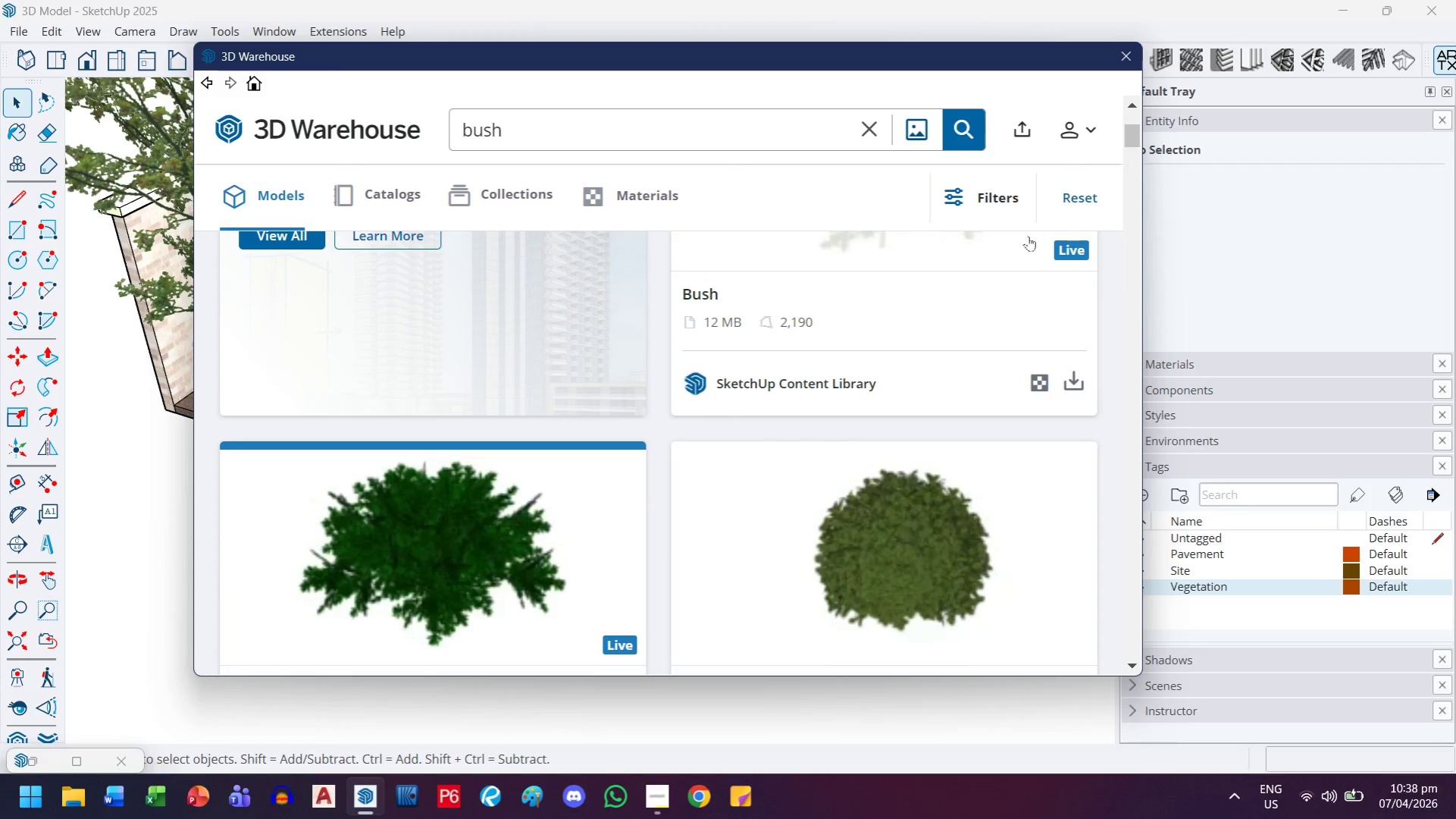 
left_click([1023, 202])
 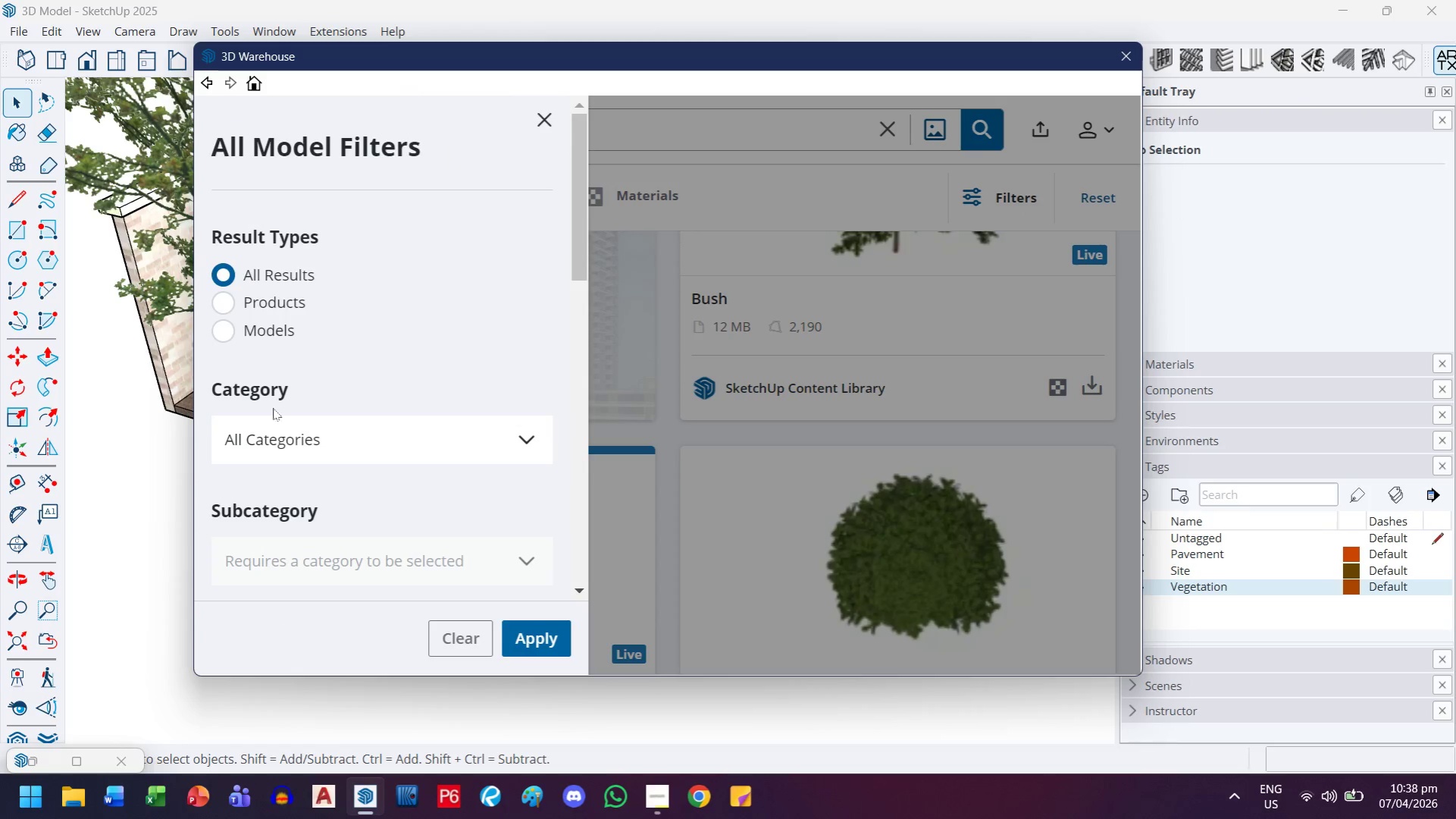 
scroll: coordinate [405, 384], scroll_direction: down, amount: 3.0
 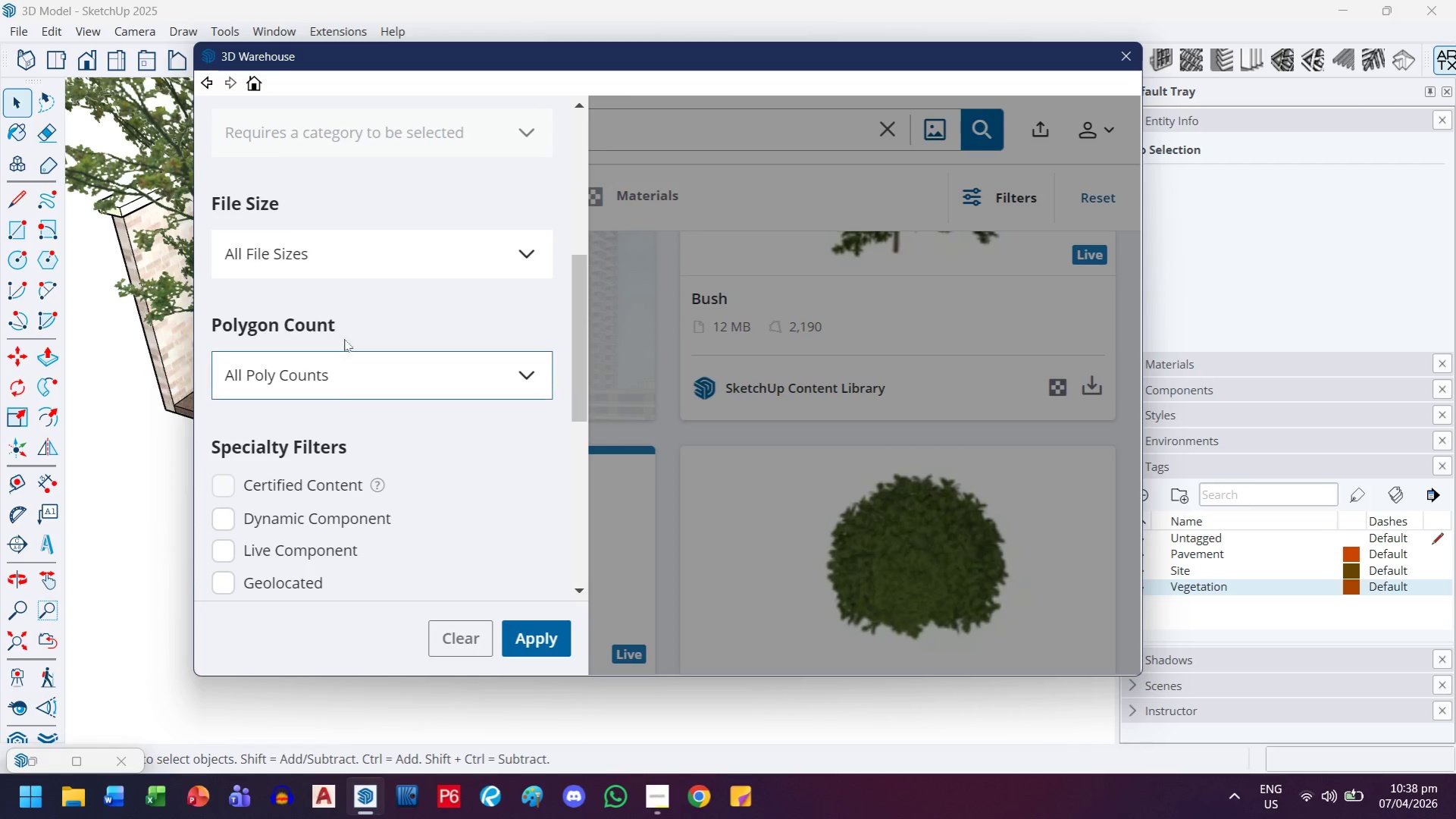 
left_click([352, 241])
 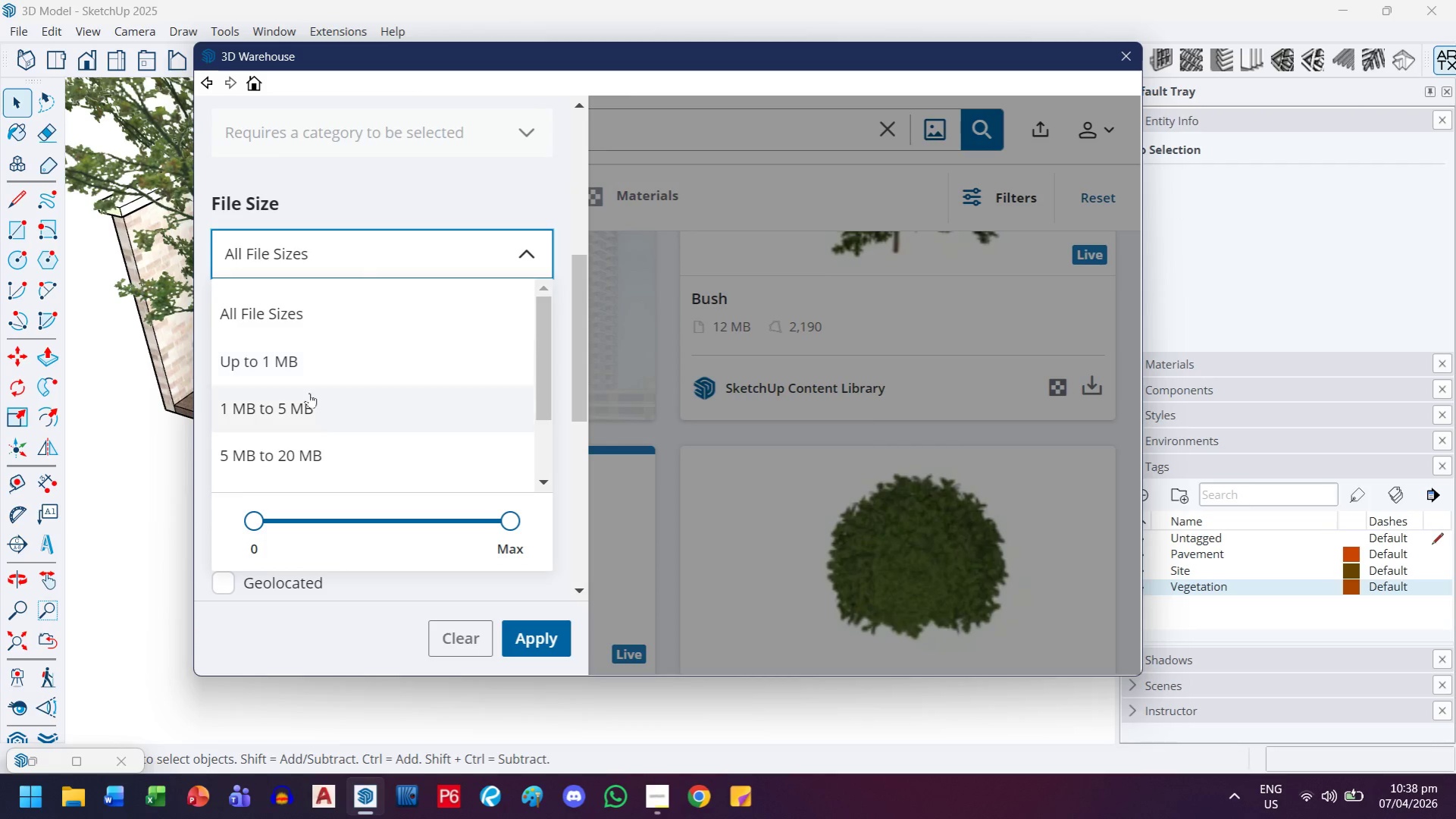 
left_click([310, 368])
 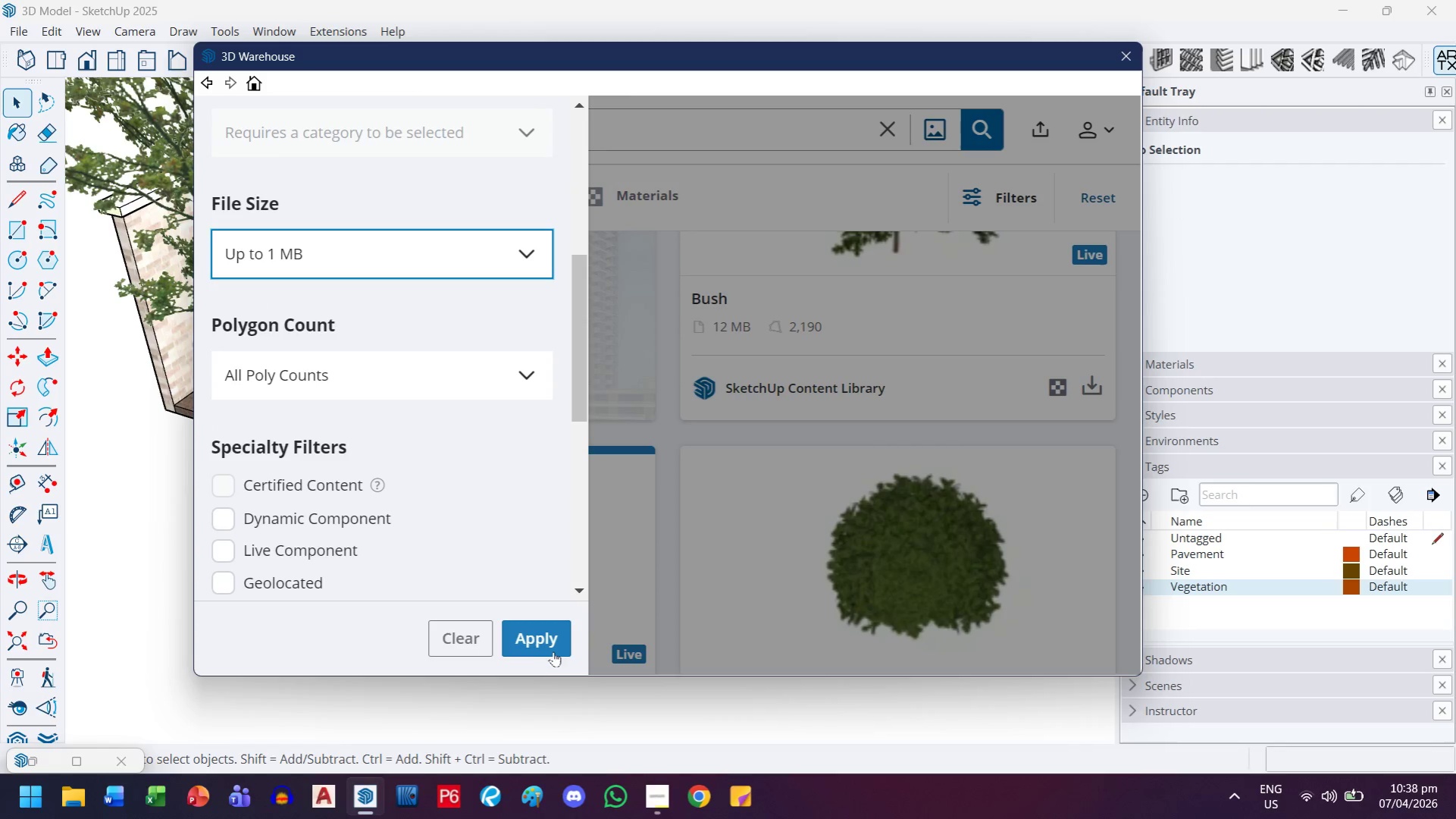 
left_click([536, 632])
 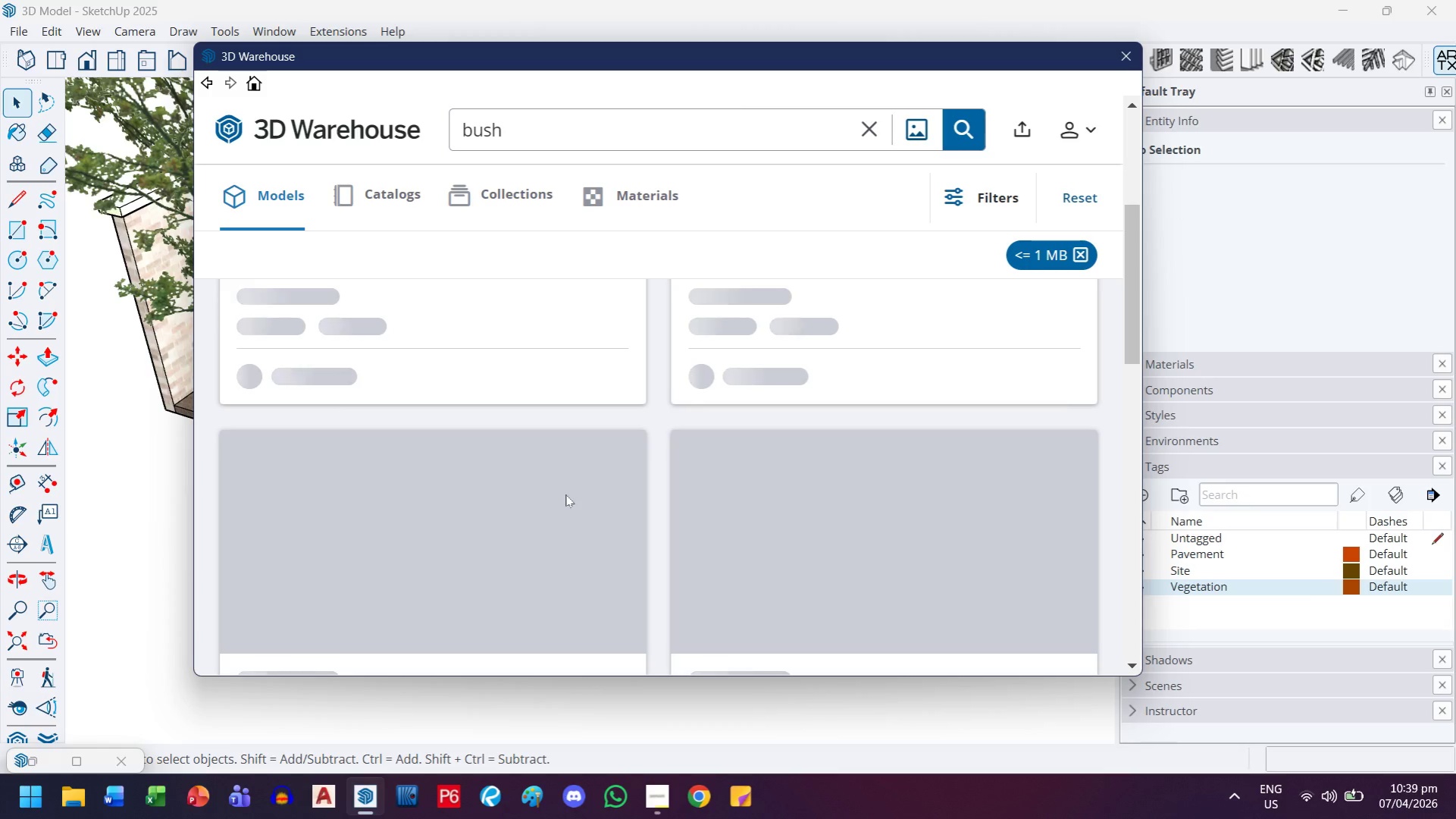 
scroll: coordinate [566, 486], scroll_direction: down, amount: 2.0
 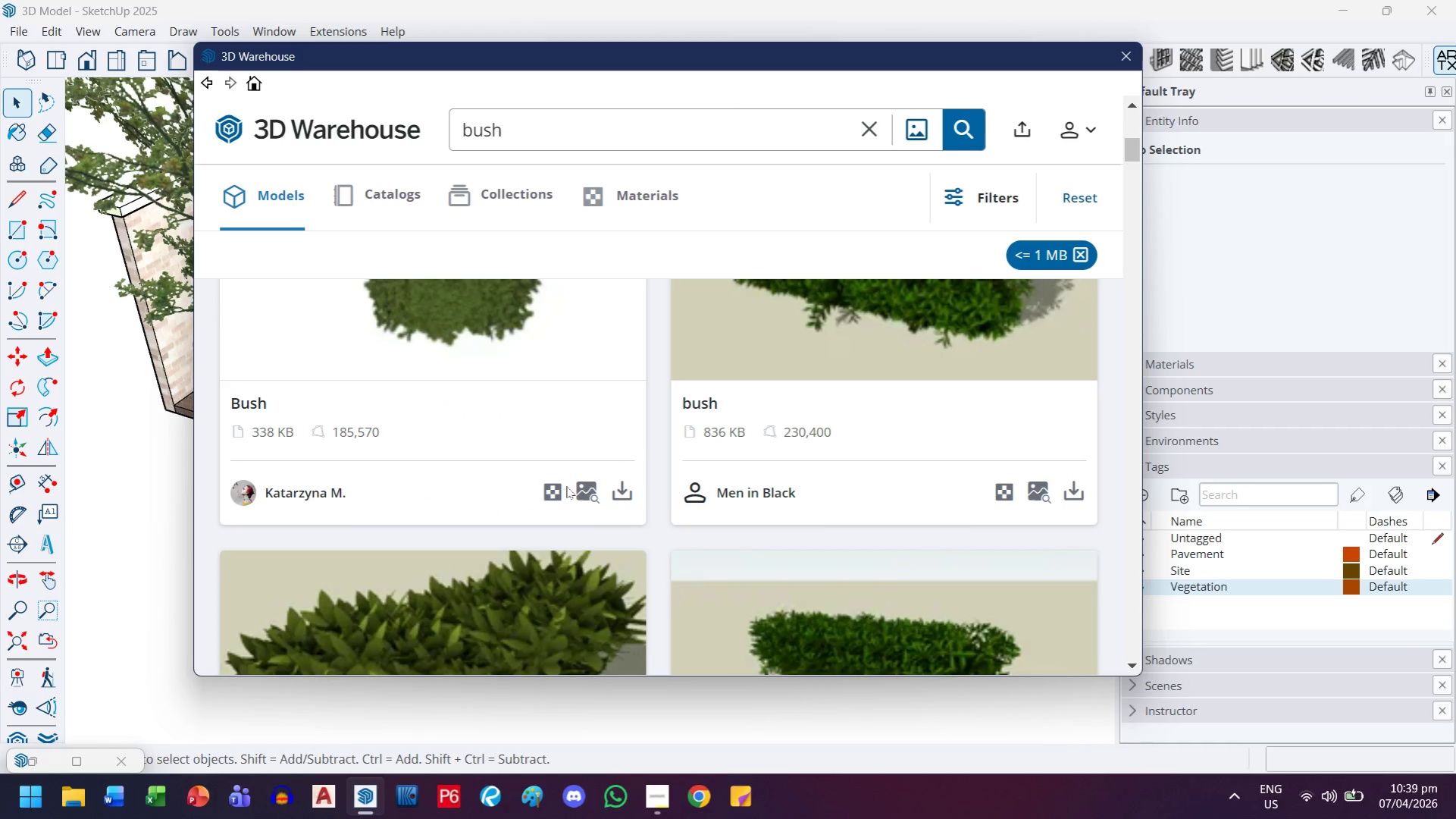 
scroll: coordinate [566, 486], scroll_direction: up, amount: 1.0
 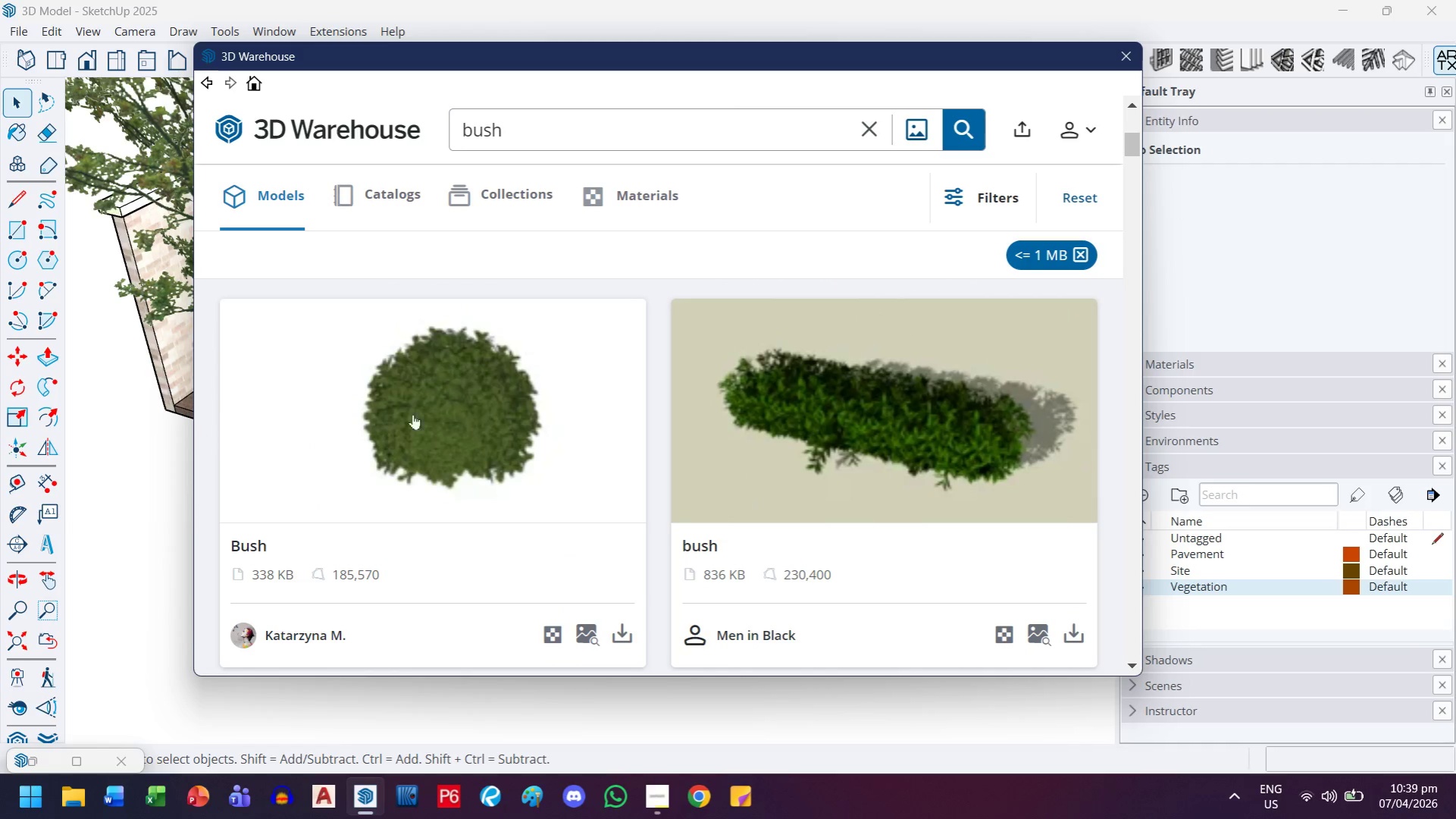 
left_click([446, 418])
 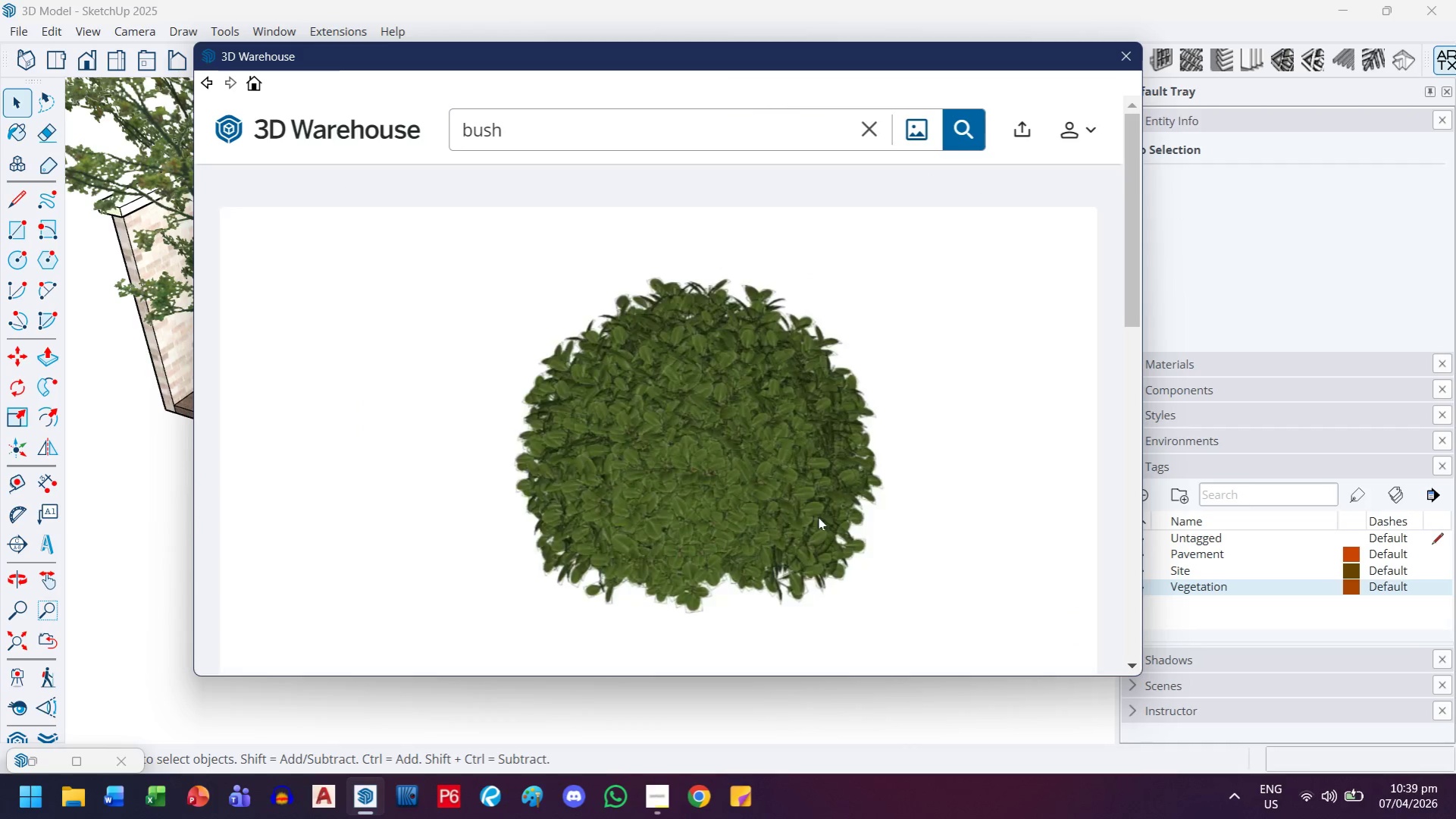 
scroll: coordinate [818, 517], scroll_direction: down, amount: 3.0
 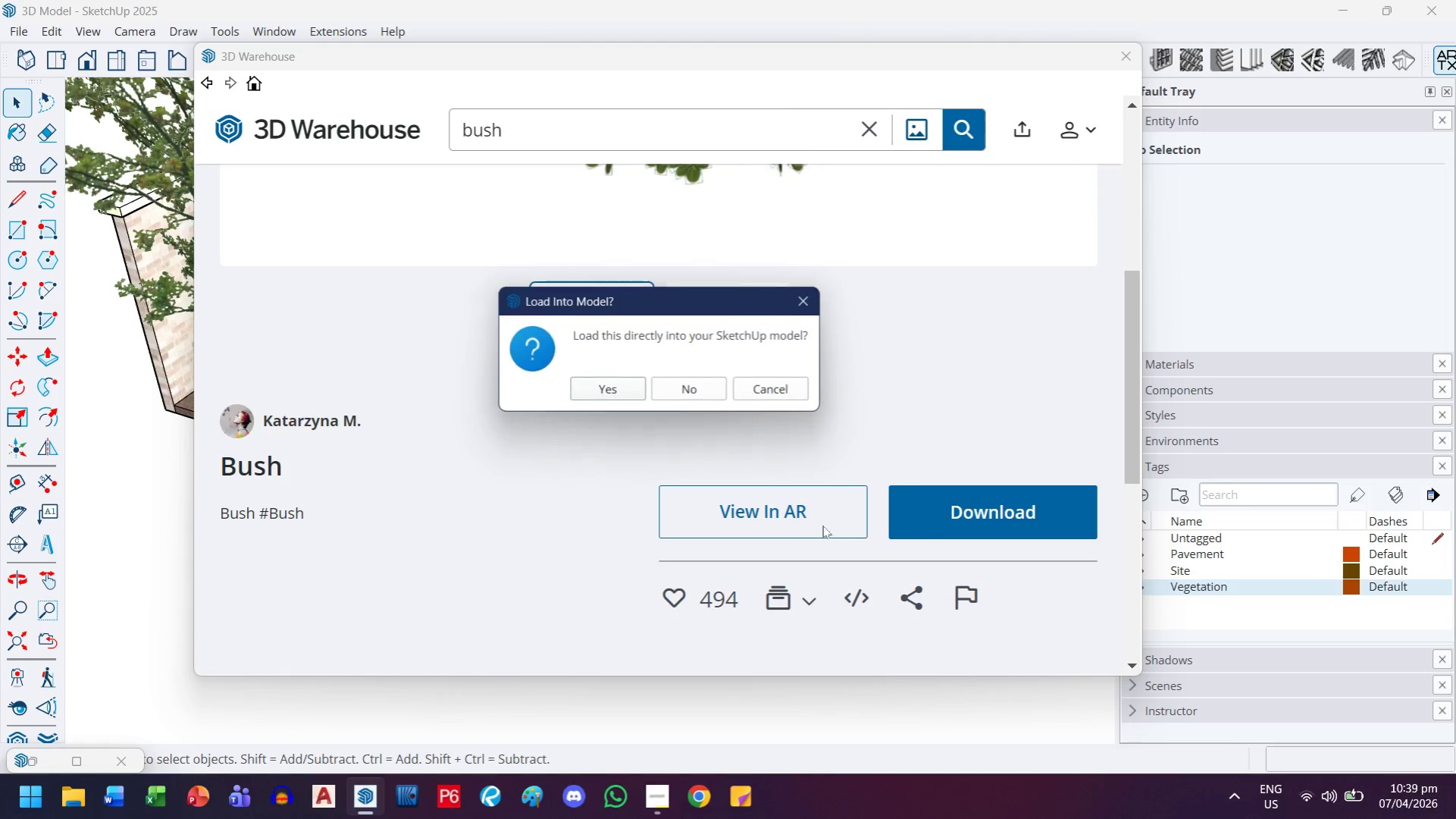 
left_click([584, 384])
 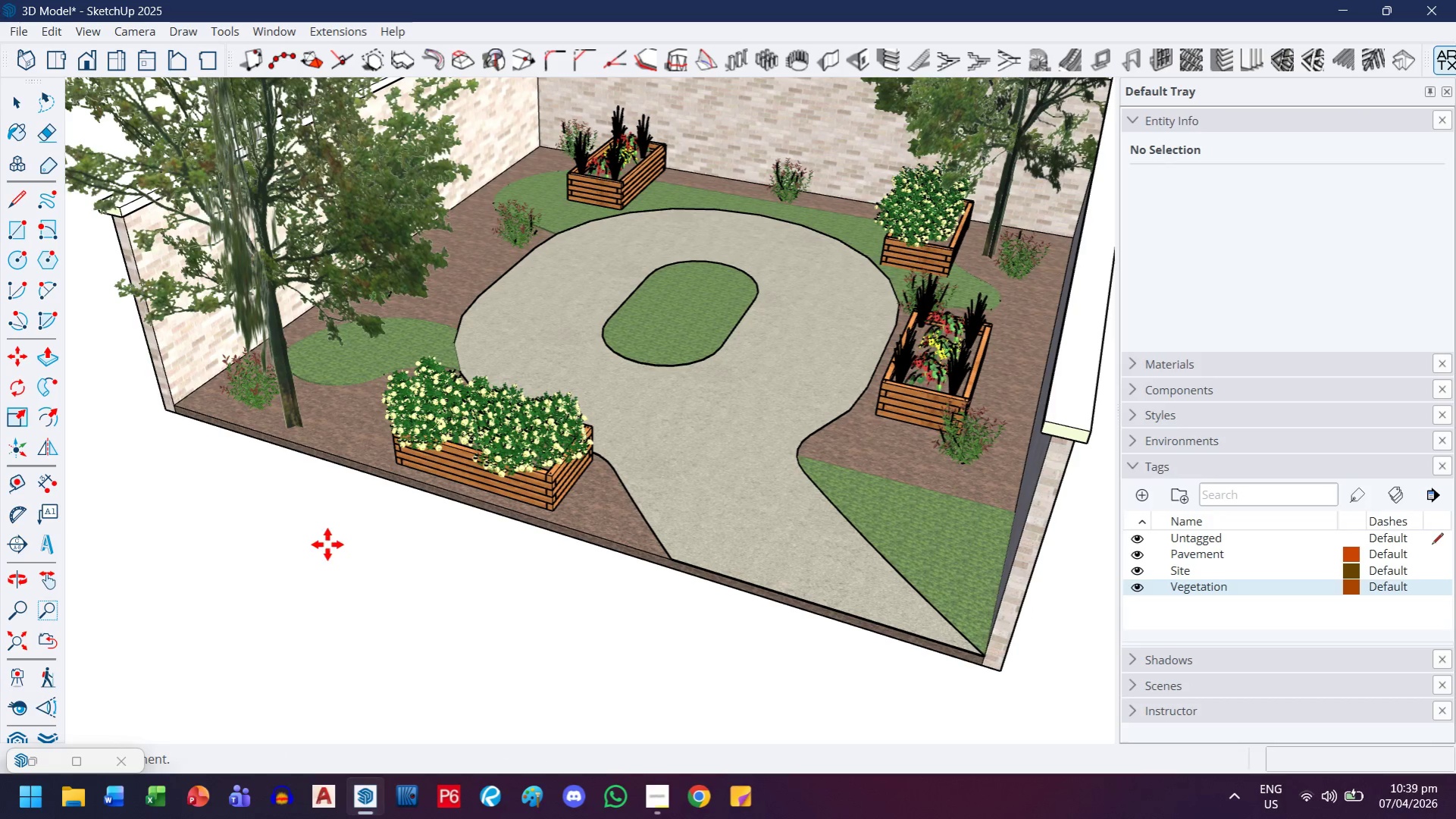 
scroll: coordinate [329, 434], scroll_direction: up, amount: 24.0
 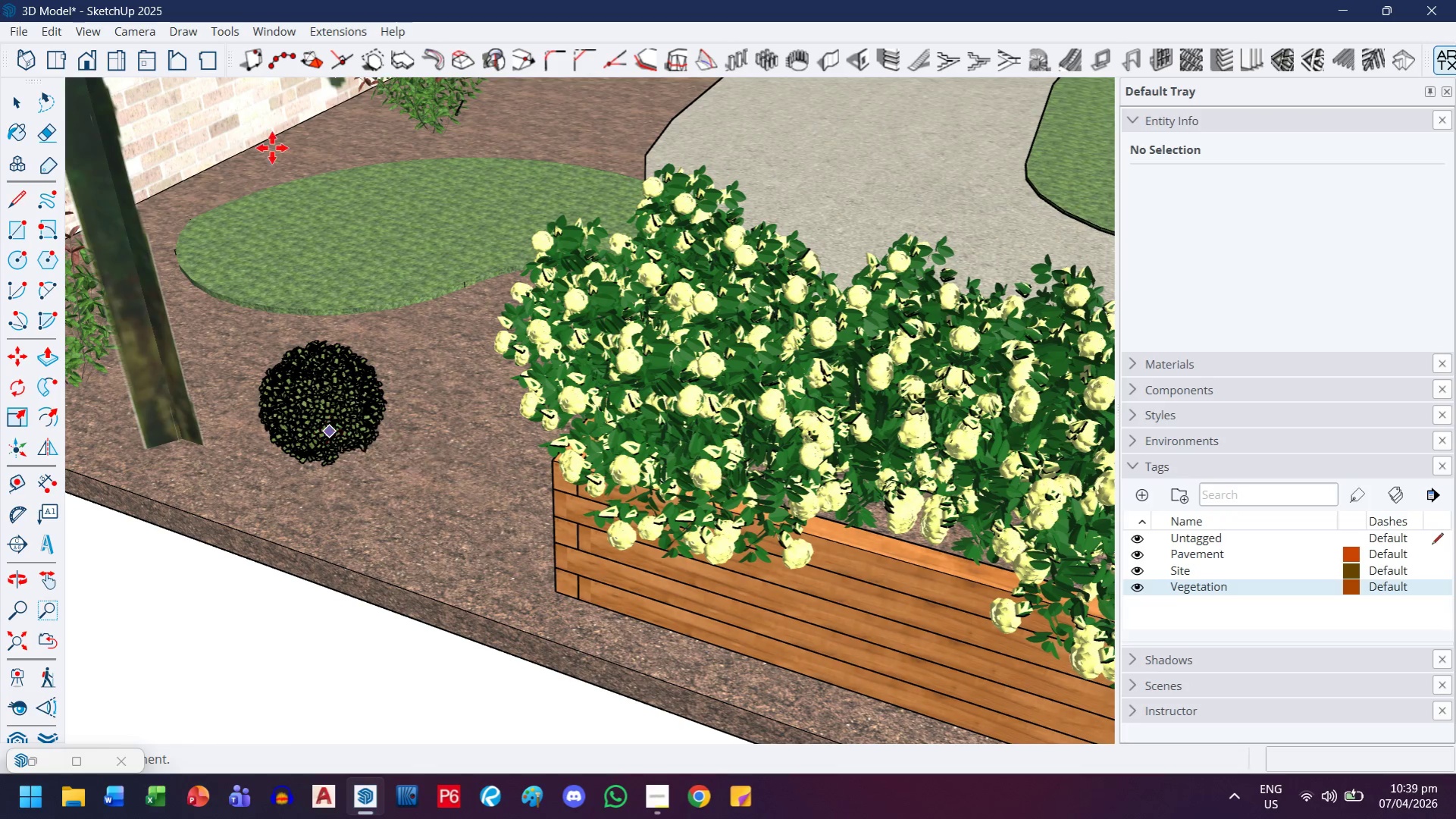 
scroll: coordinate [388, 350], scroll_direction: down, amount: 2.0
 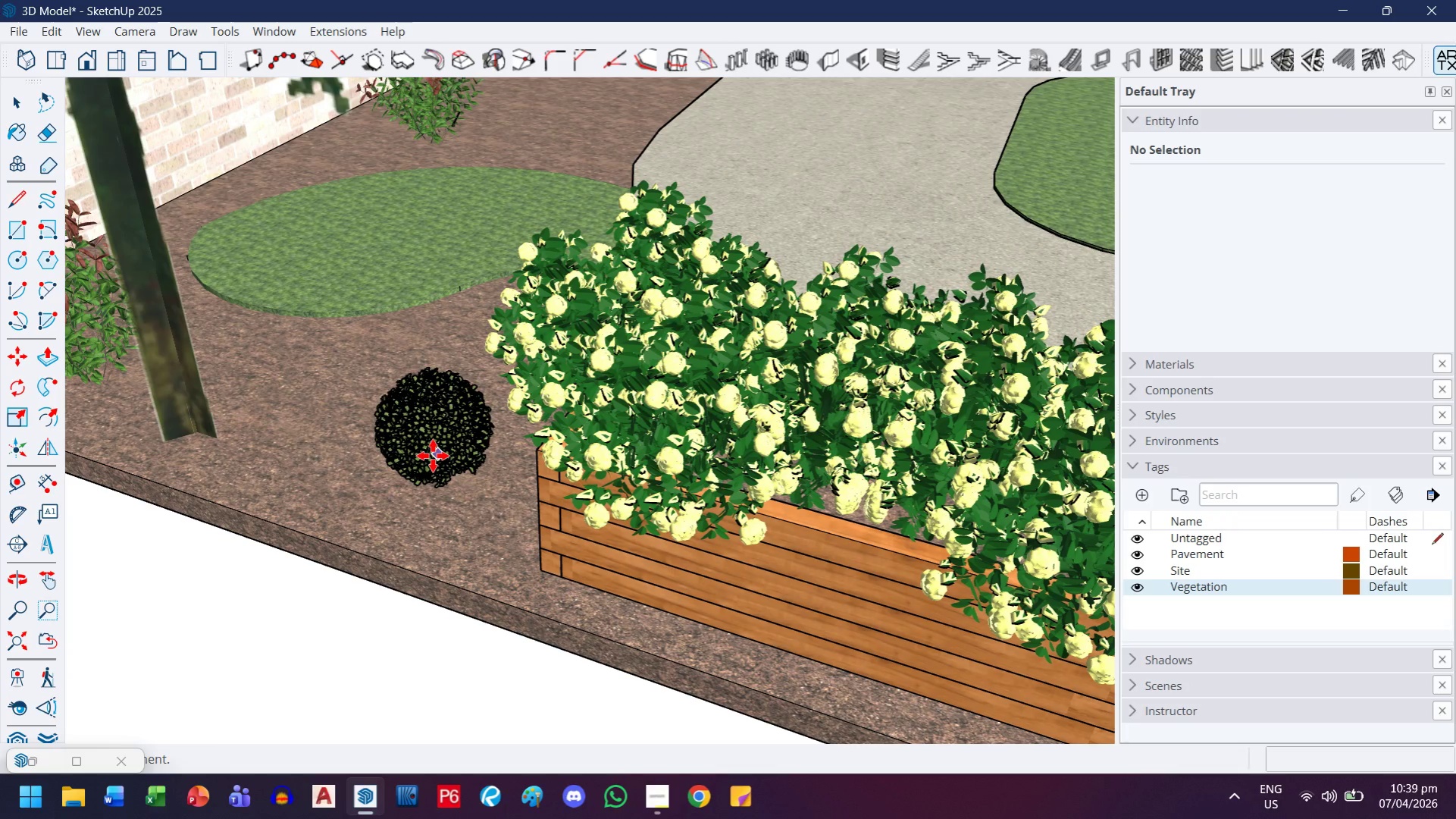 
left_click([431, 456])
 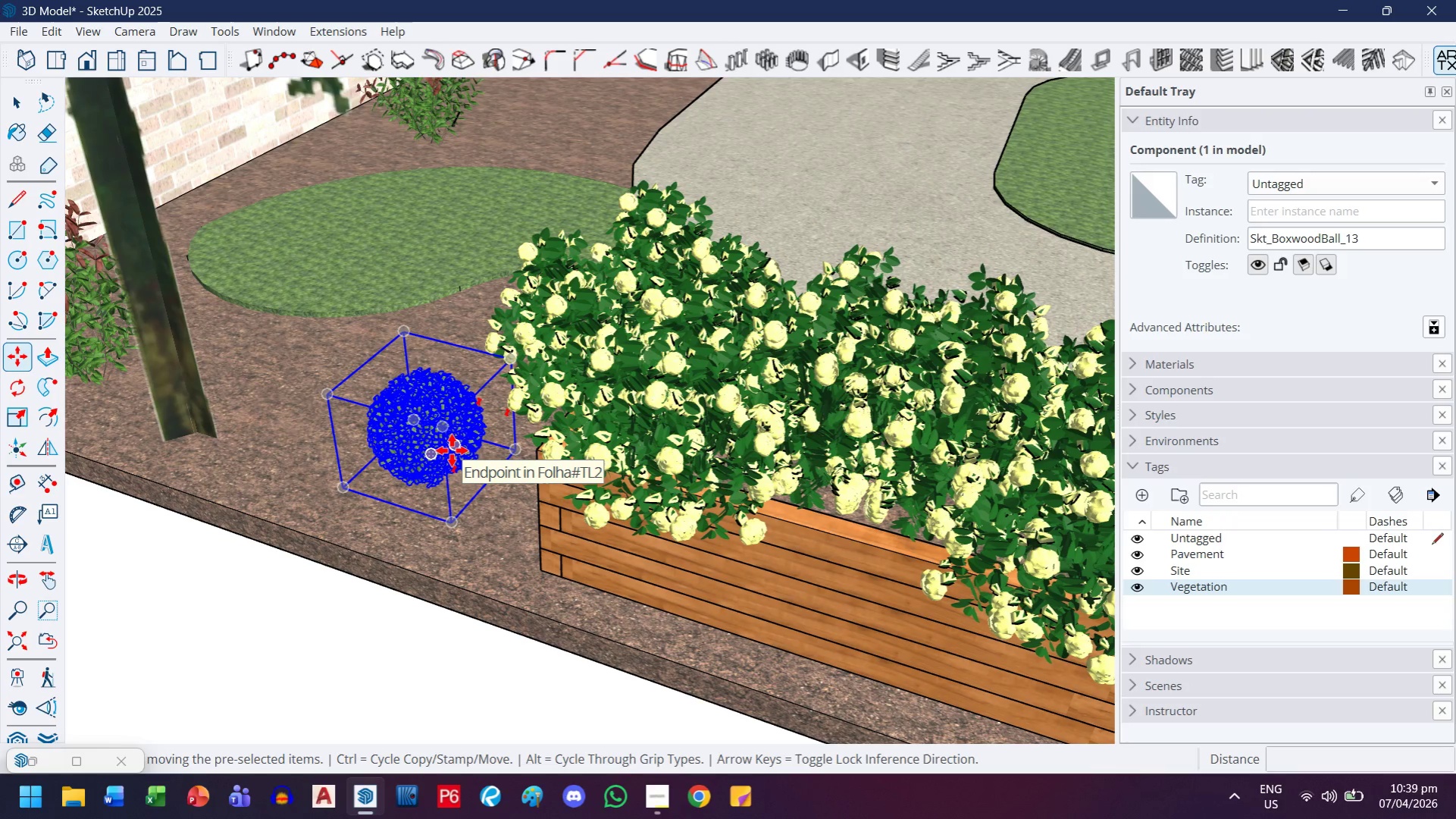 
key(S)
 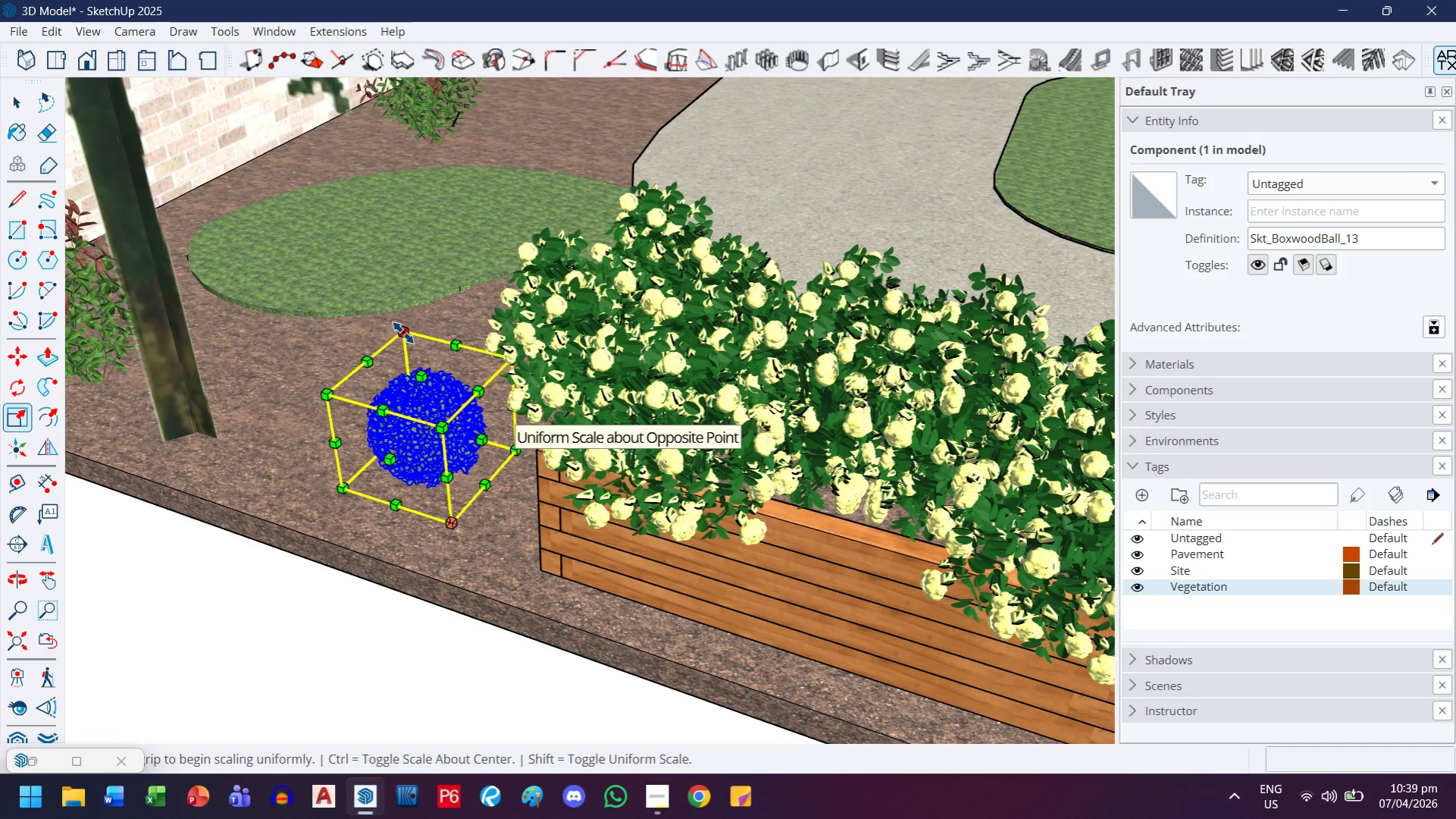 
left_click([403, 333])
 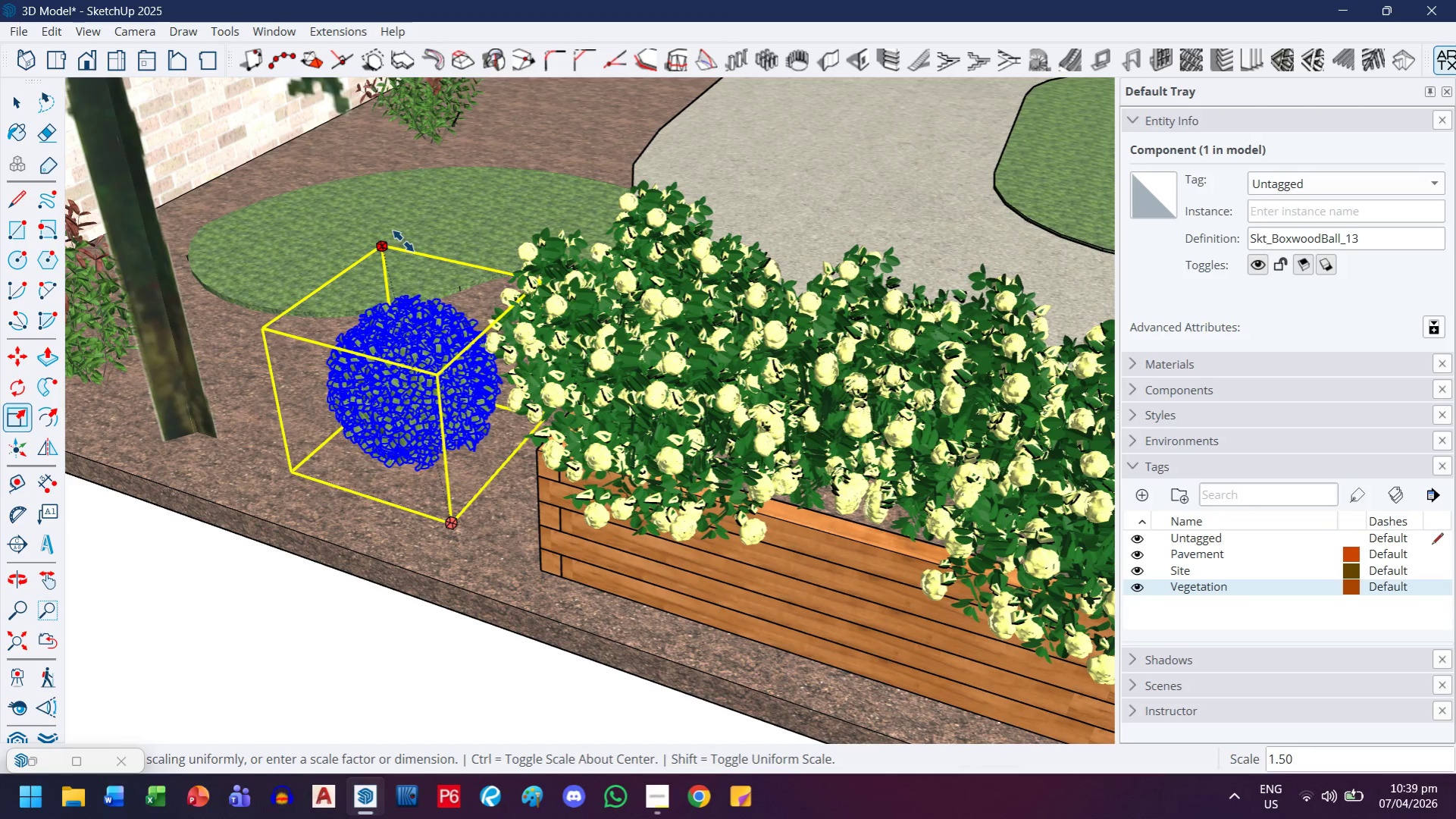 
key(1)
 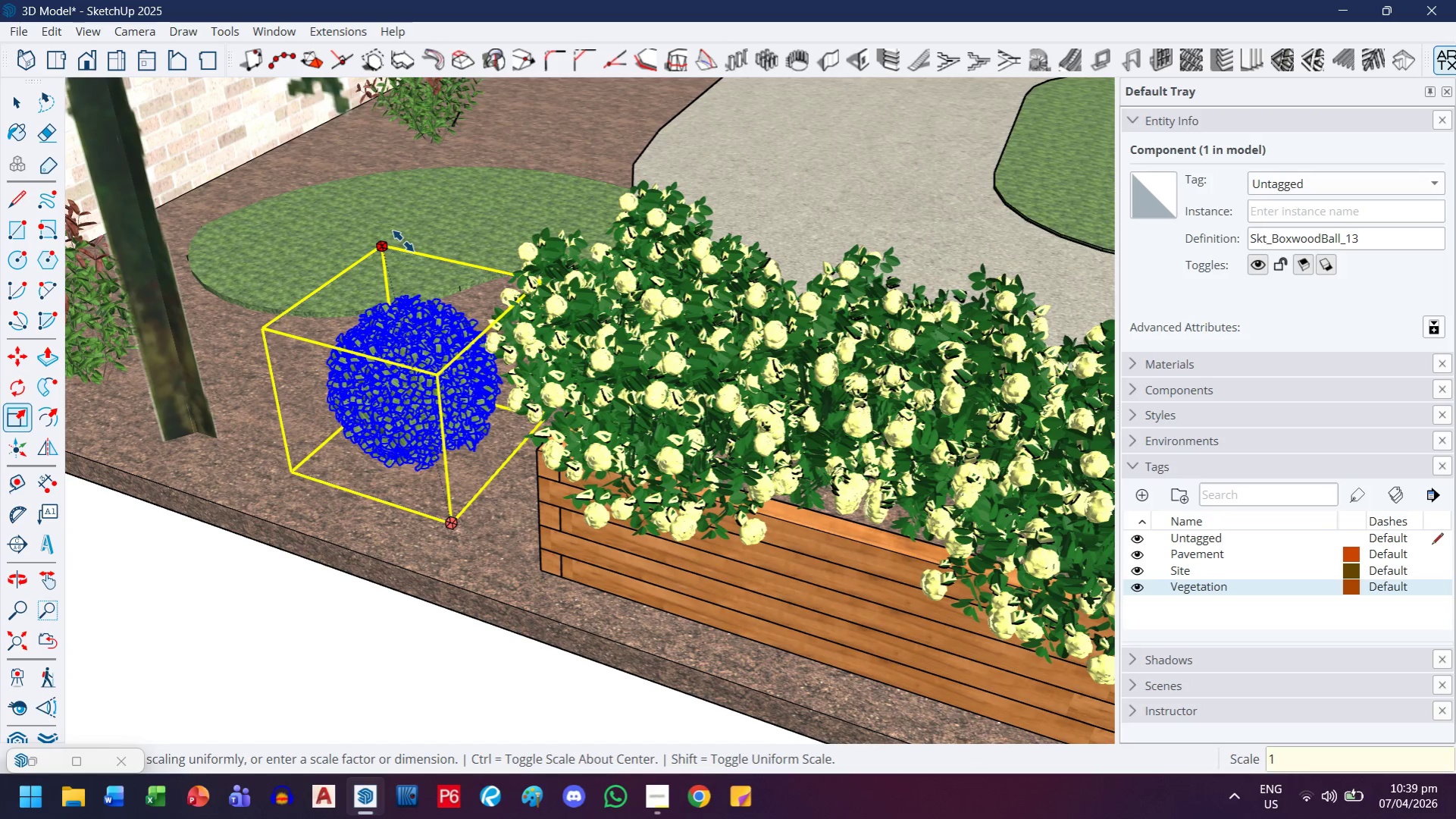 
key(Period)
 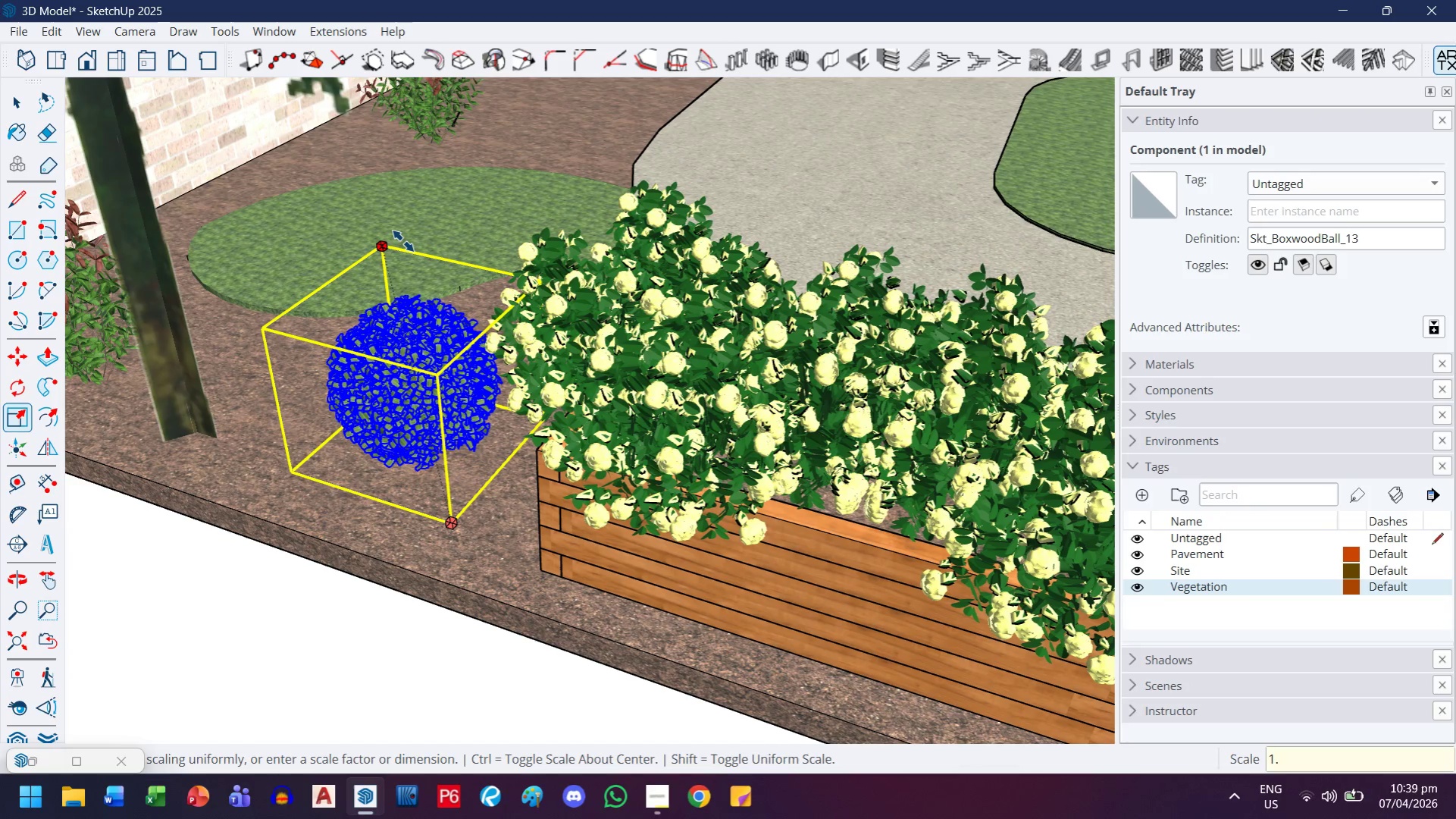 
key(6)
 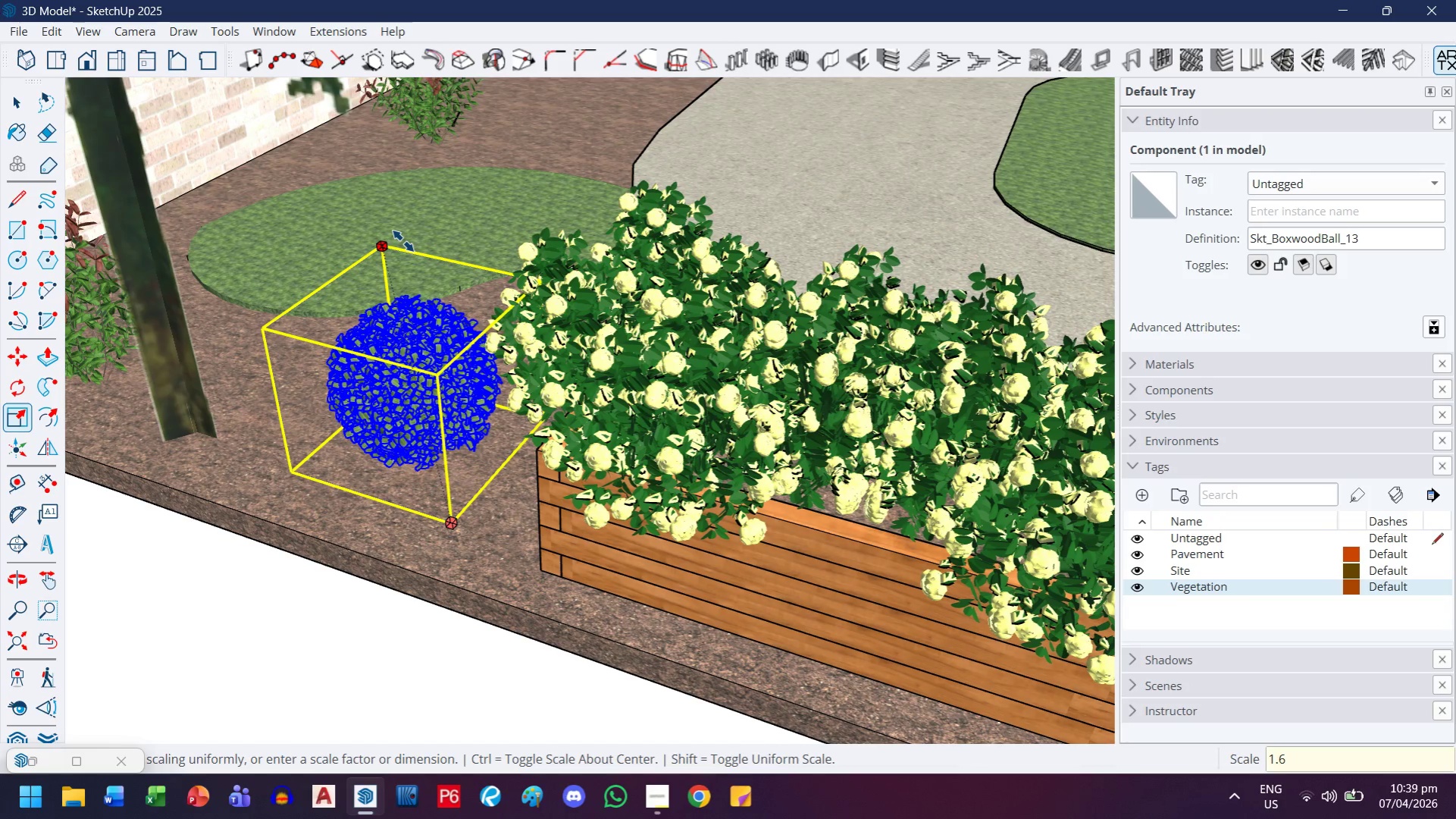 
key(Enter)
 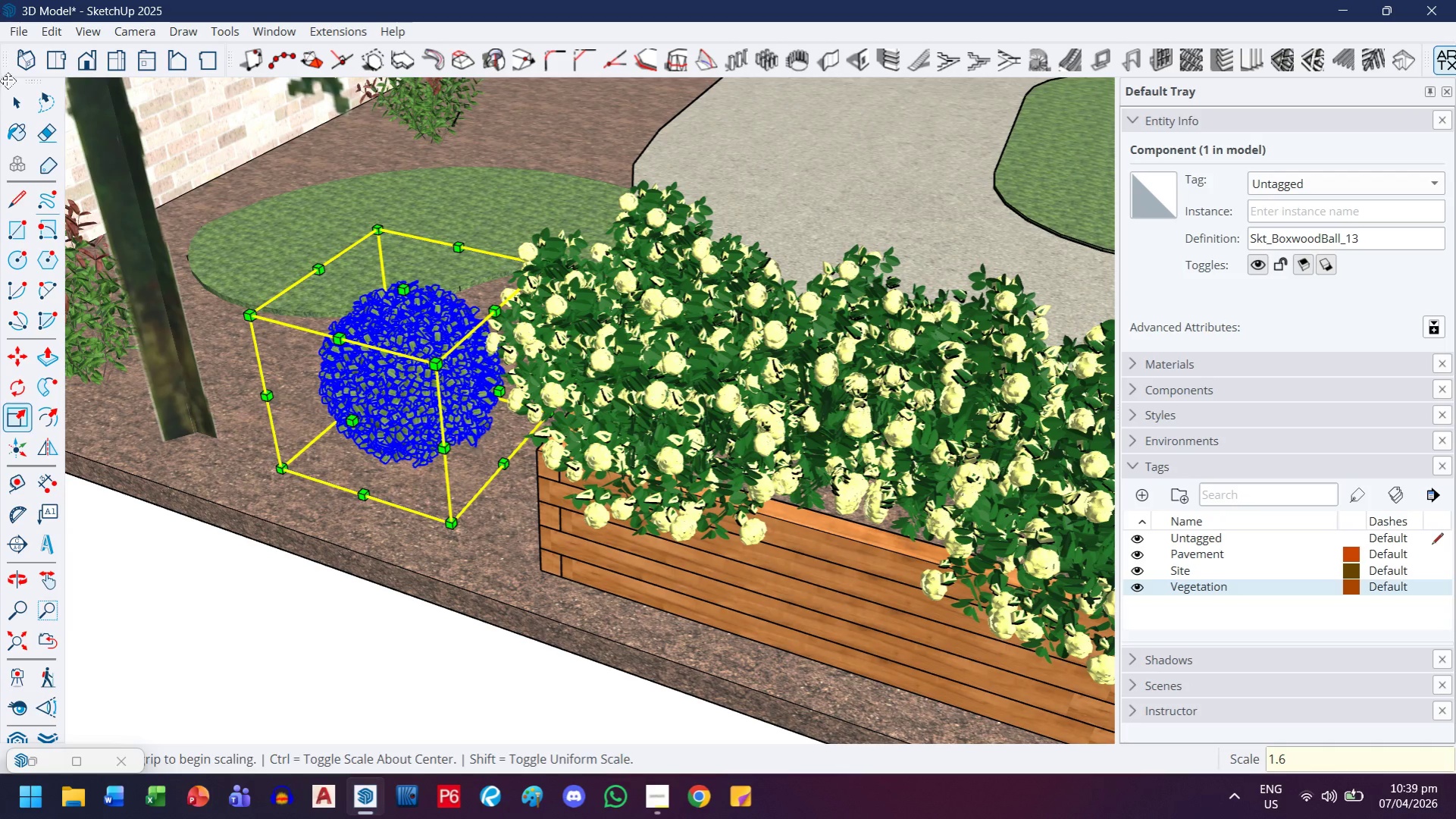 
scroll: coordinate [363, 421], scroll_direction: down, amount: 8.0
 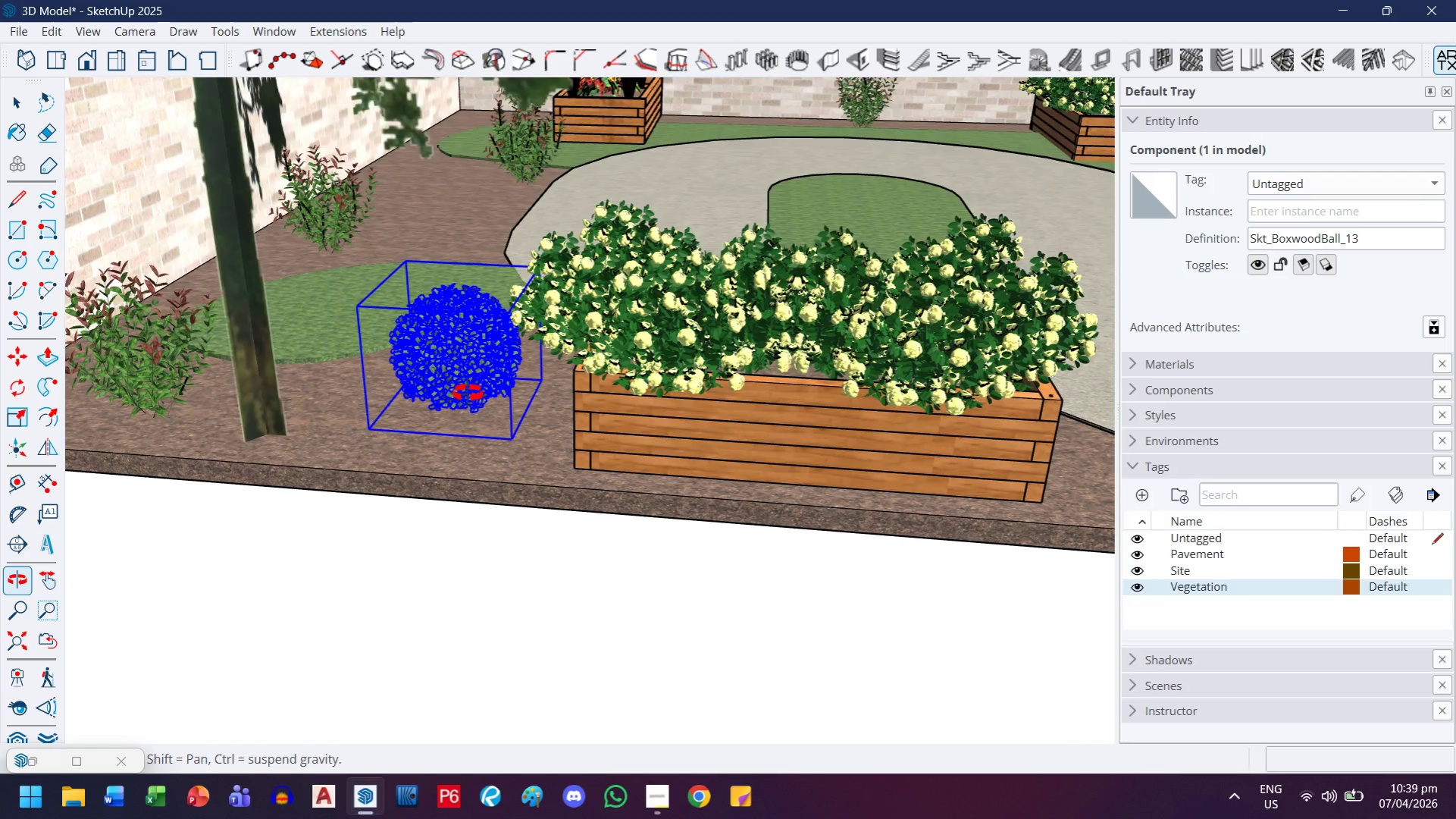 
key(M)
 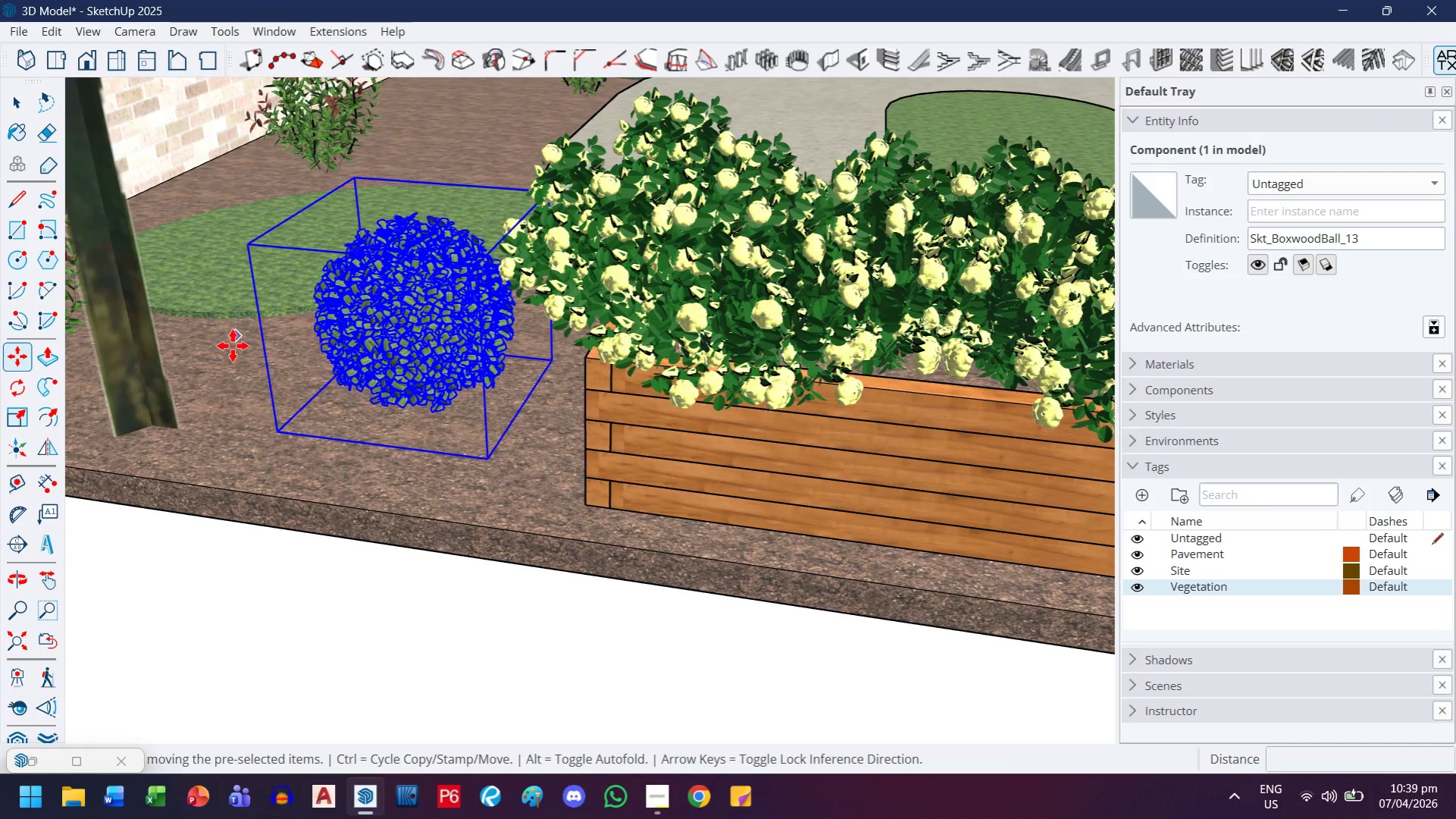 
scroll: coordinate [465, 466], scroll_direction: up, amount: 4.0
 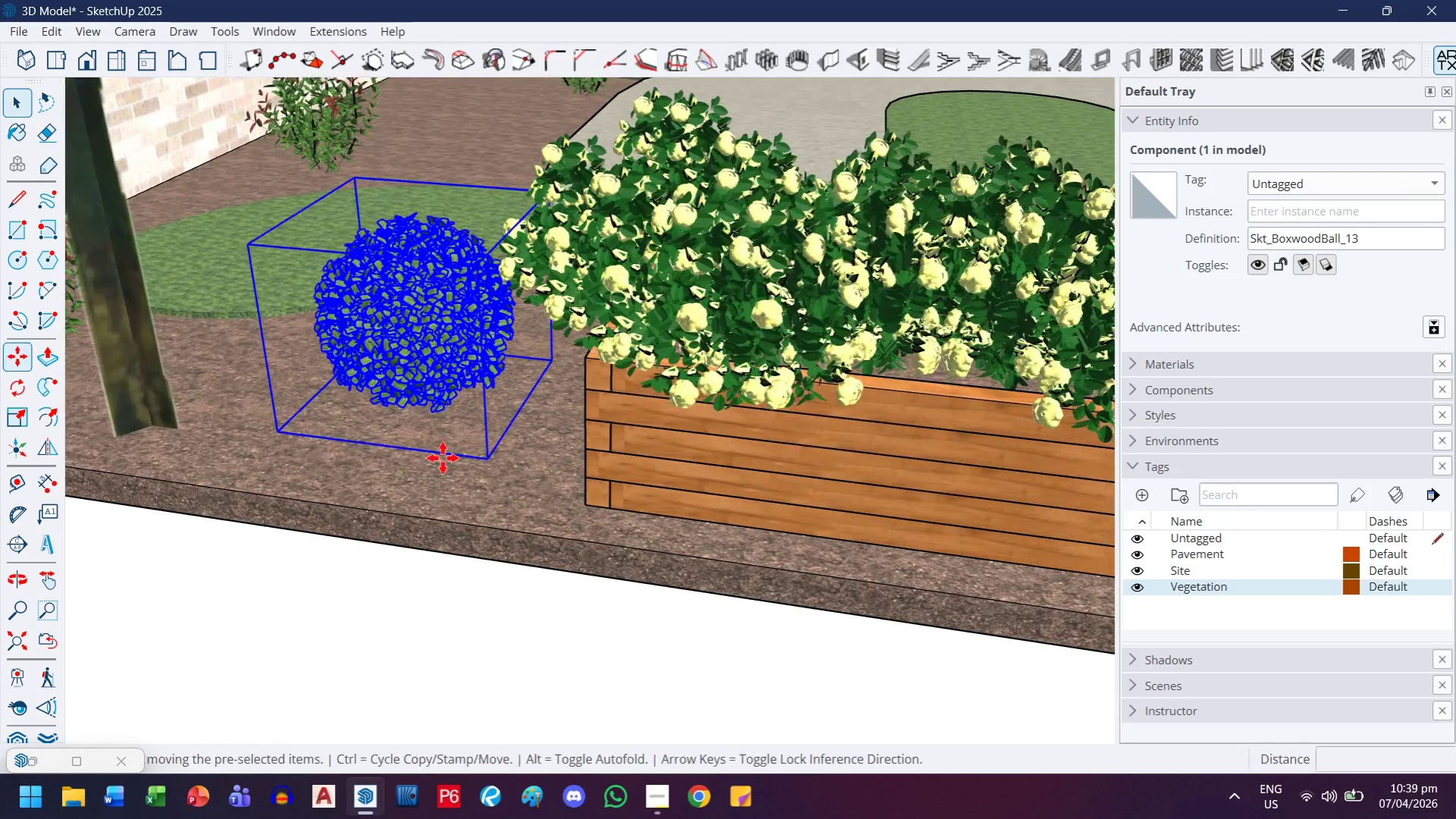 
left_click([230, 353])
 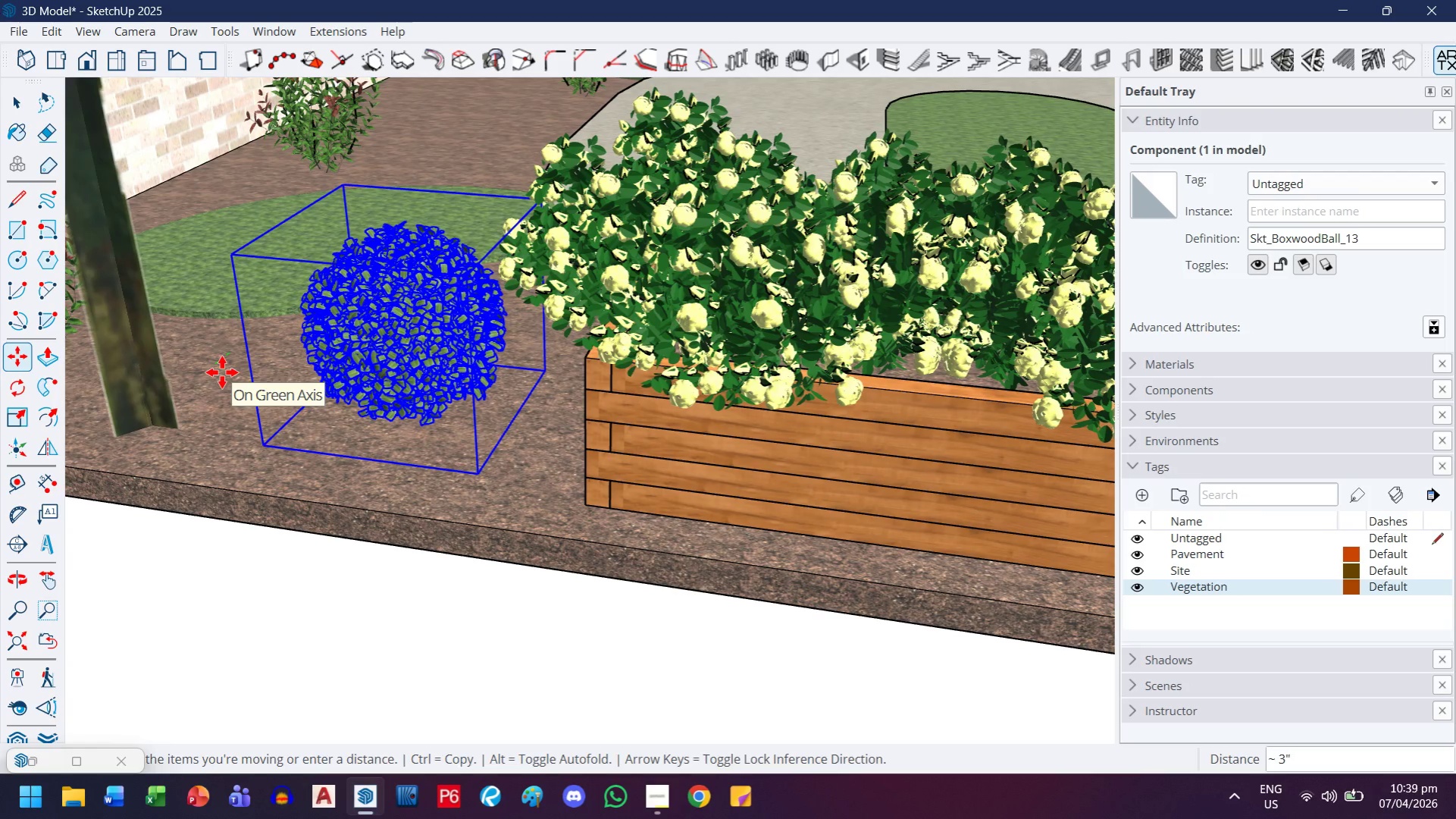 
left_click([222, 372])
 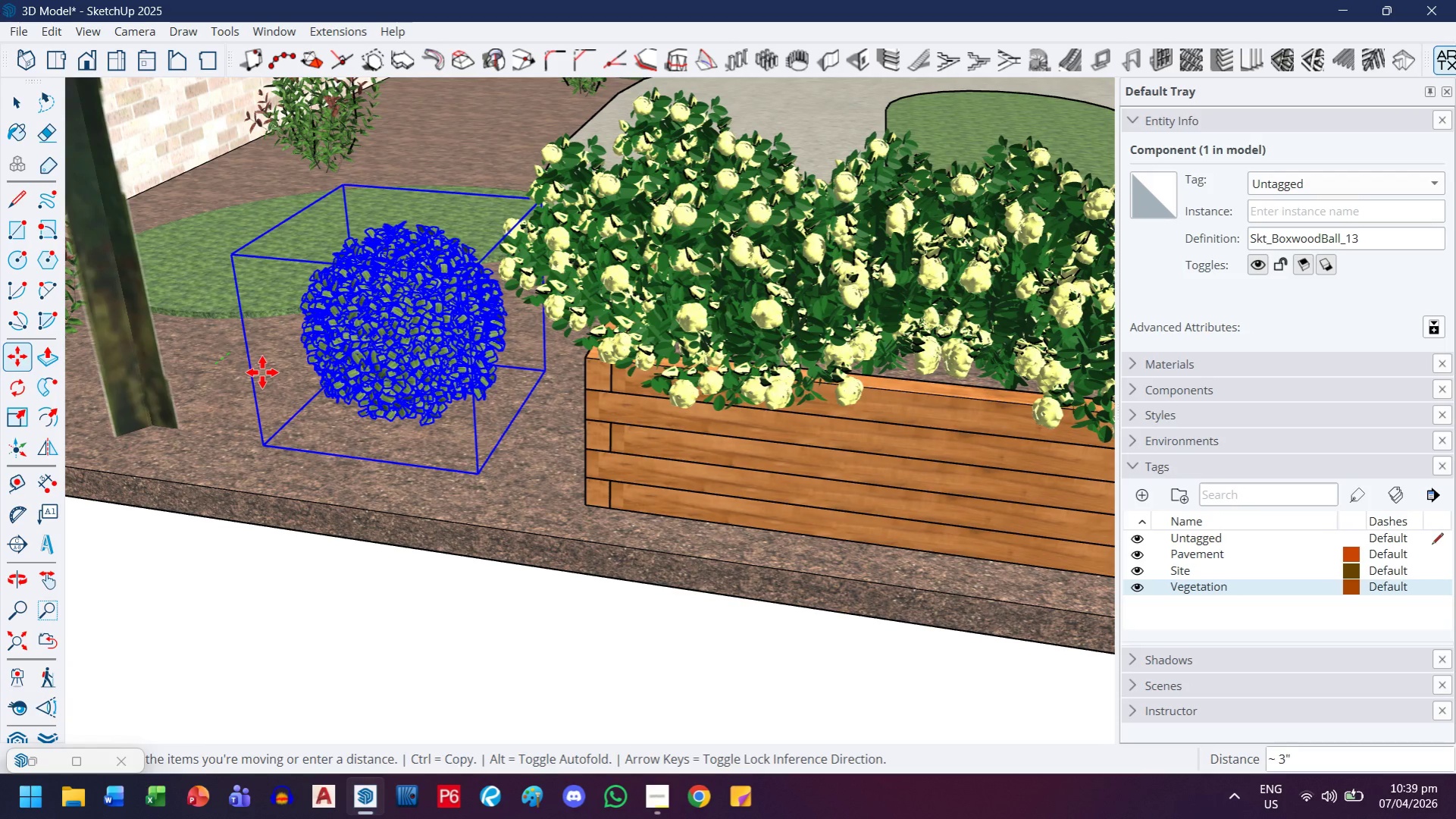 
key(M)
 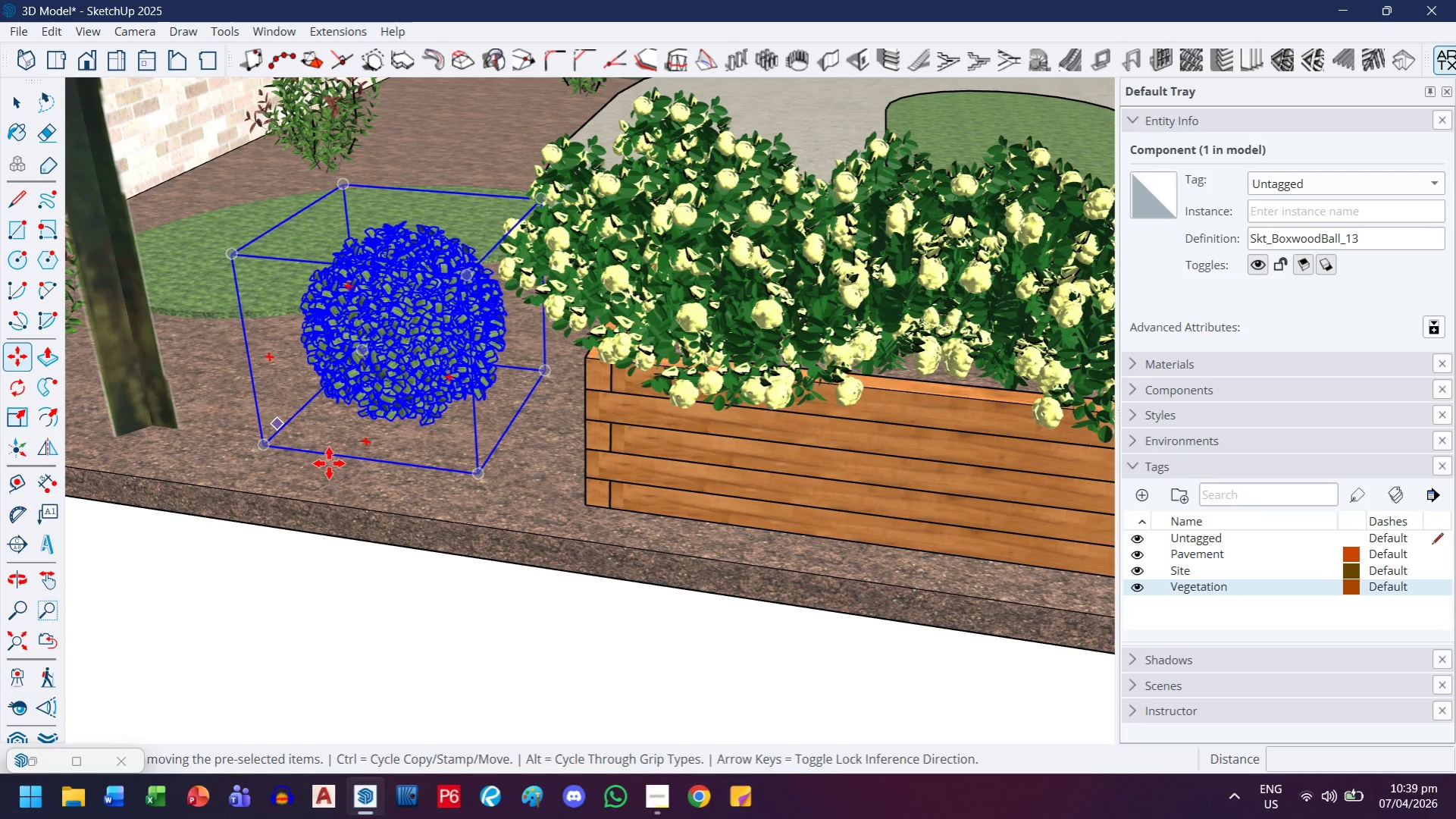 
key(Control+ControlLeft)
 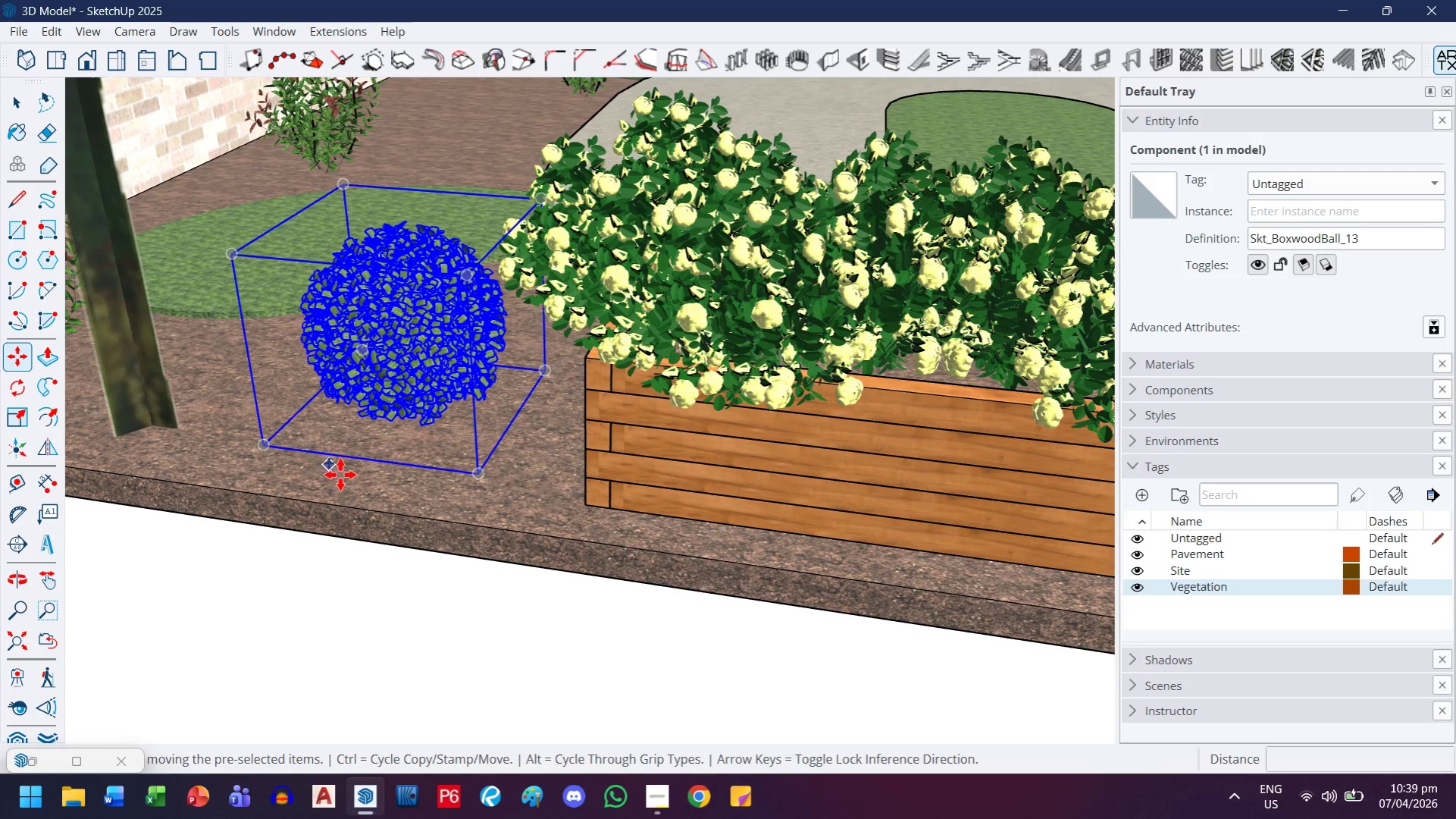 
key(Control+ControlLeft)
 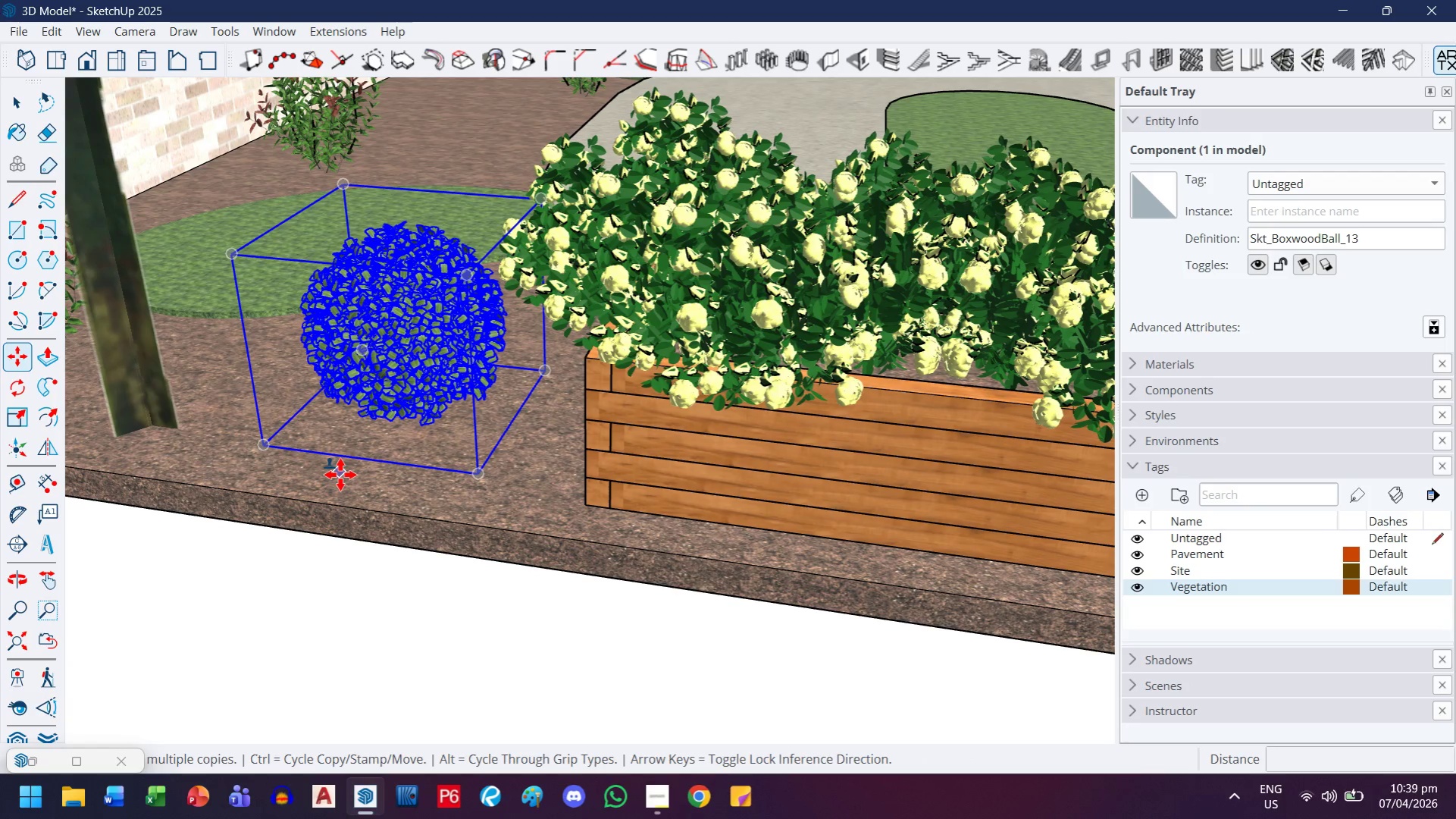 
left_click([340, 475])
 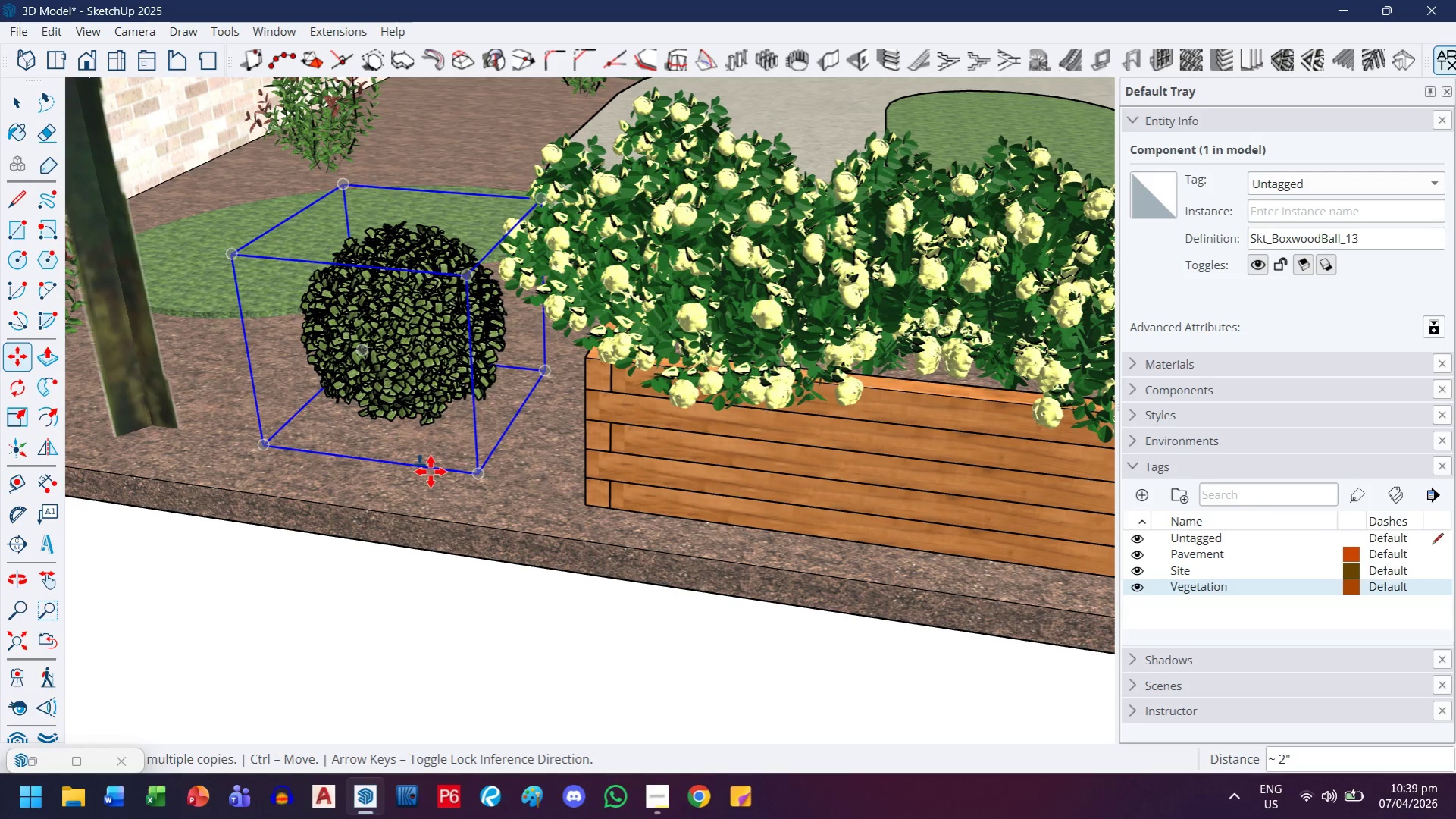 
key(H)
 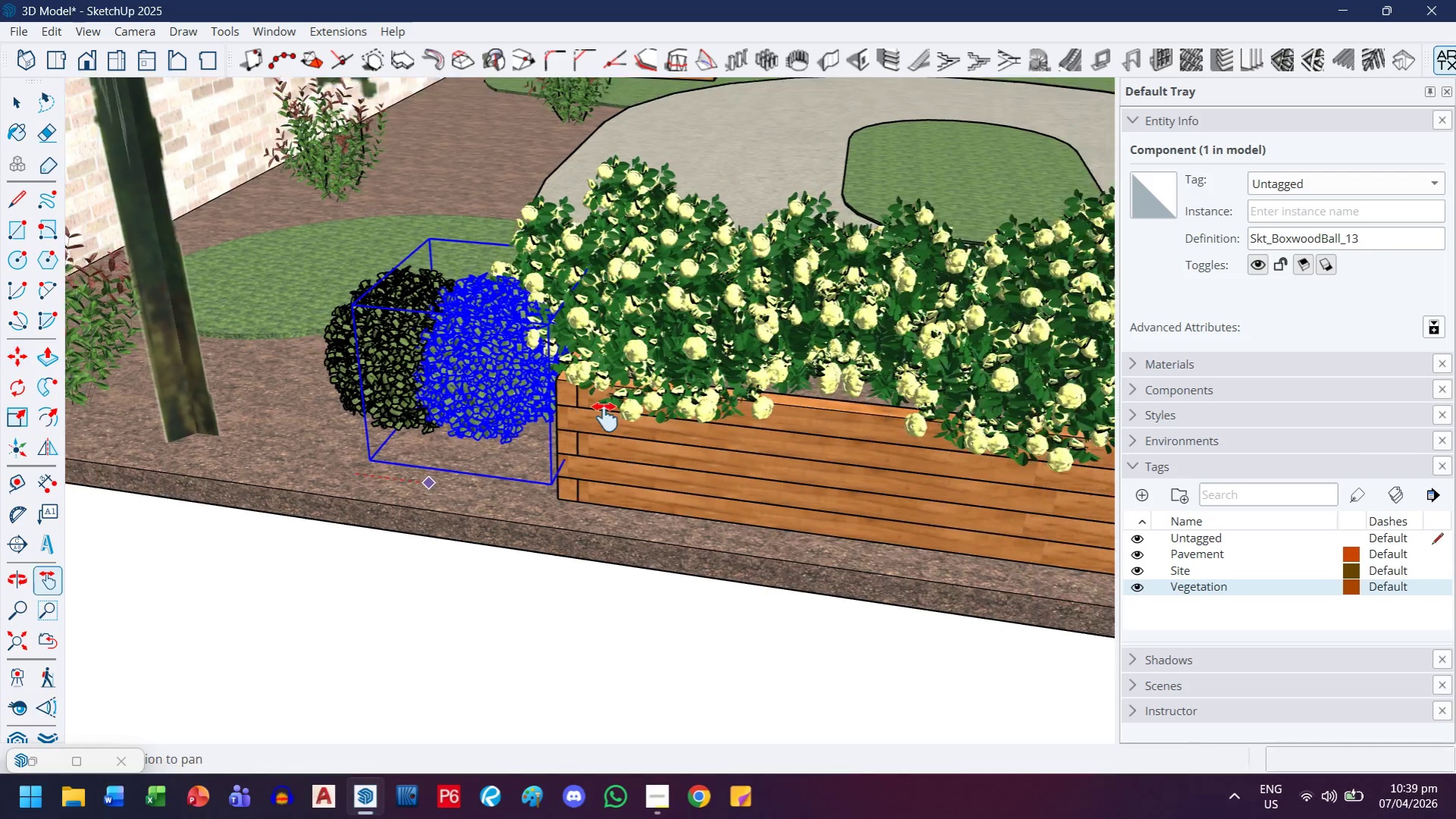 
scroll: coordinate [434, 470], scroll_direction: down, amount: 8.0
 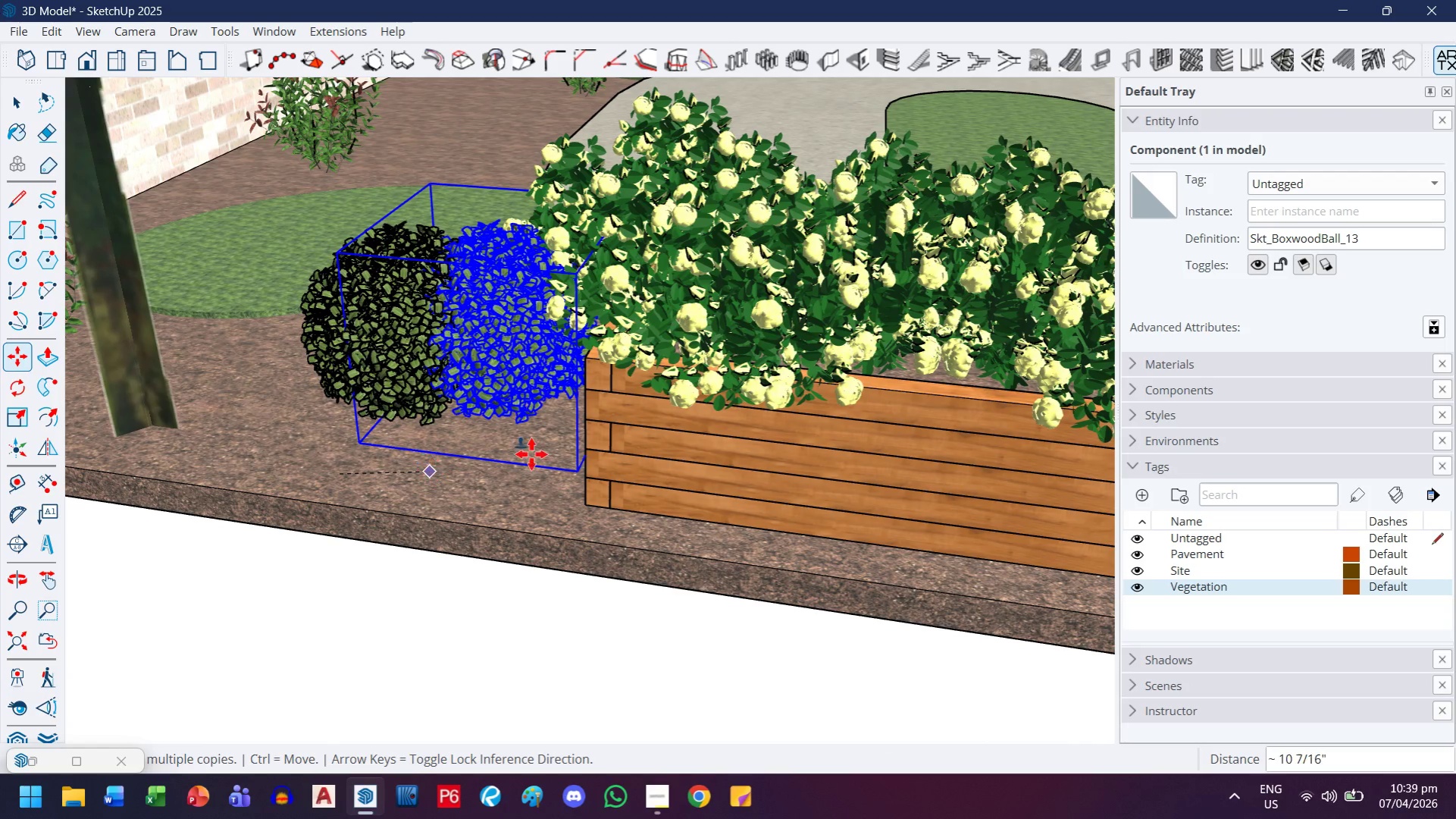 
left_click_drag(start_coordinate=[605, 417], to_coordinate=[174, 372])
 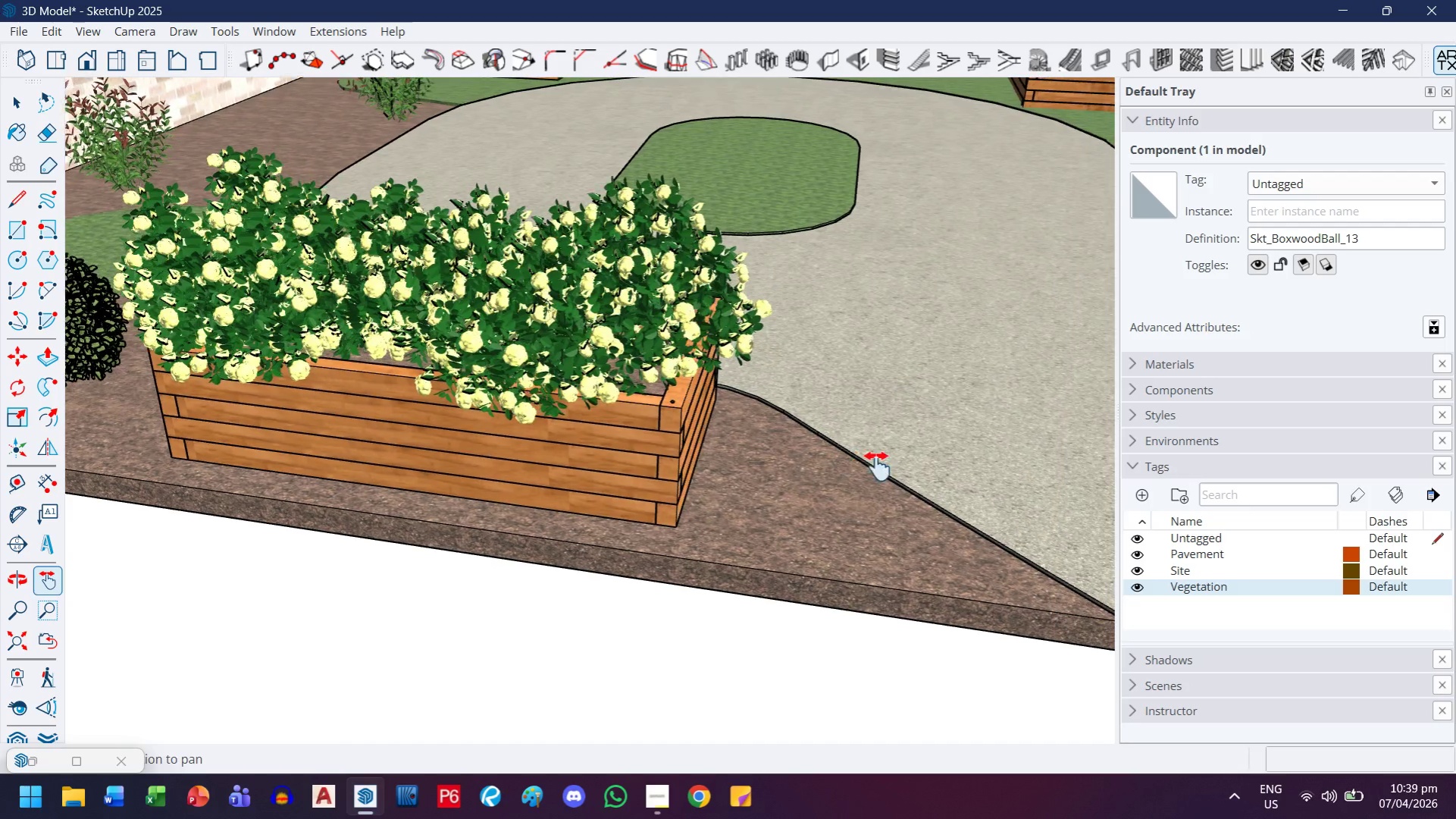 
key(Escape)
 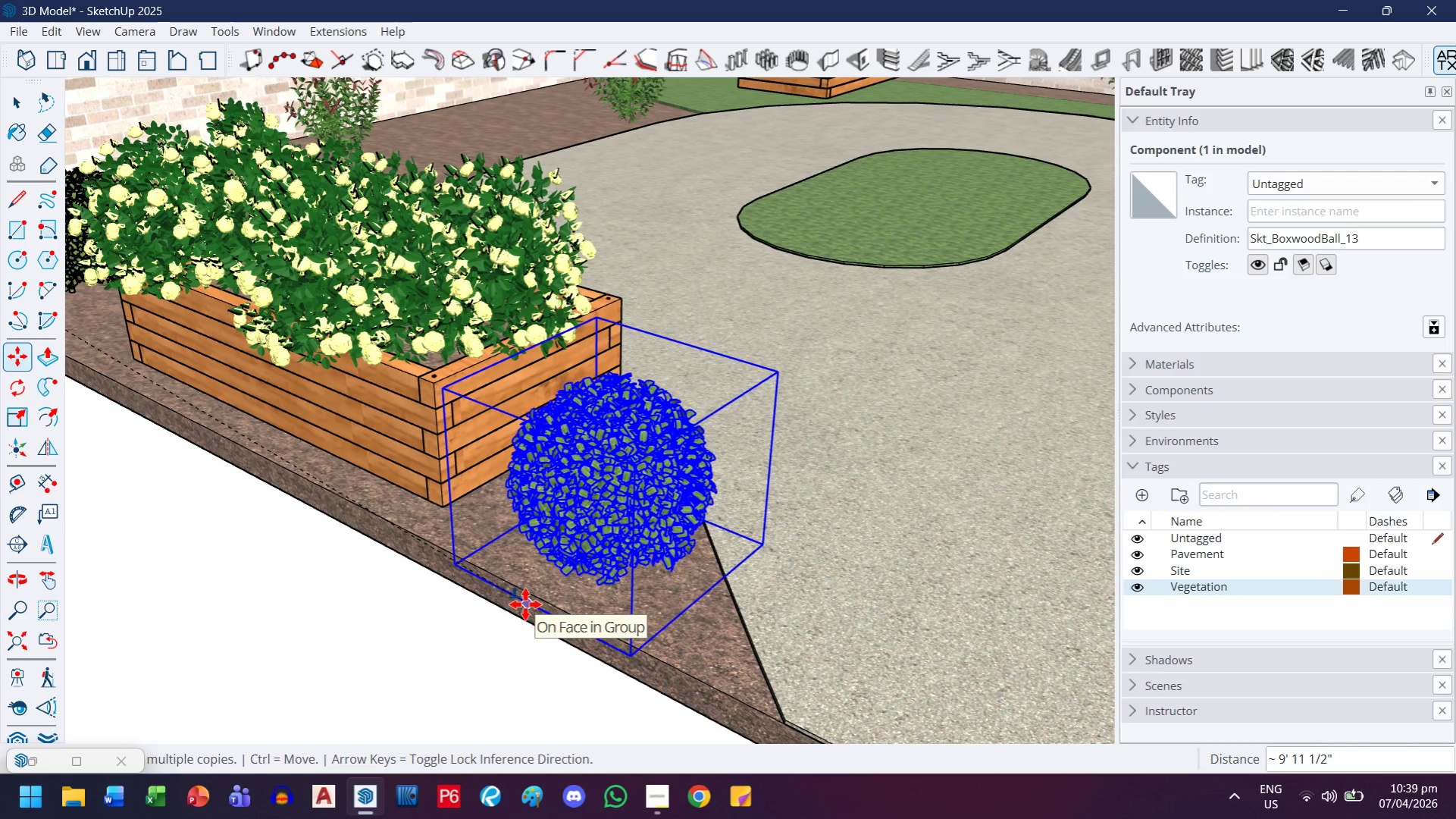 
scroll: coordinate [617, 500], scroll_direction: none, amount: 0.0
 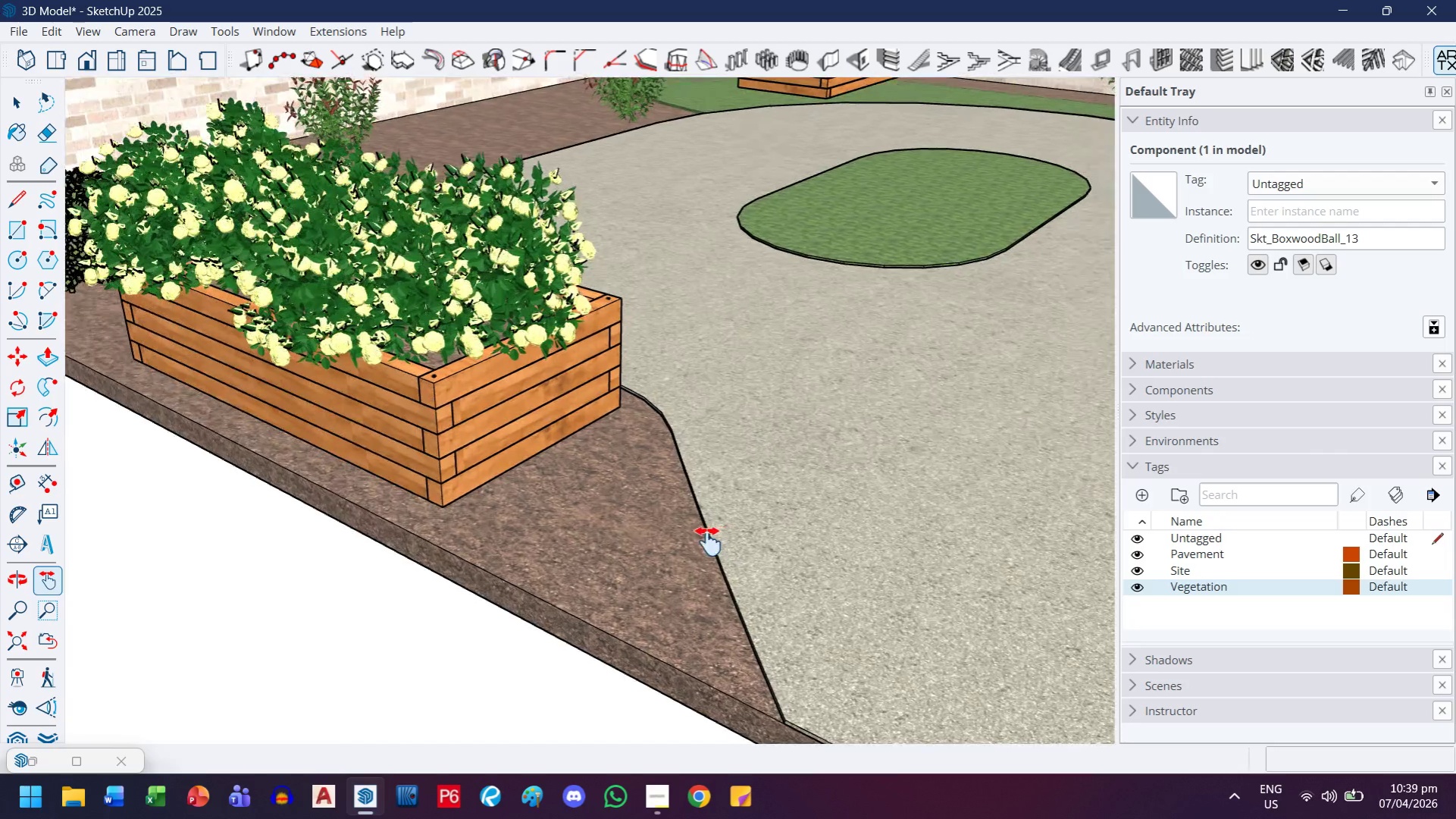 
wait(5.22)
 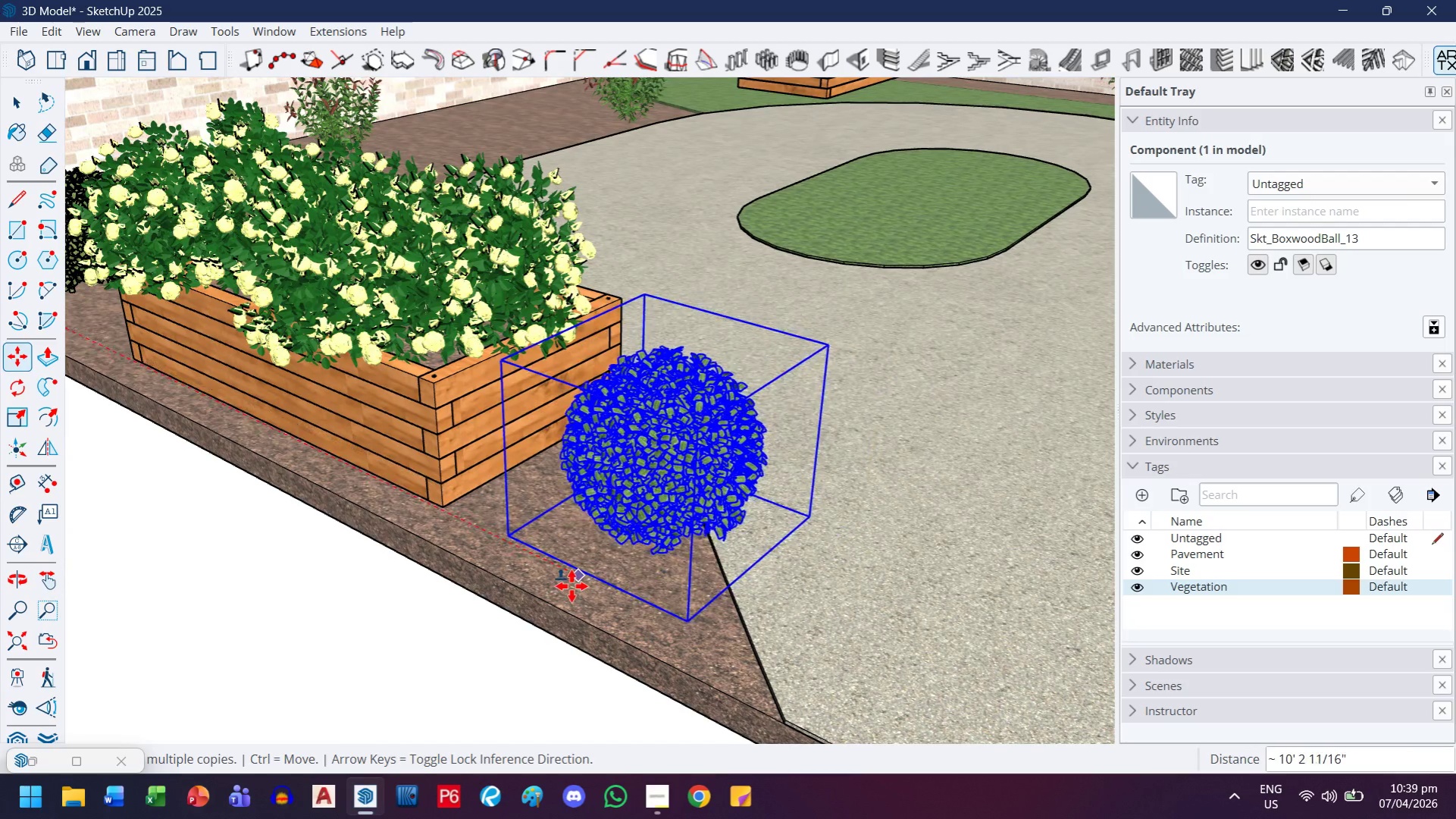 
left_click([543, 595])
 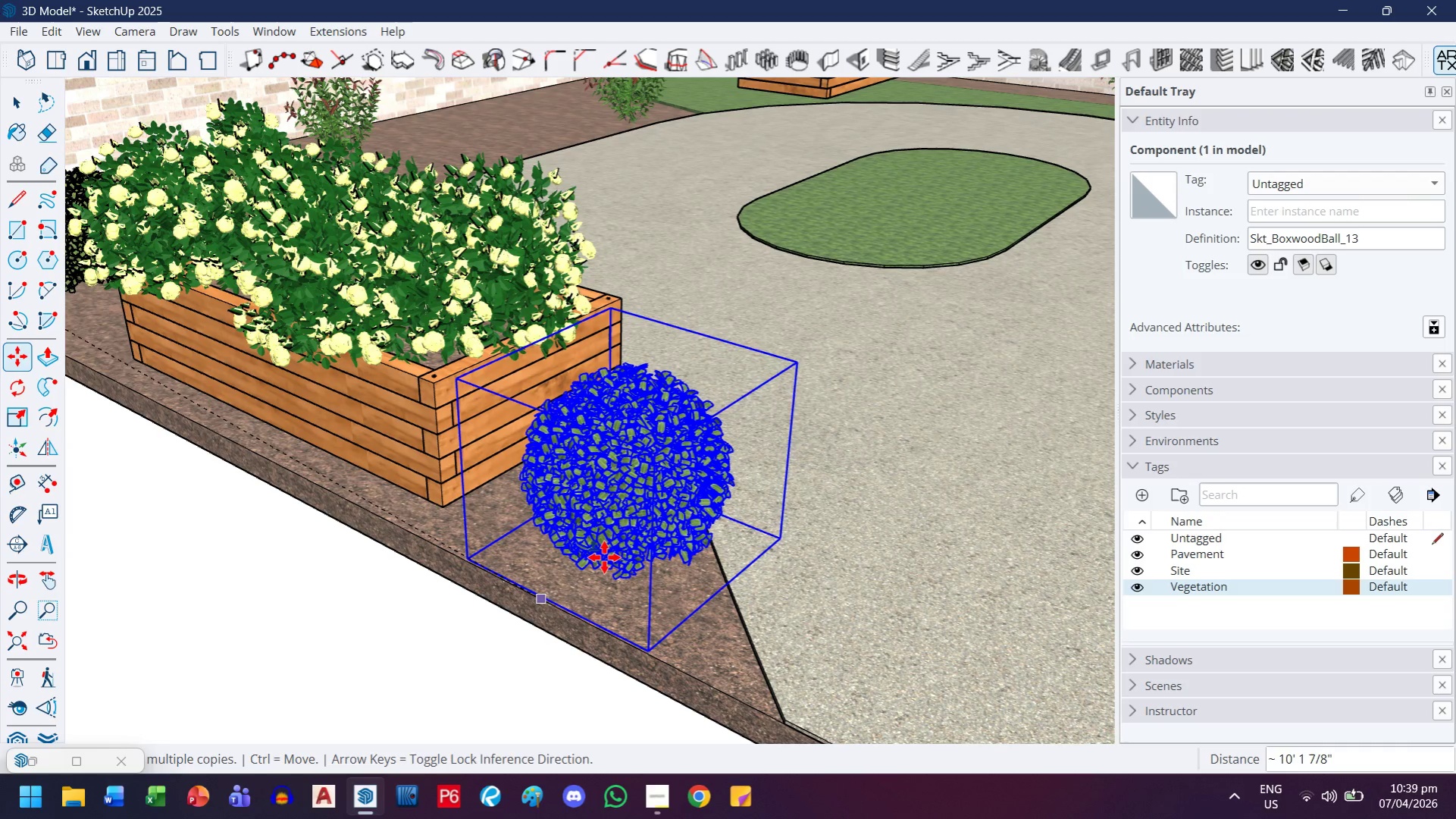 
key(H)
 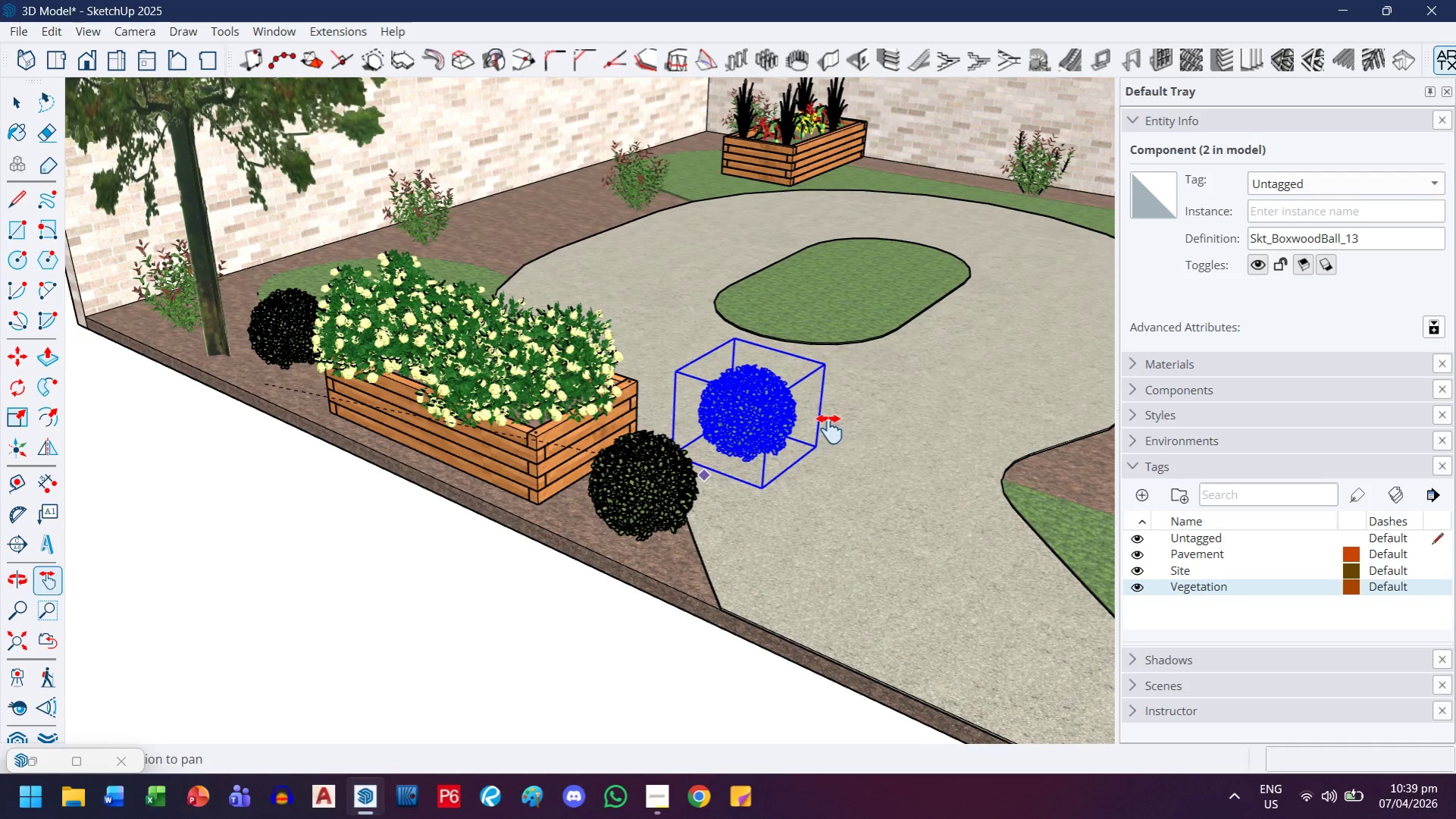 
scroll: coordinate [703, 475], scroll_direction: down, amount: 21.0
 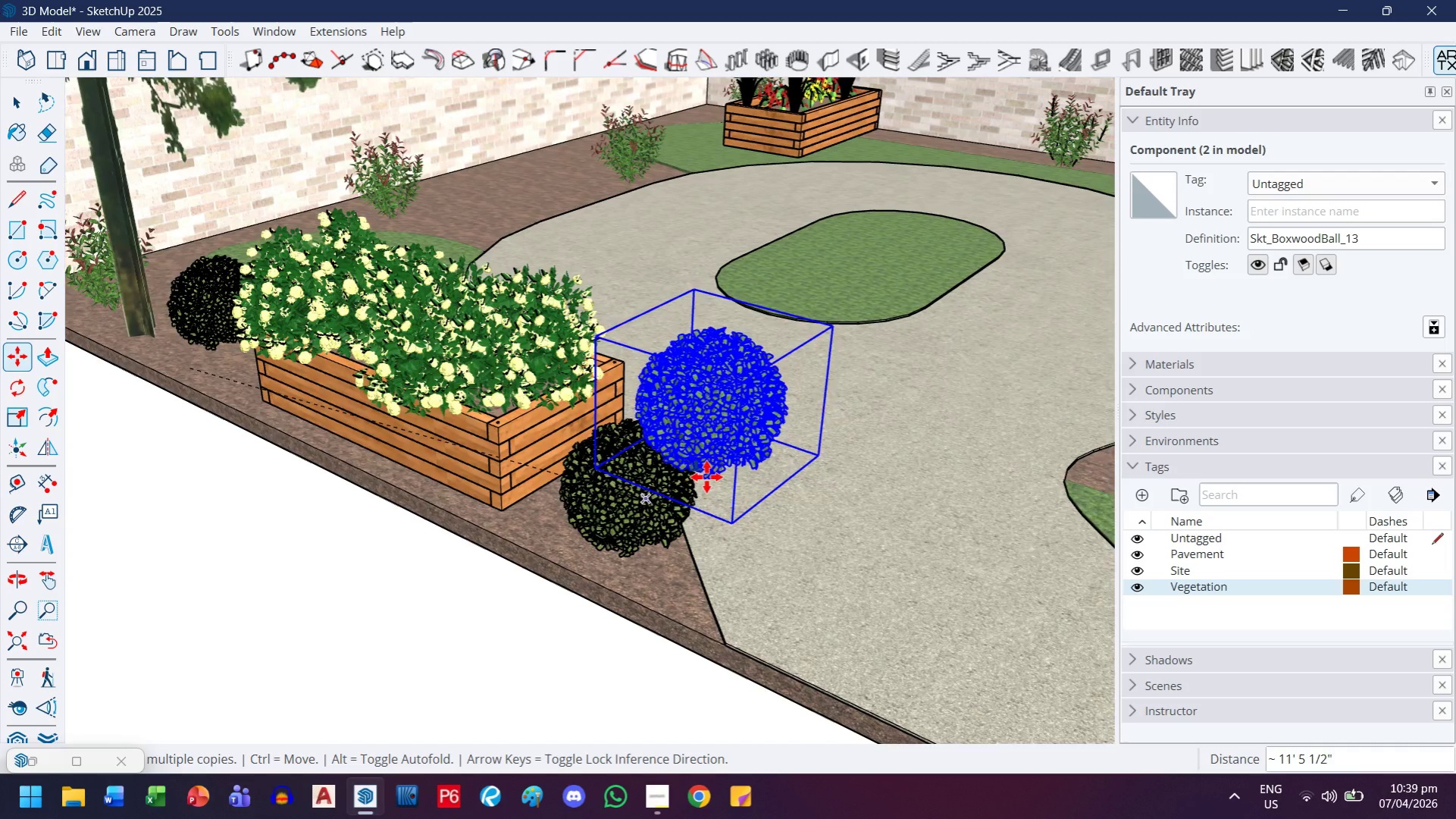 
left_click_drag(start_coordinate=[825, 423], to_coordinate=[593, 301])
 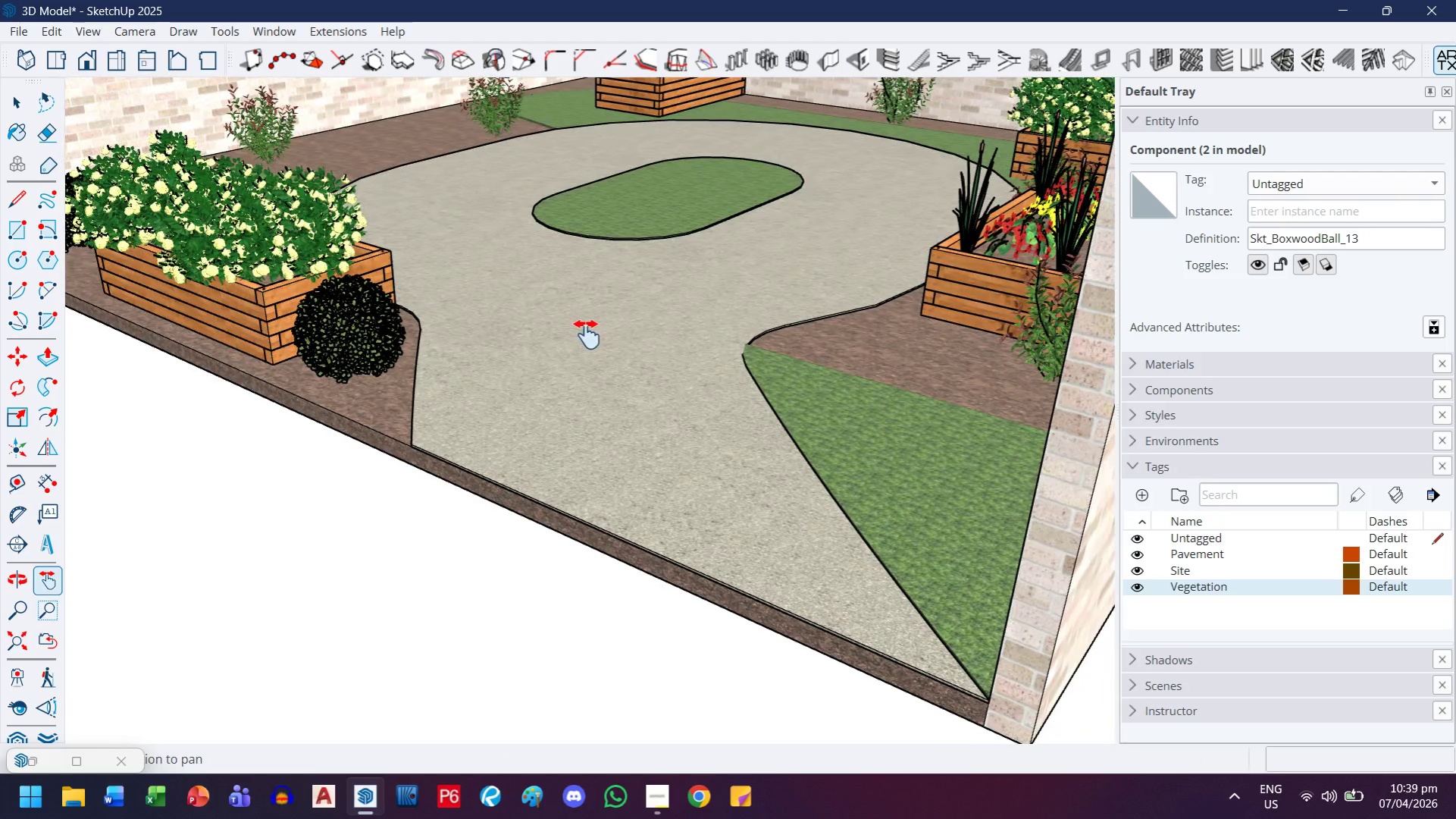 
scroll: coordinate [809, 432], scroll_direction: down, amount: 6.0
 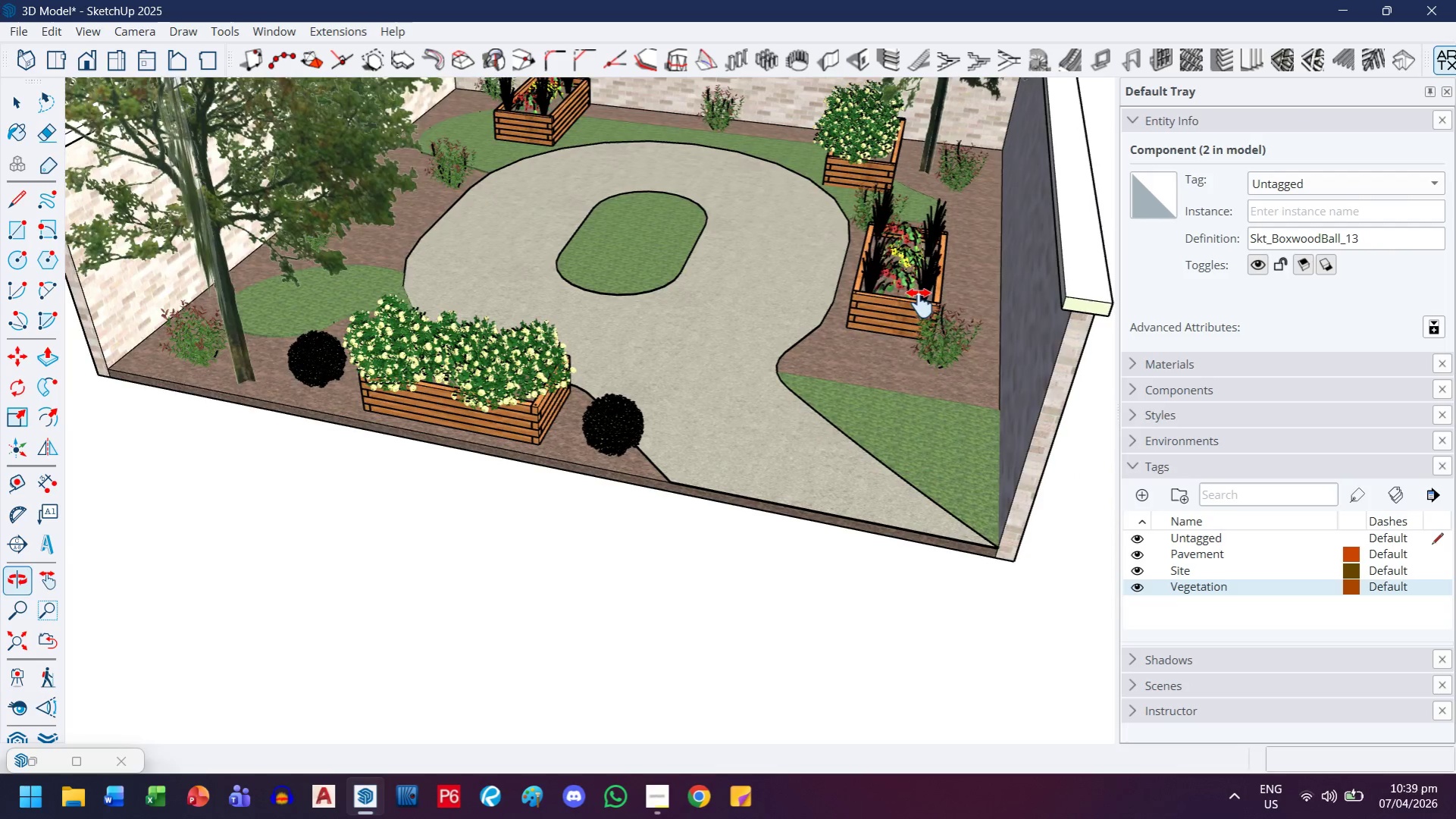 
key(Escape)
 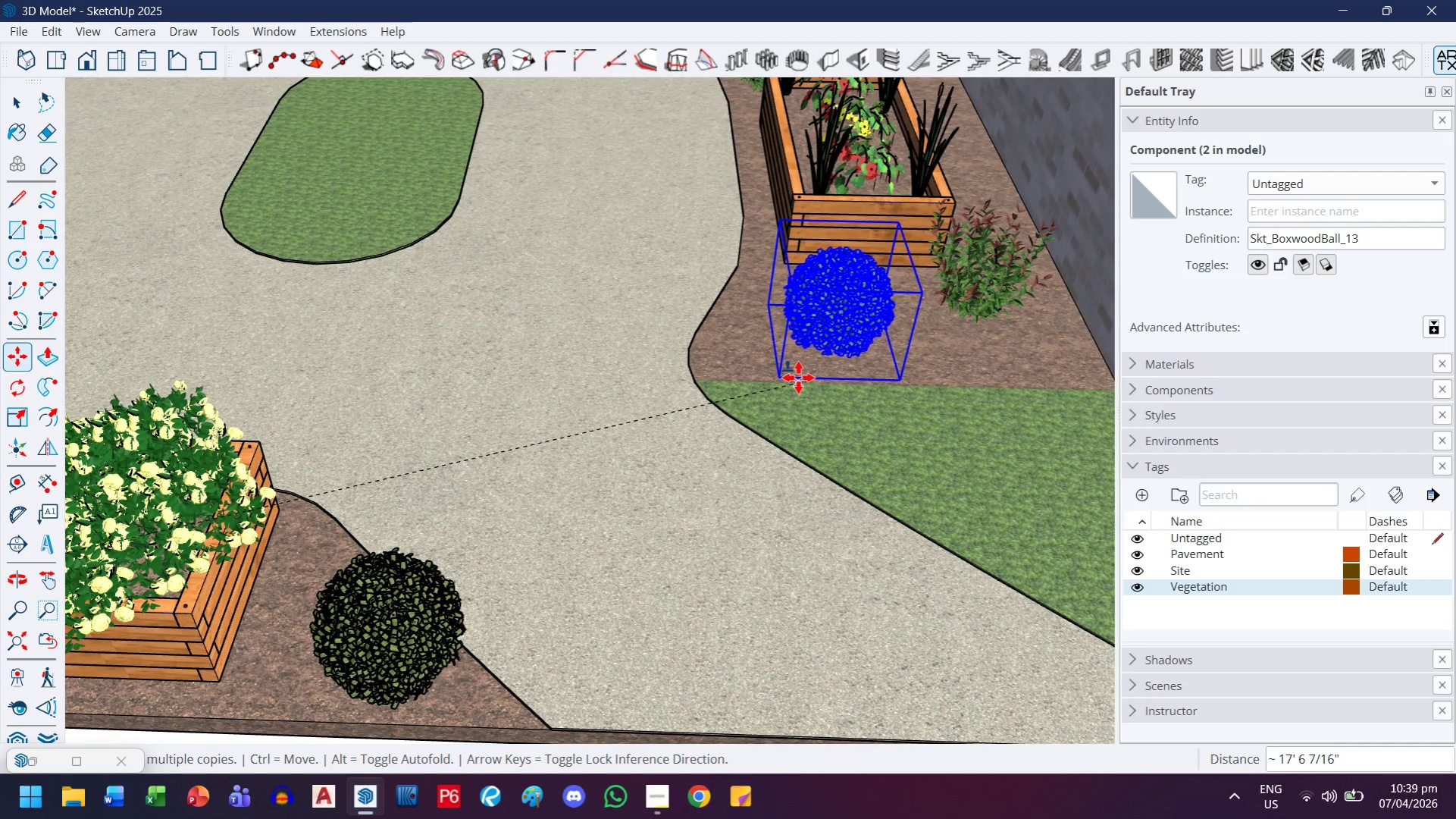 
scroll: coordinate [868, 359], scroll_direction: up, amount: 8.0
 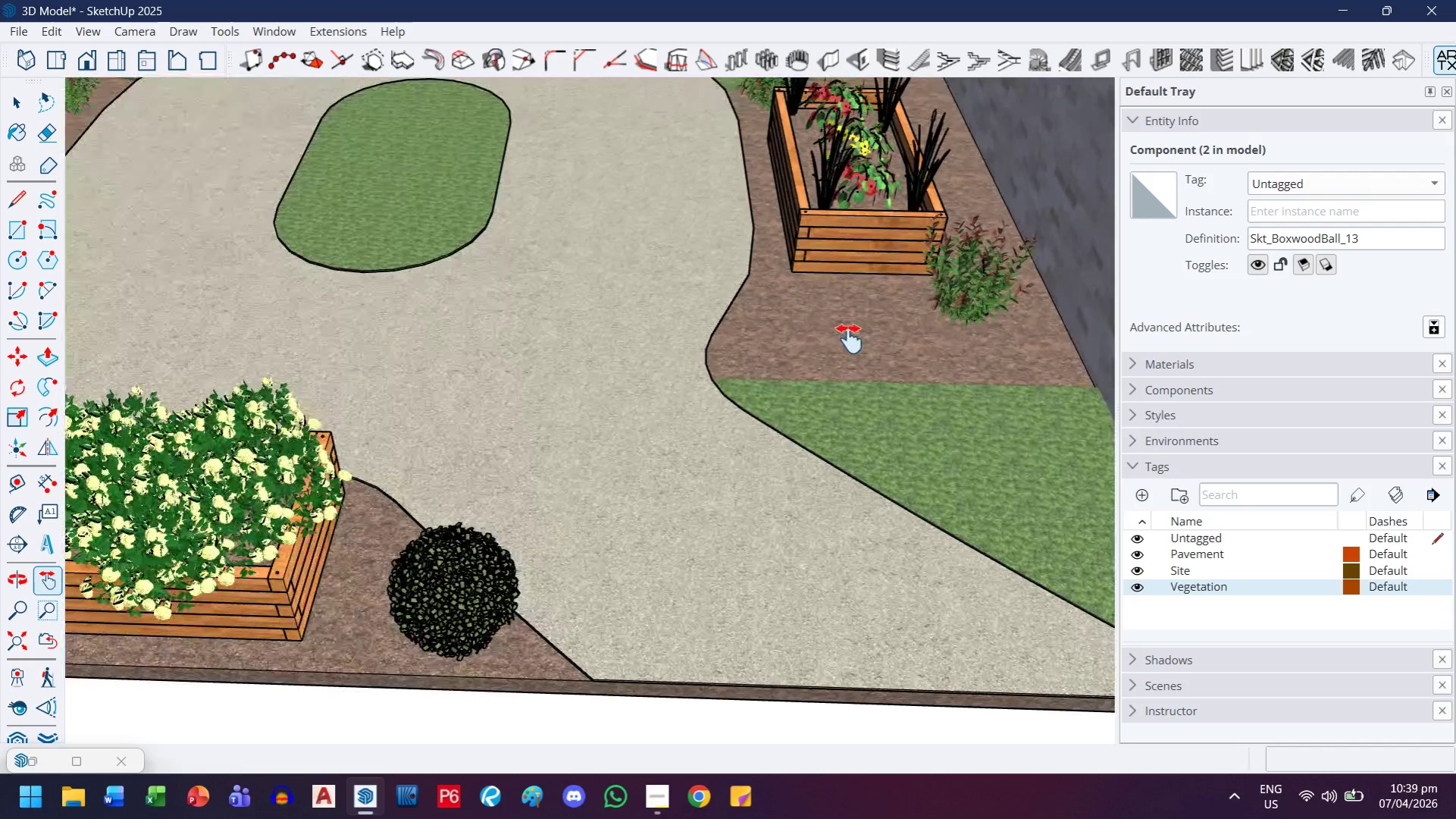 
left_click([798, 373])
 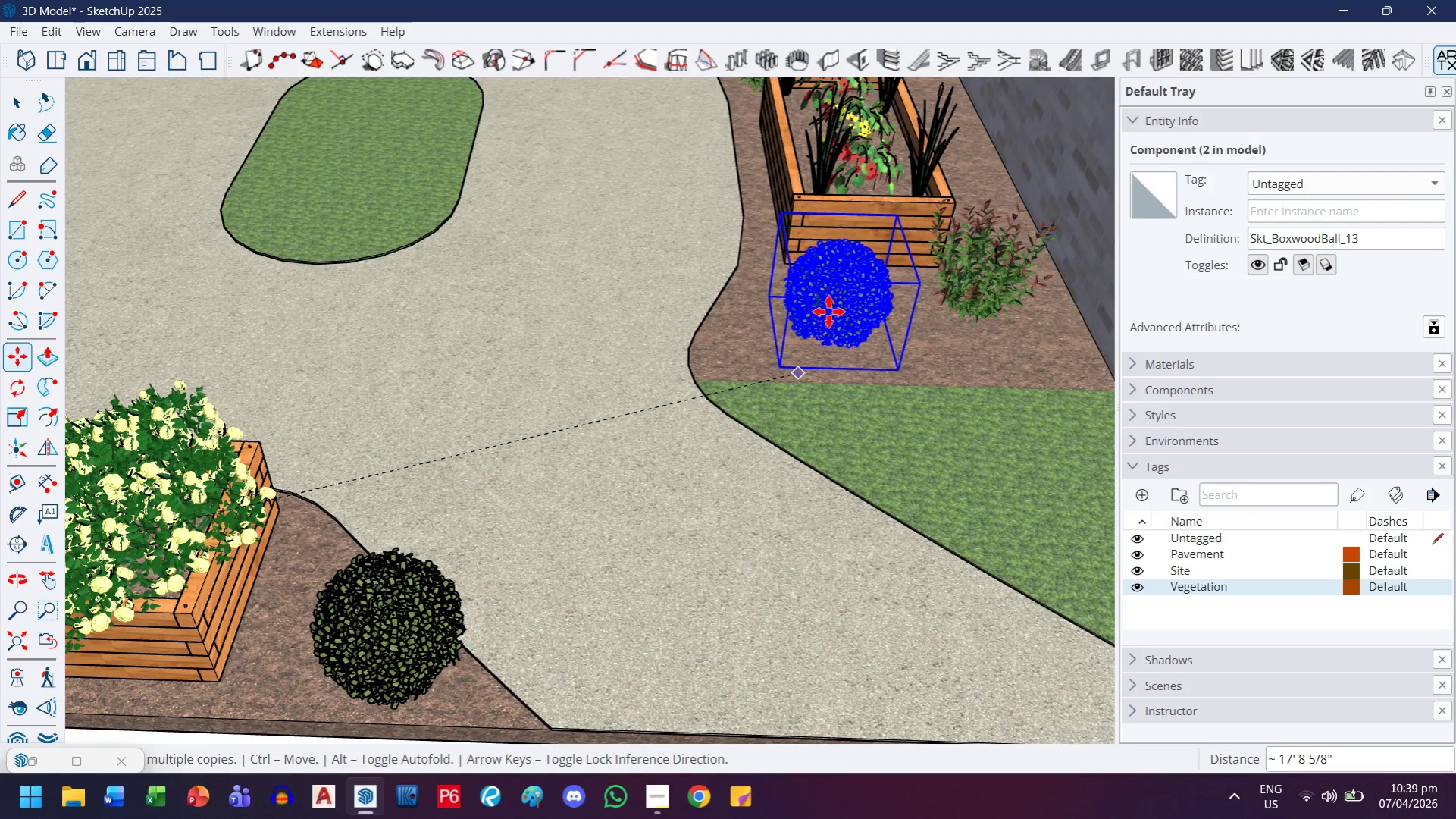 
key(H)
 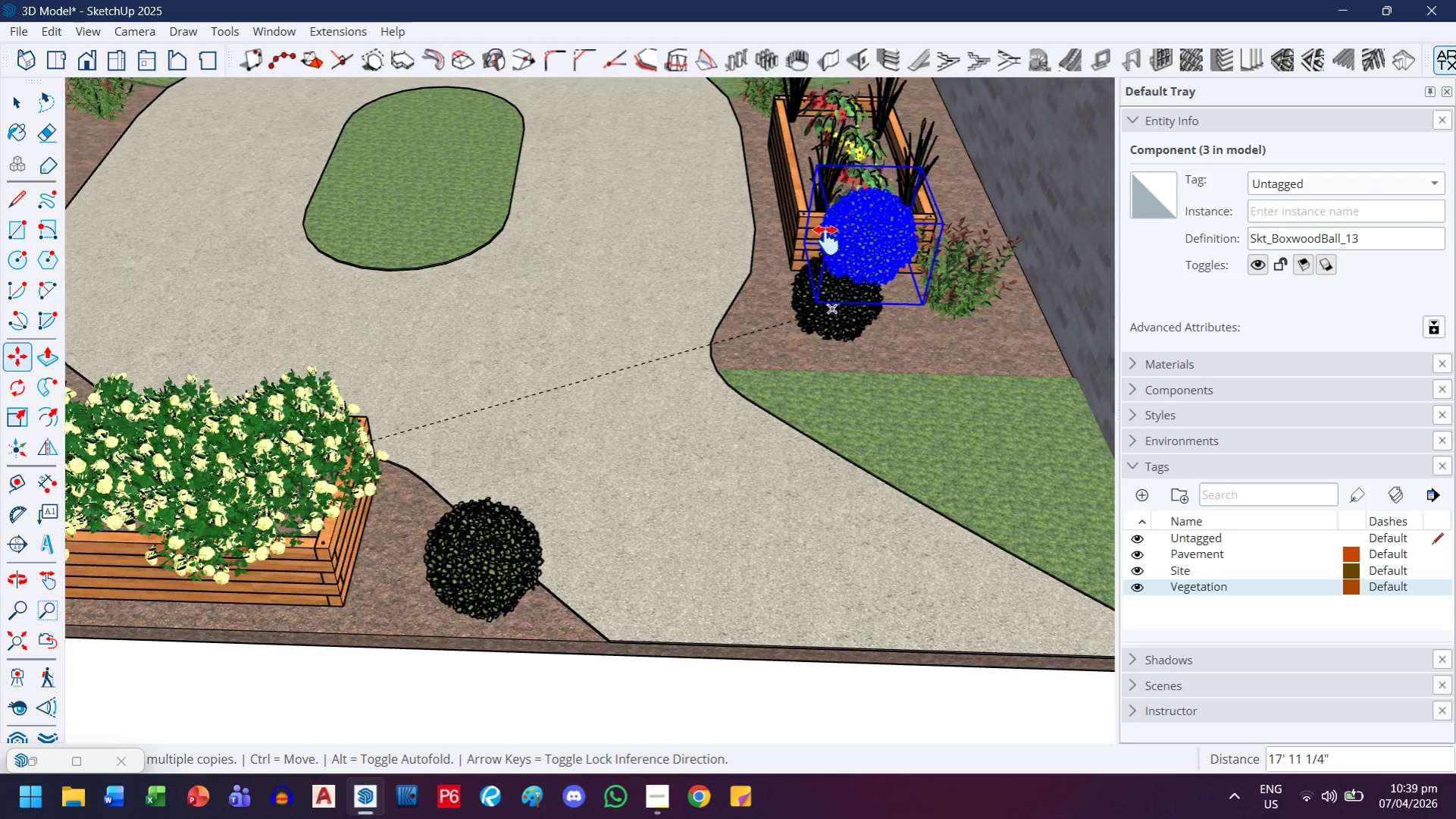 
left_click_drag(start_coordinate=[847, 193], to_coordinate=[706, 600])
 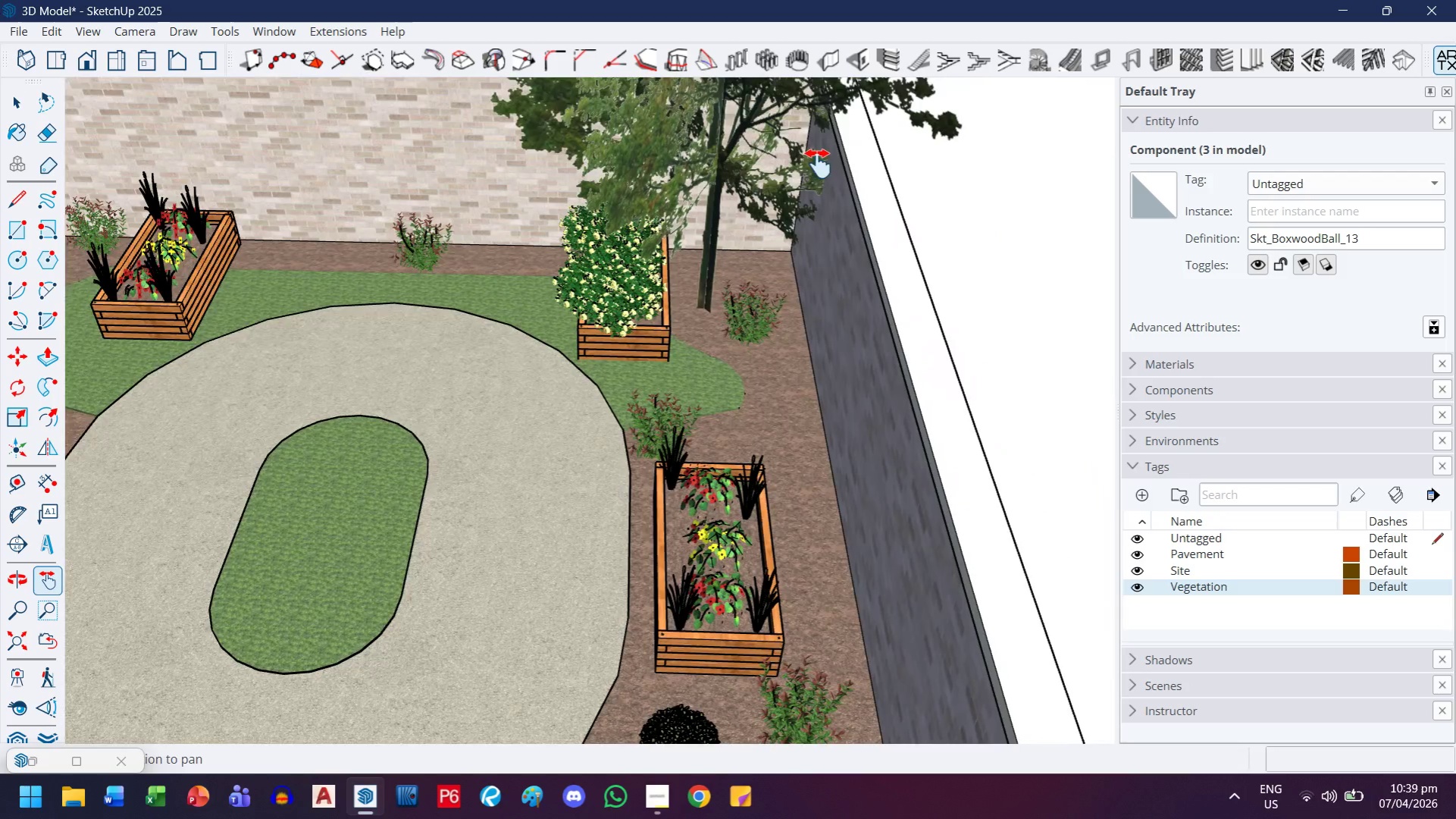 
scroll: coordinate [828, 309], scroll_direction: down, amount: 8.0
 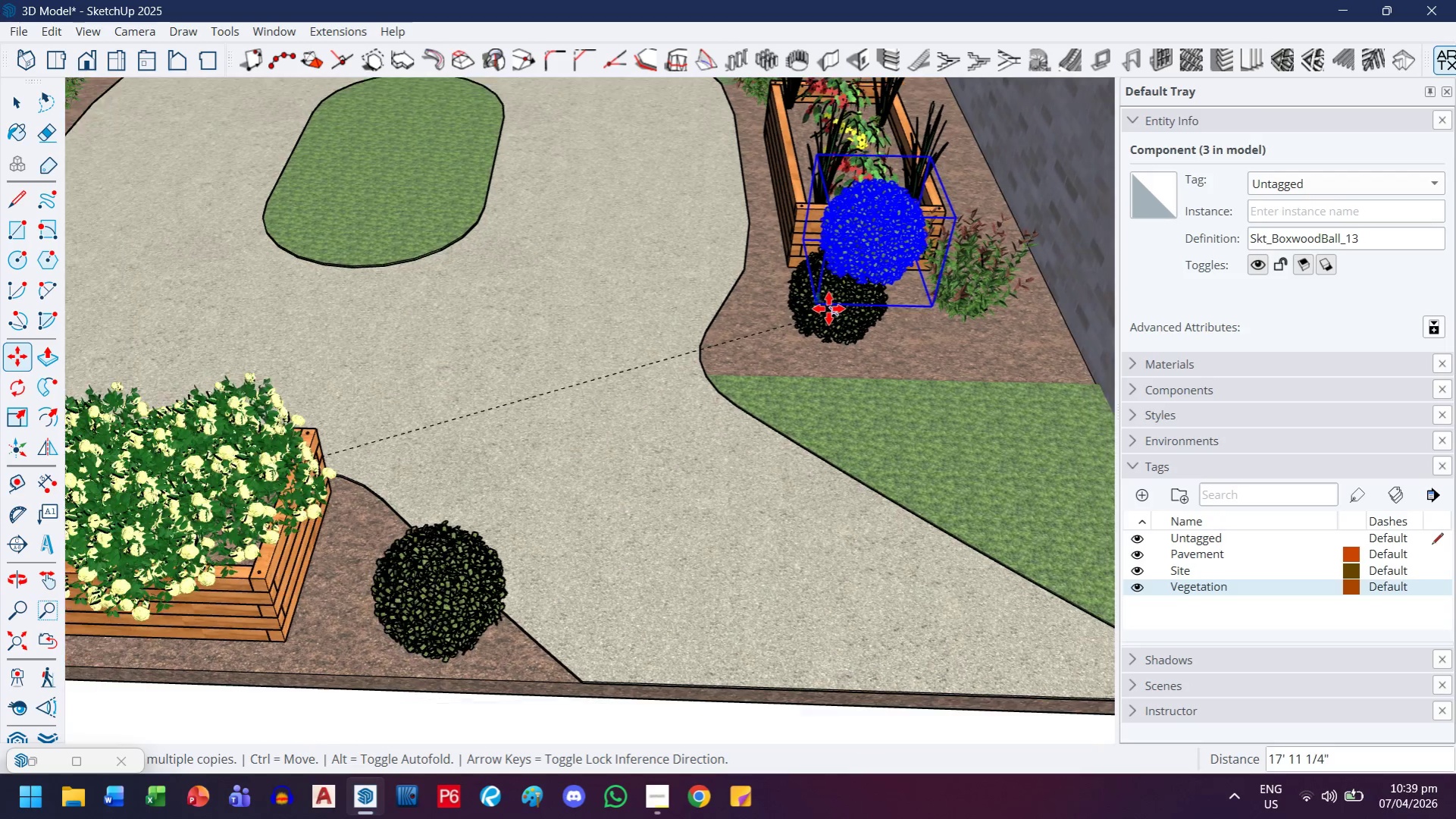 
key(Escape)
 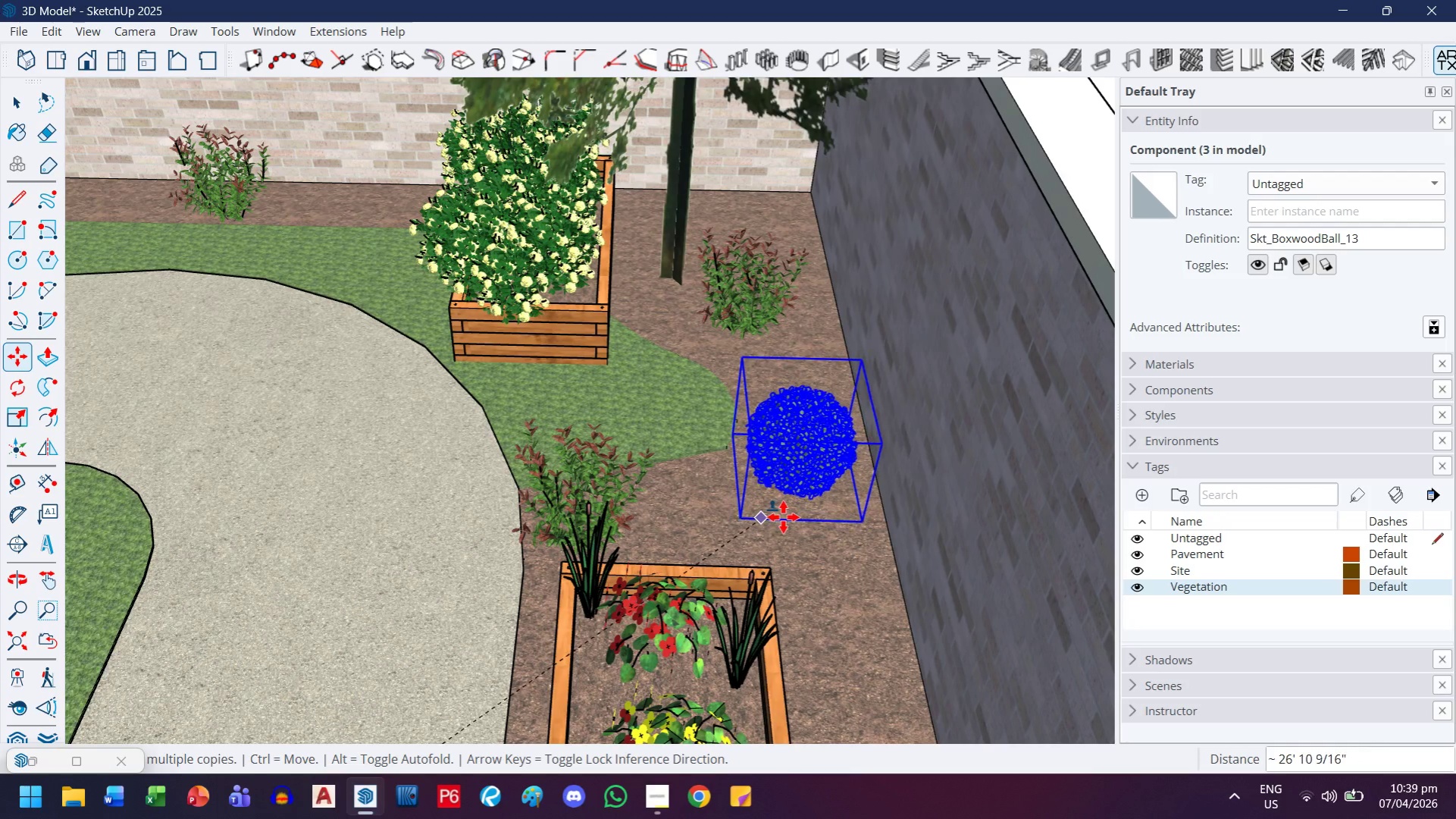 
scroll: coordinate [706, 566], scroll_direction: up, amount: 6.0
 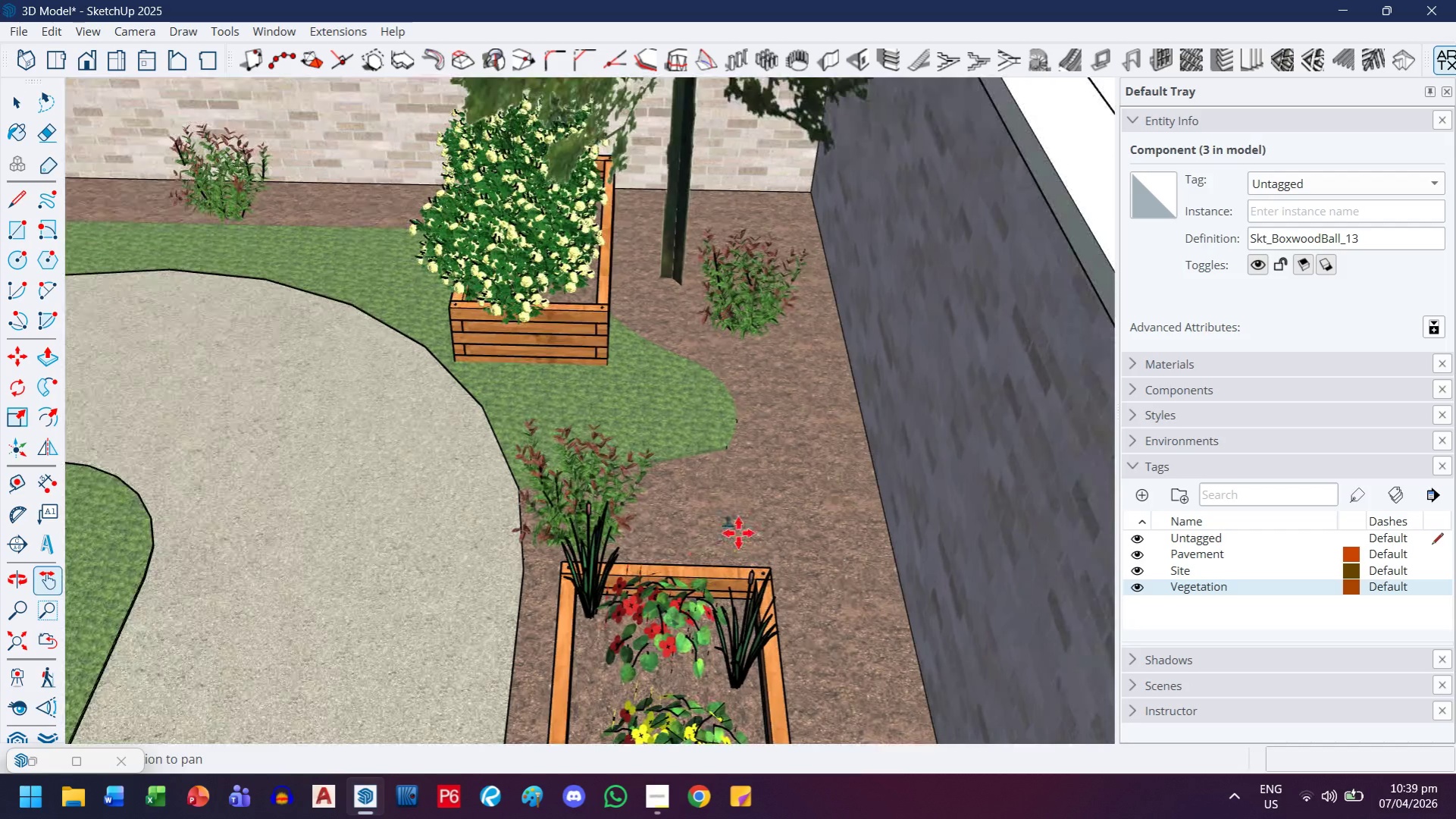 
left_click([783, 517])
 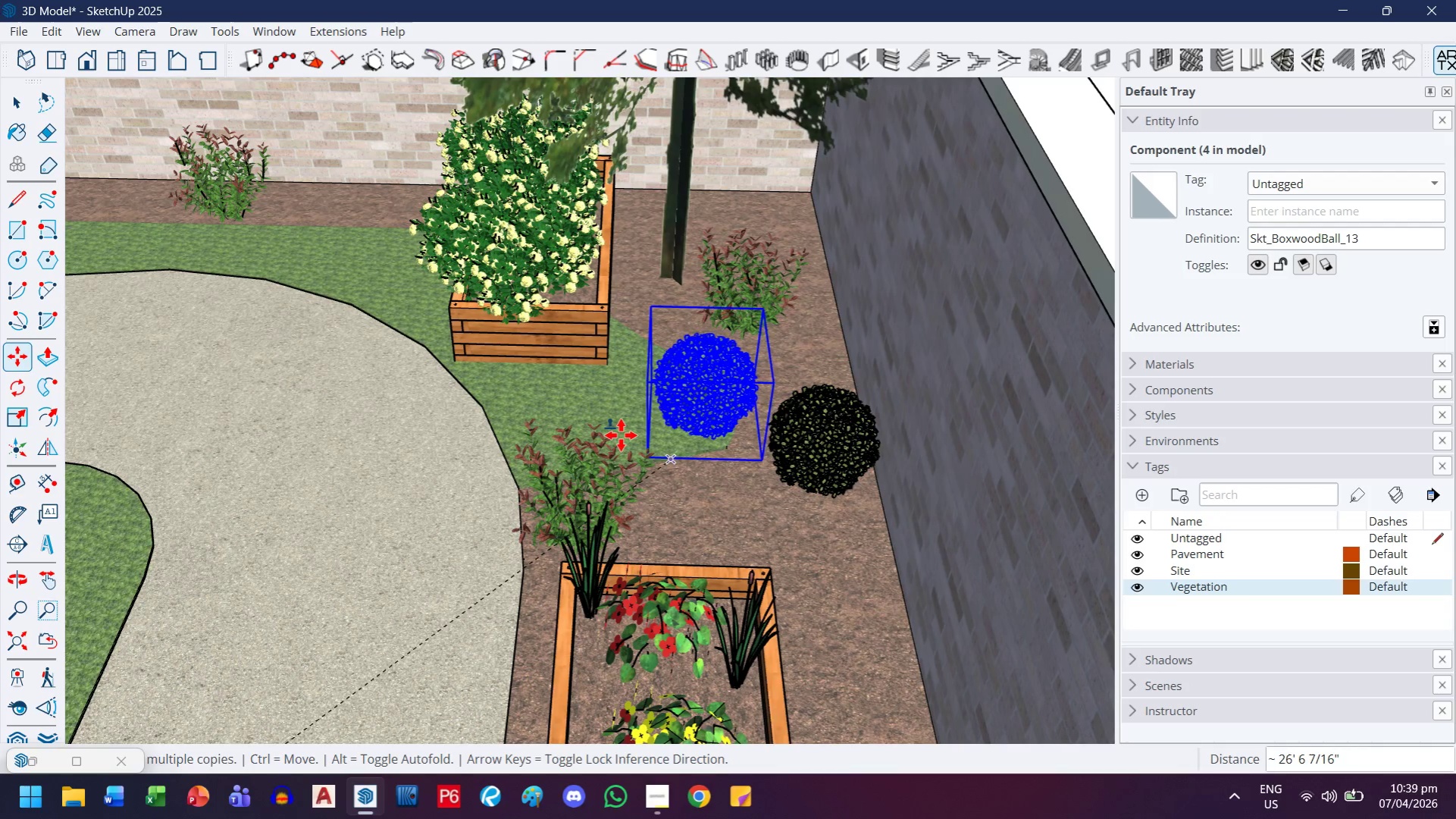 
key(H)
 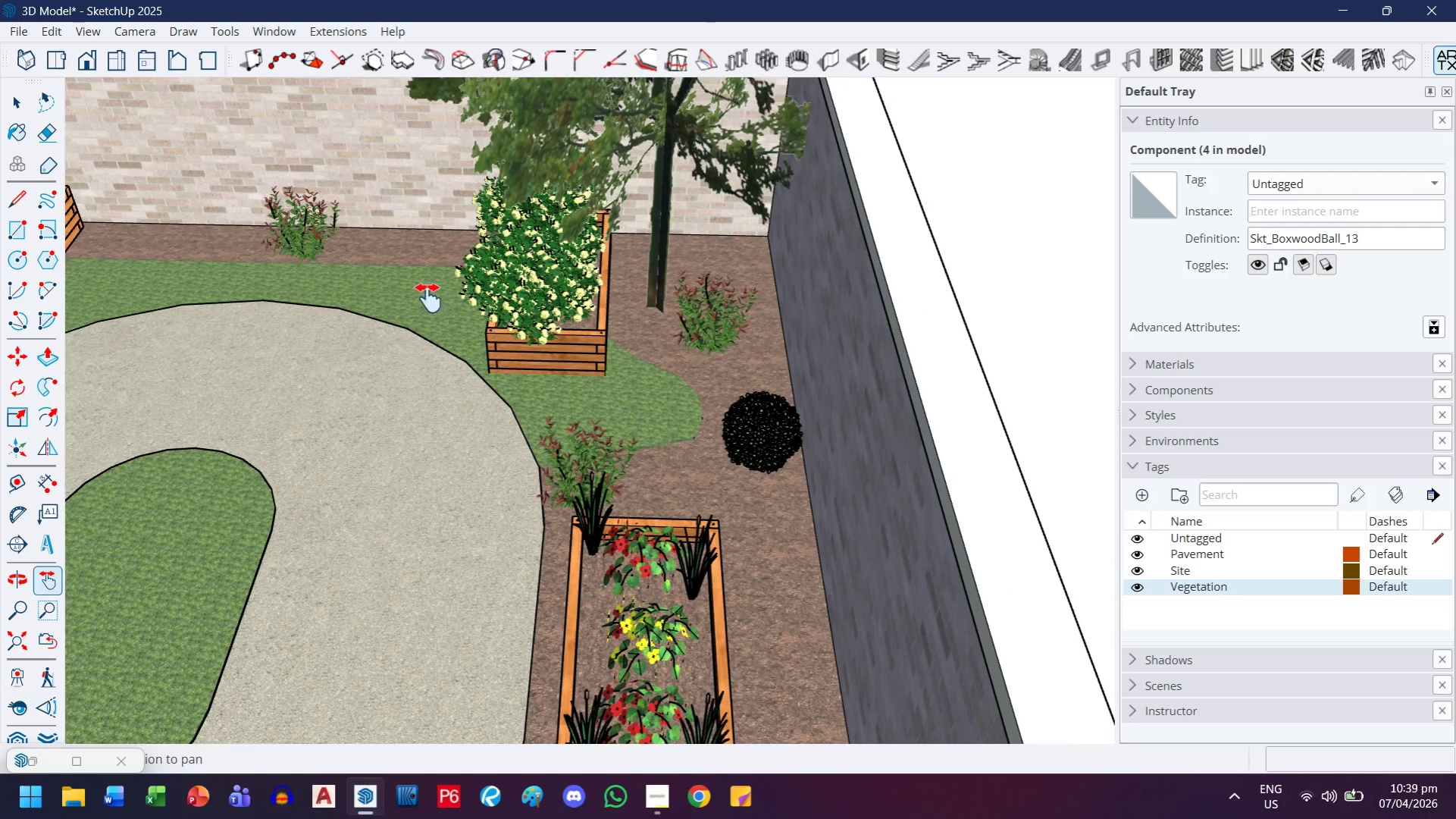 
scroll: coordinate [597, 410], scroll_direction: down, amount: 6.0
 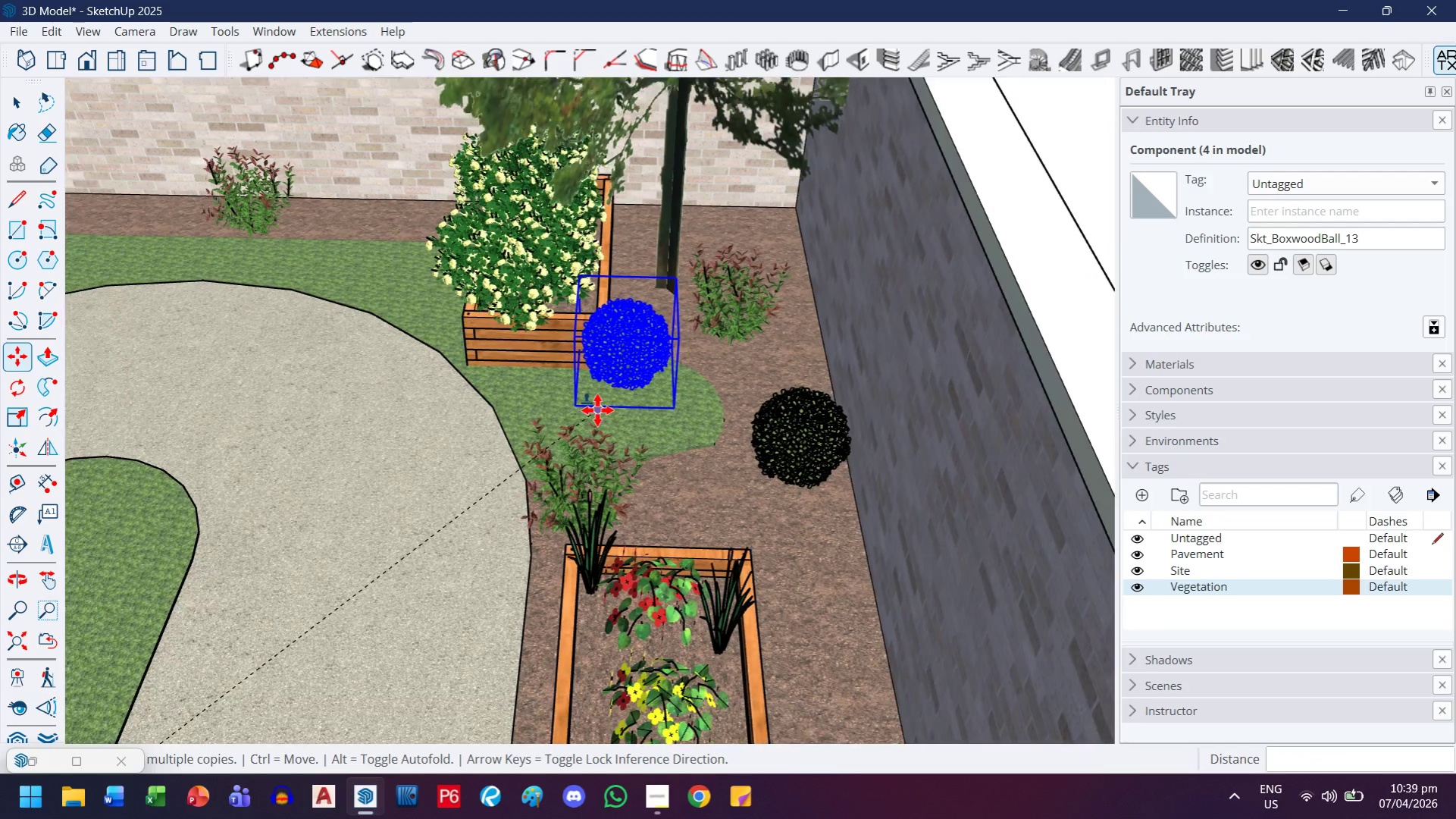 
left_click_drag(start_coordinate=[426, 303], to_coordinate=[569, 479])
 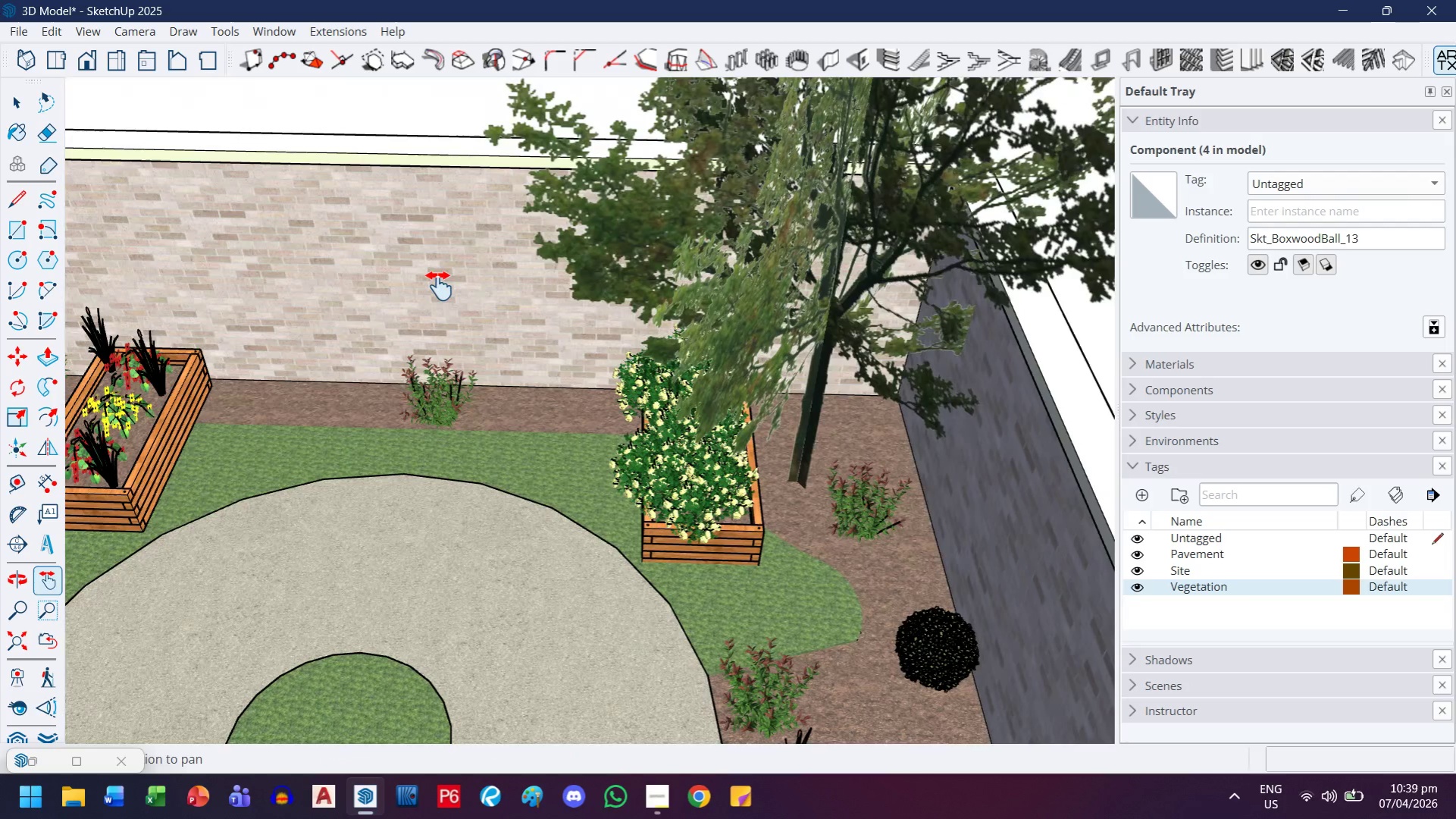 
key(Escape)
 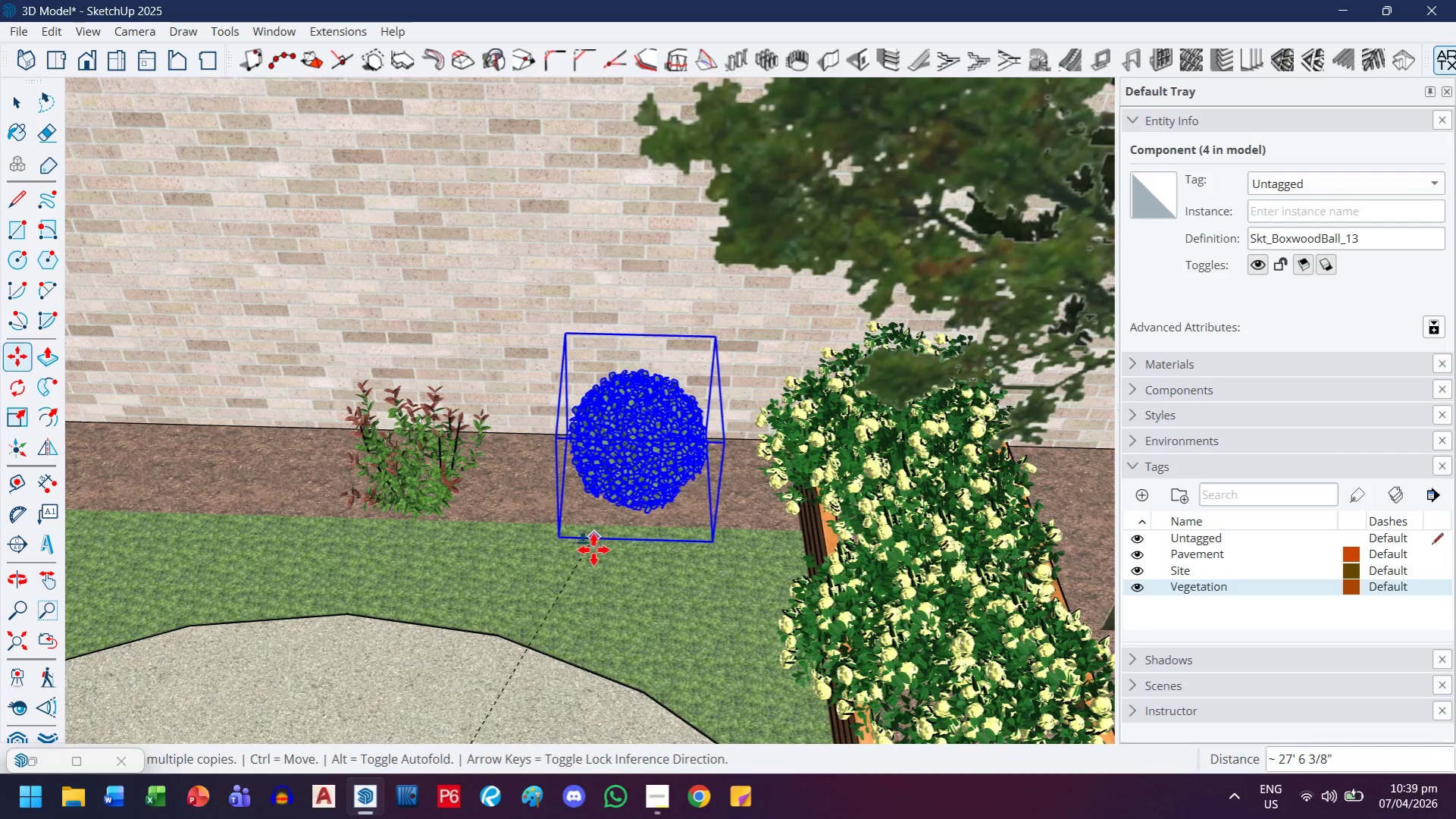 
scroll: coordinate [687, 482], scroll_direction: up, amount: 16.0
 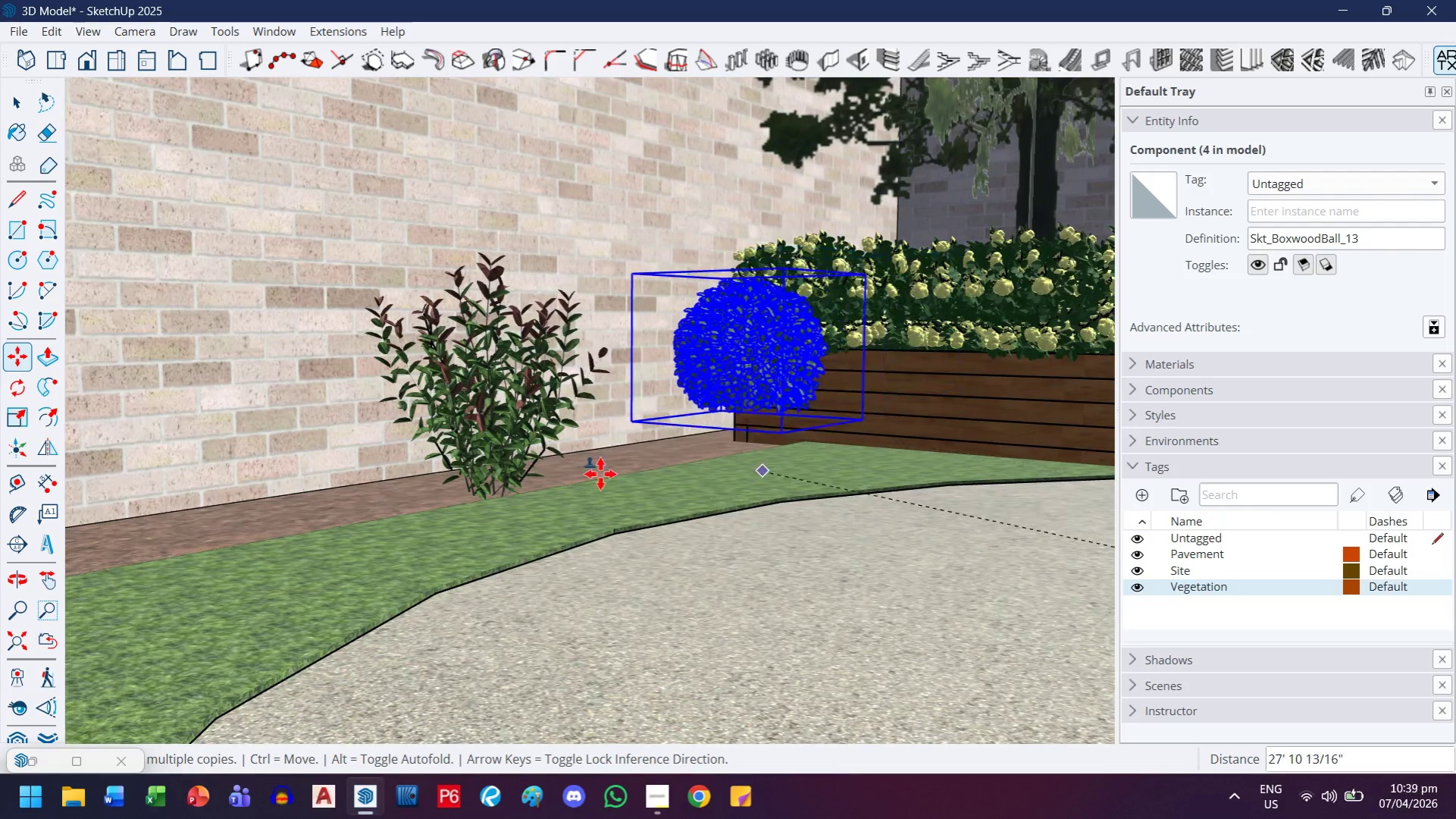 
mouse_move([601, 491])
 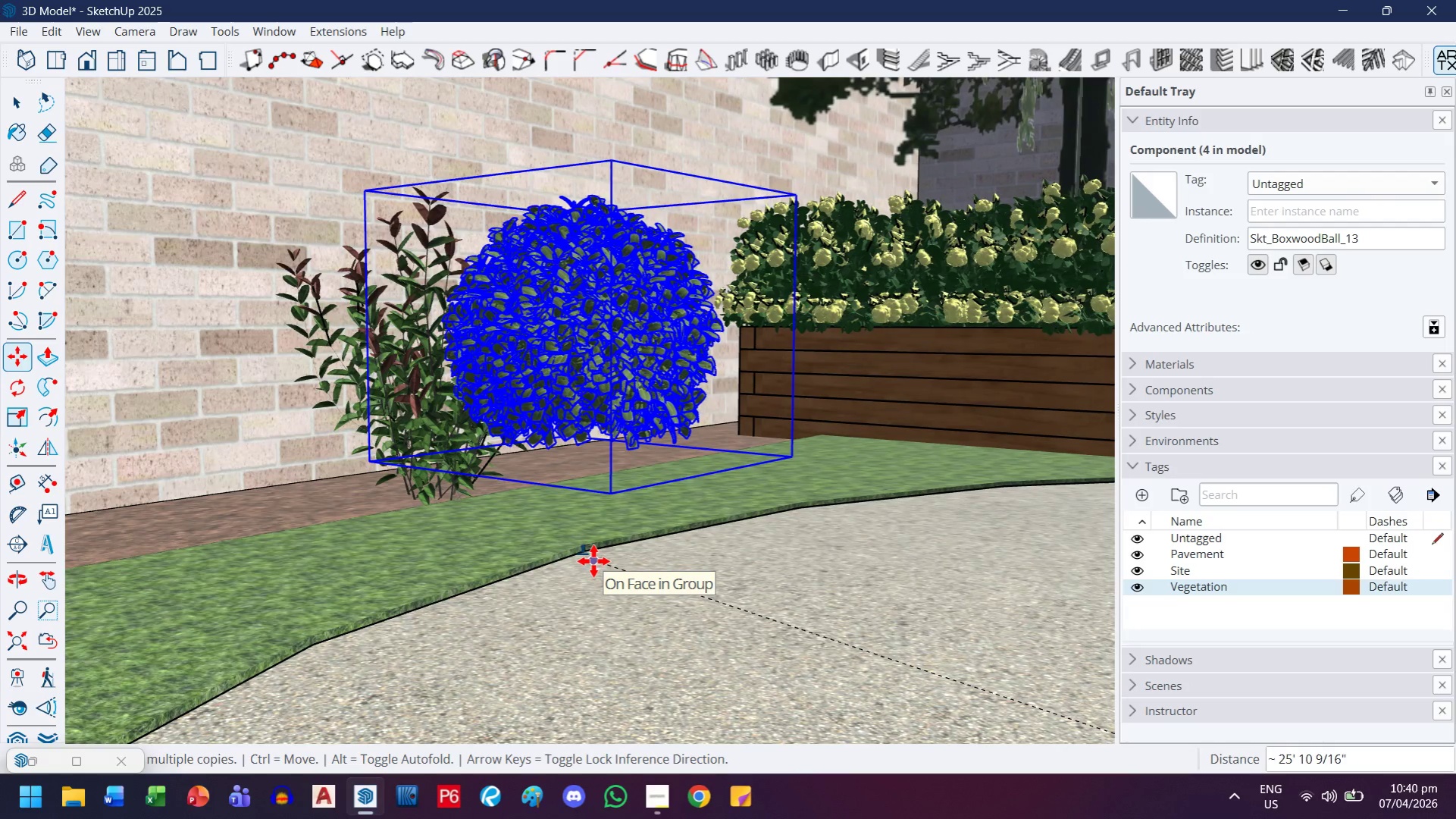 
key(ArrowLeft)
 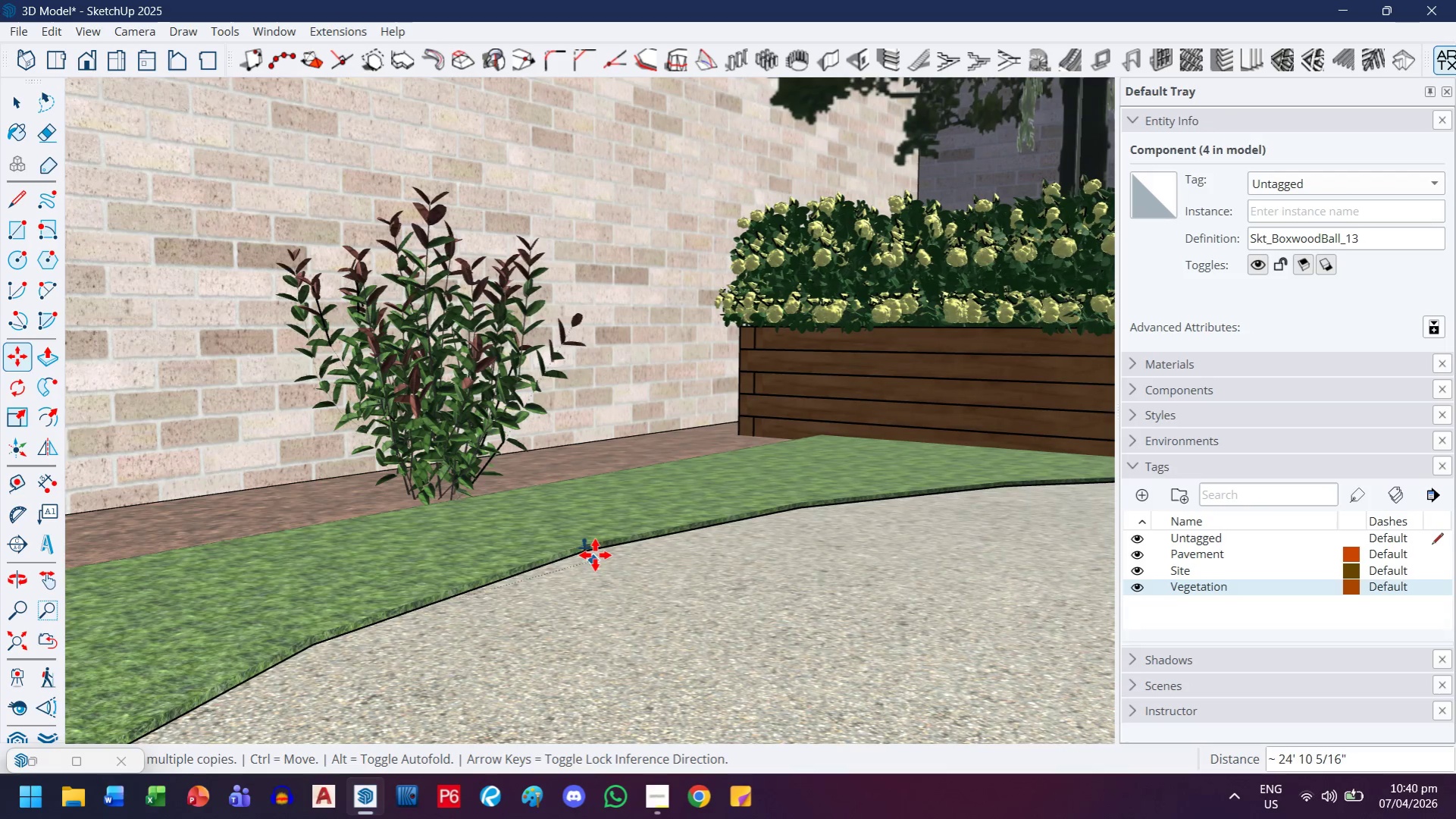 
key(ArrowRight)
 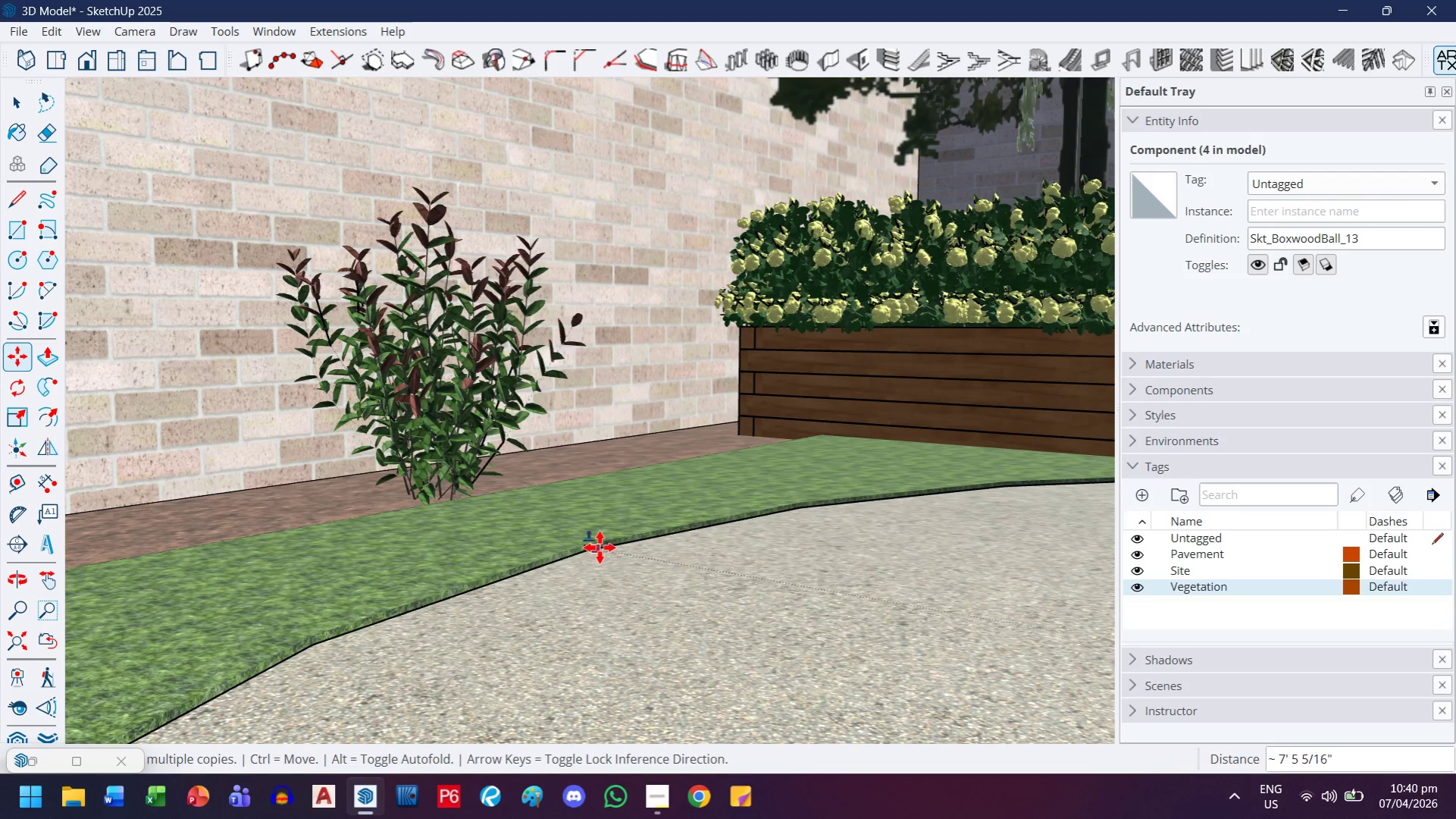 
key(H)
 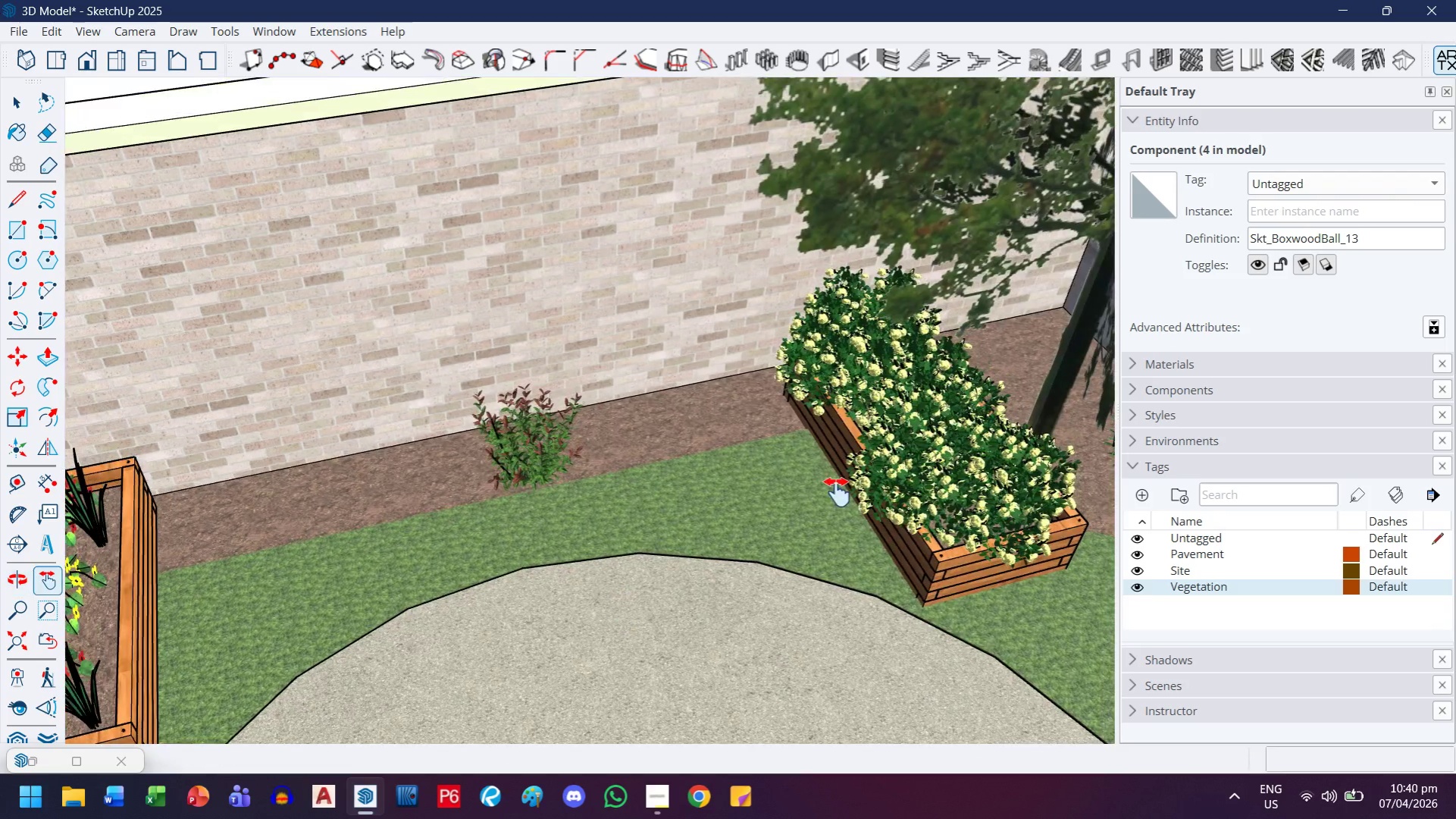 
scroll: coordinate [665, 438], scroll_direction: down, amount: 18.0
 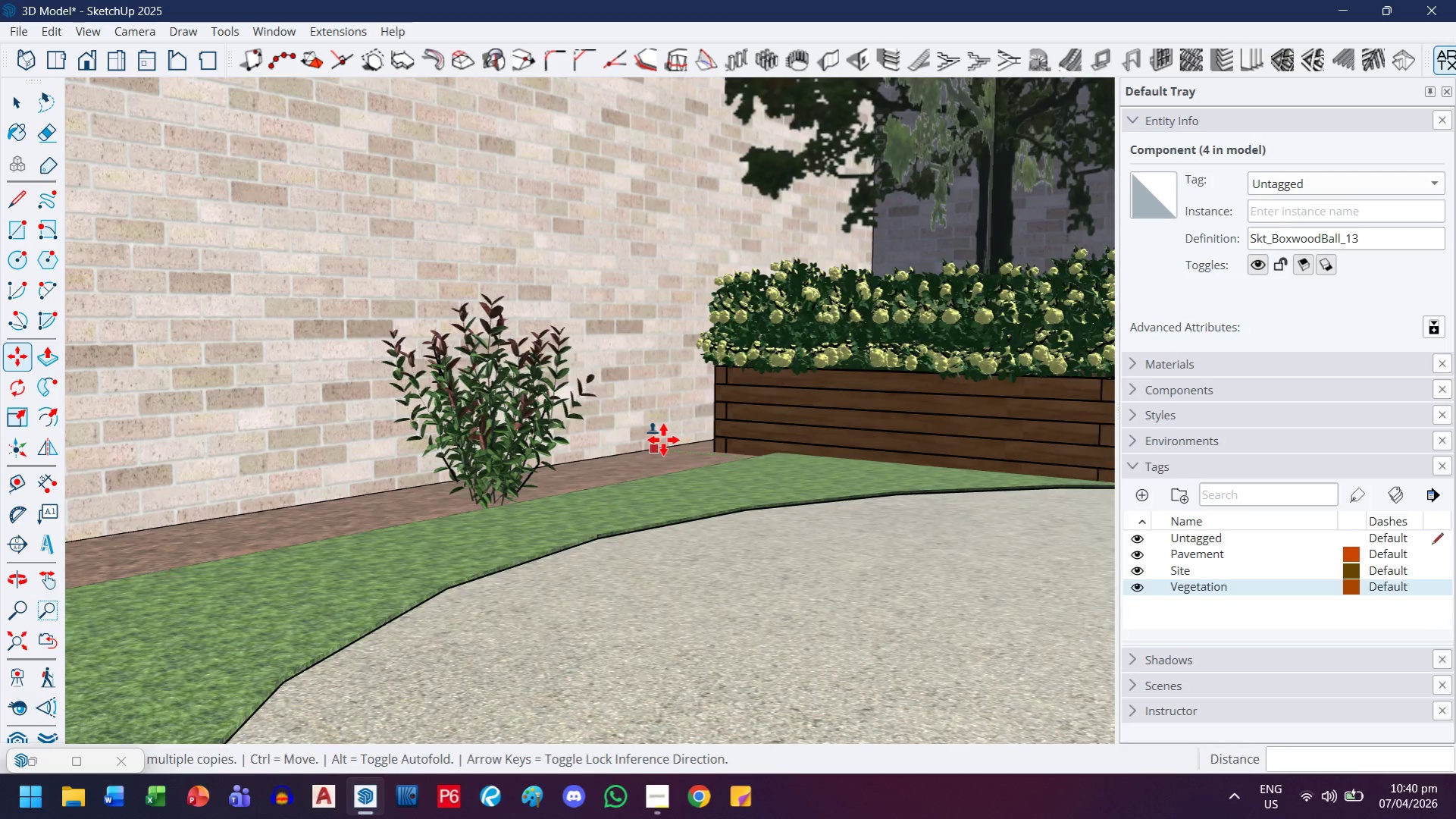 
left_click_drag(start_coordinate=[913, 422], to_coordinate=[484, 274])
 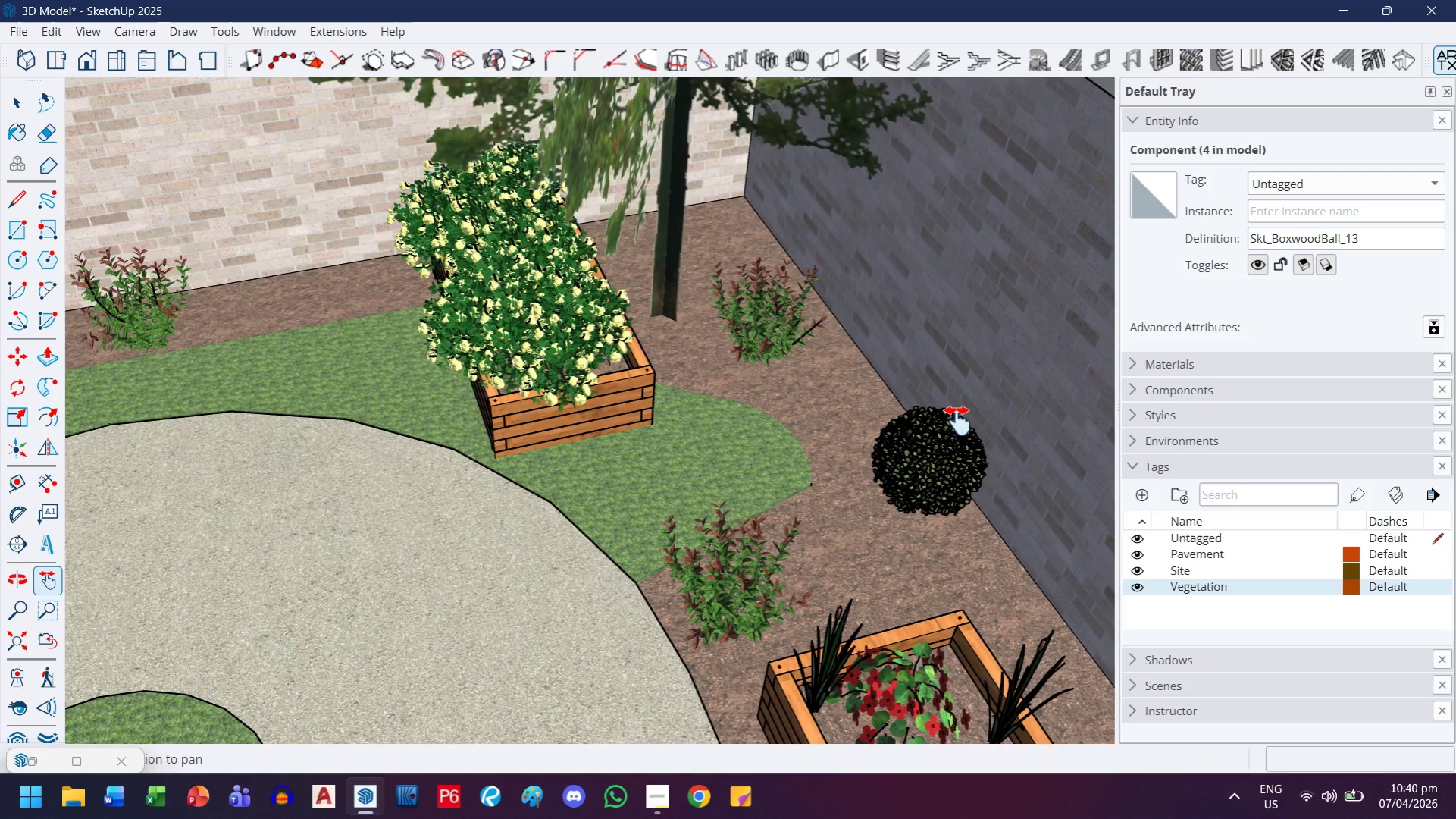 
scroll: coordinate [957, 422], scroll_direction: up, amount: 4.0
 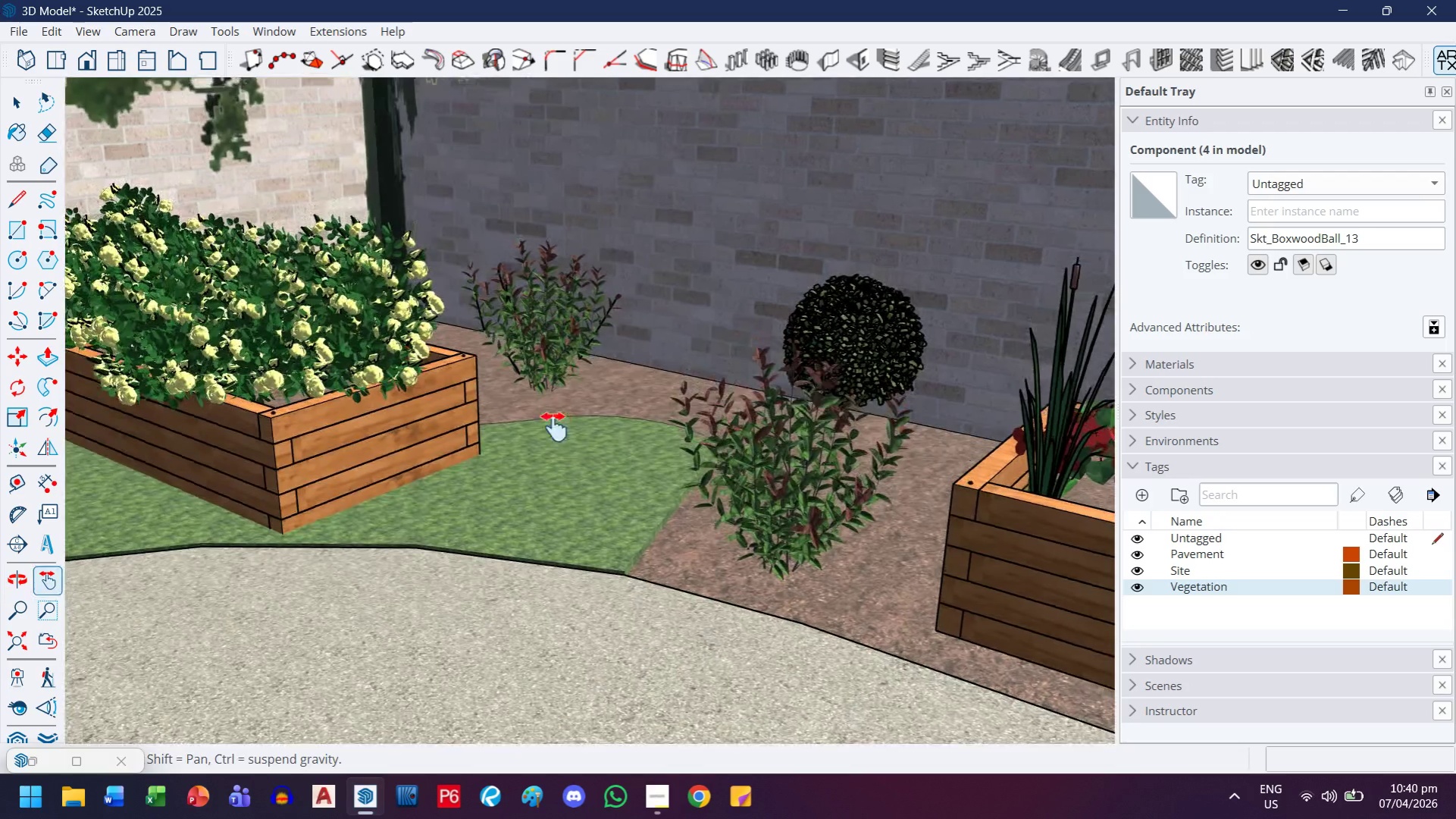 
left_click([10, 93])
 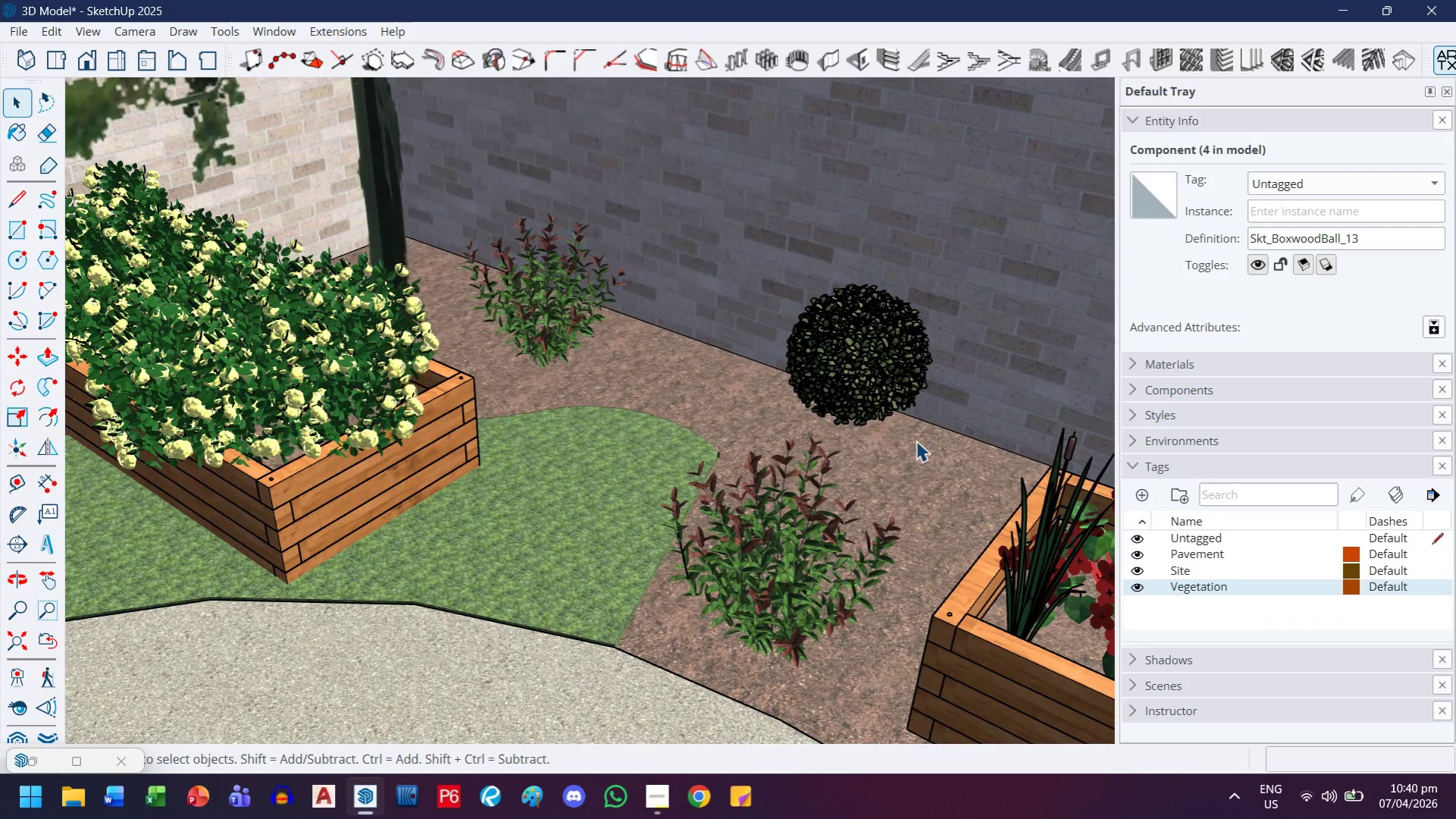 
left_click([904, 428])
 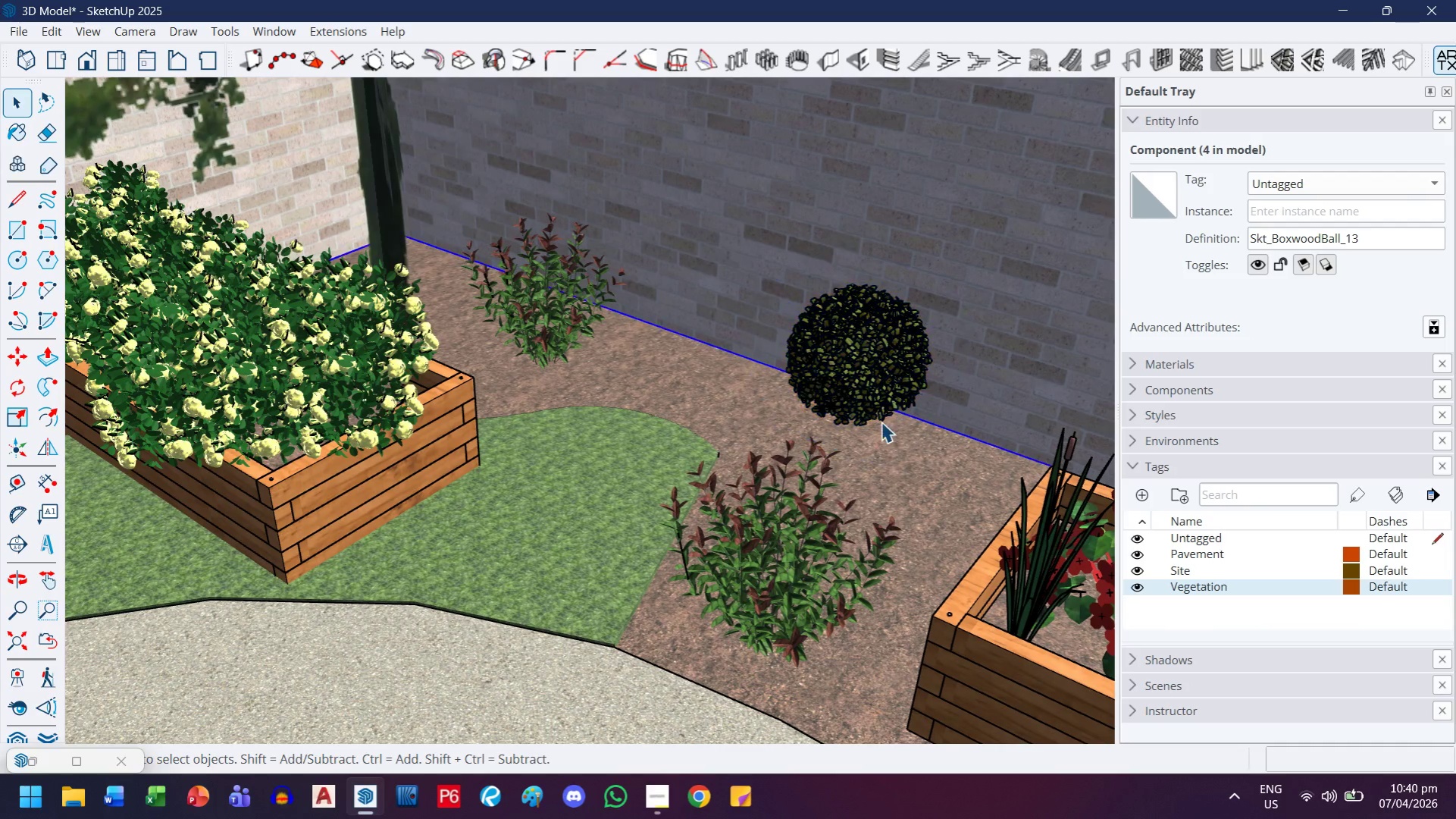 
scroll: coordinate [865, 429], scroll_direction: up, amount: 4.0
 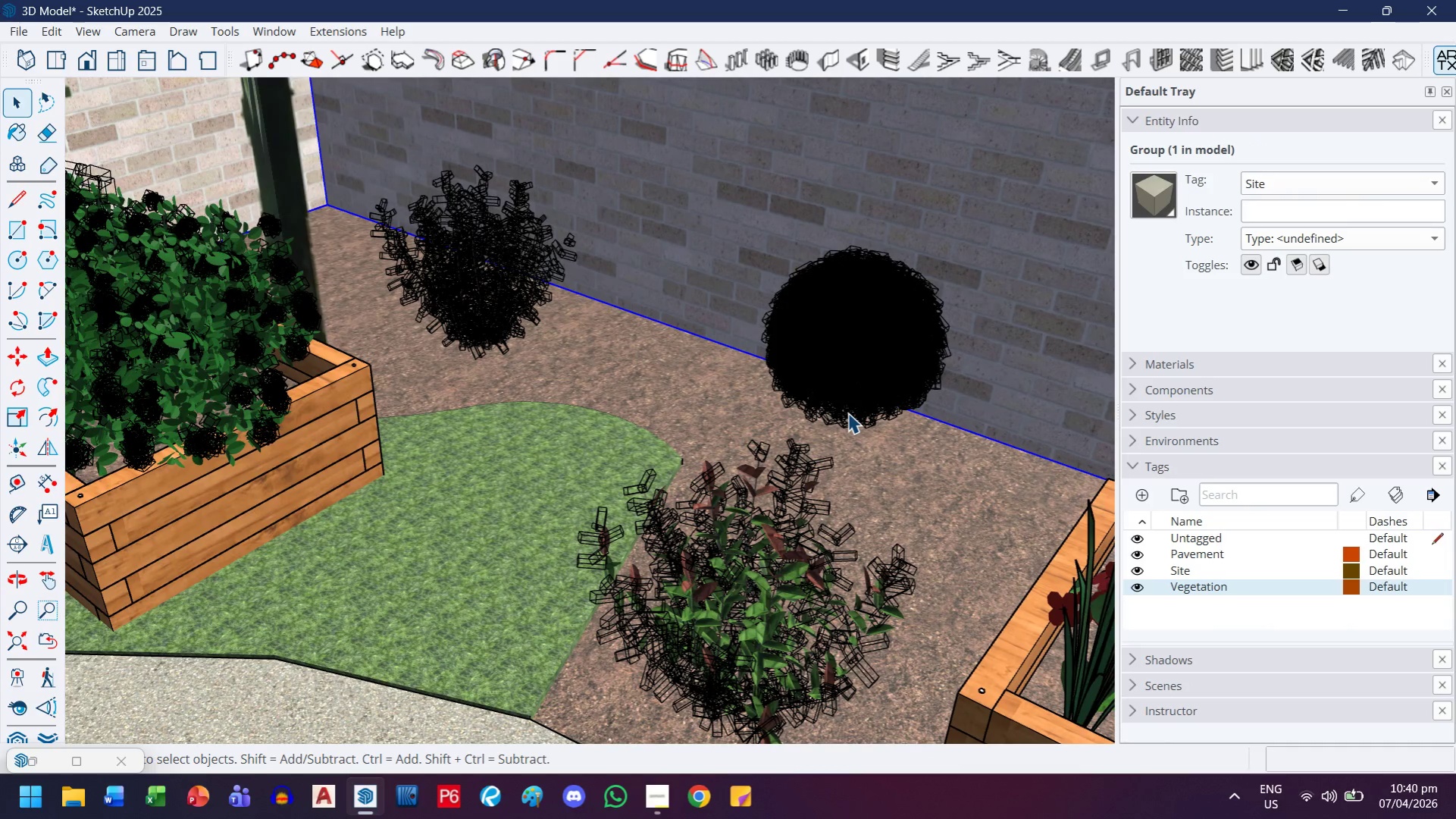 
key(M)
 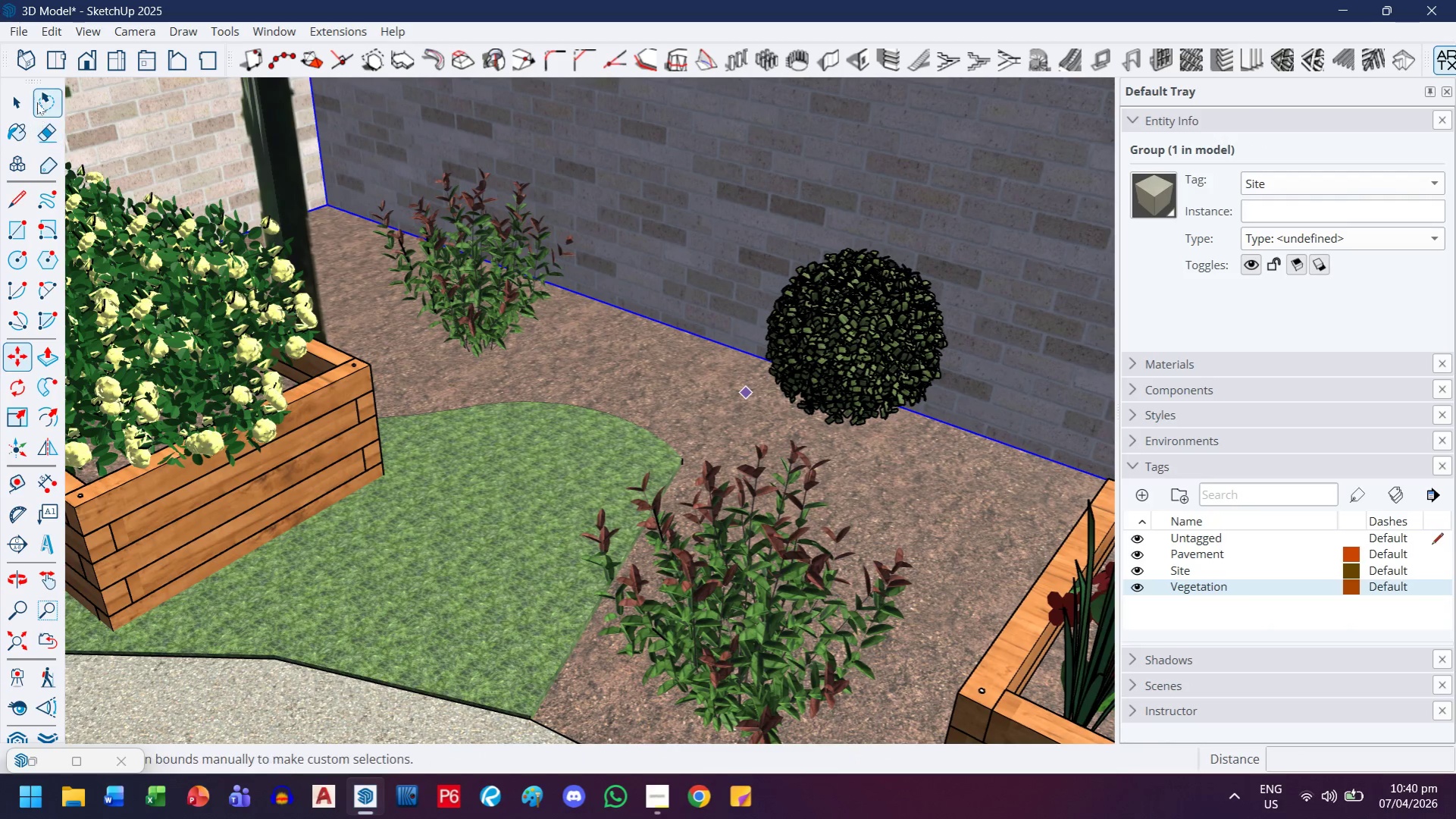 
left_click([22, 97])
 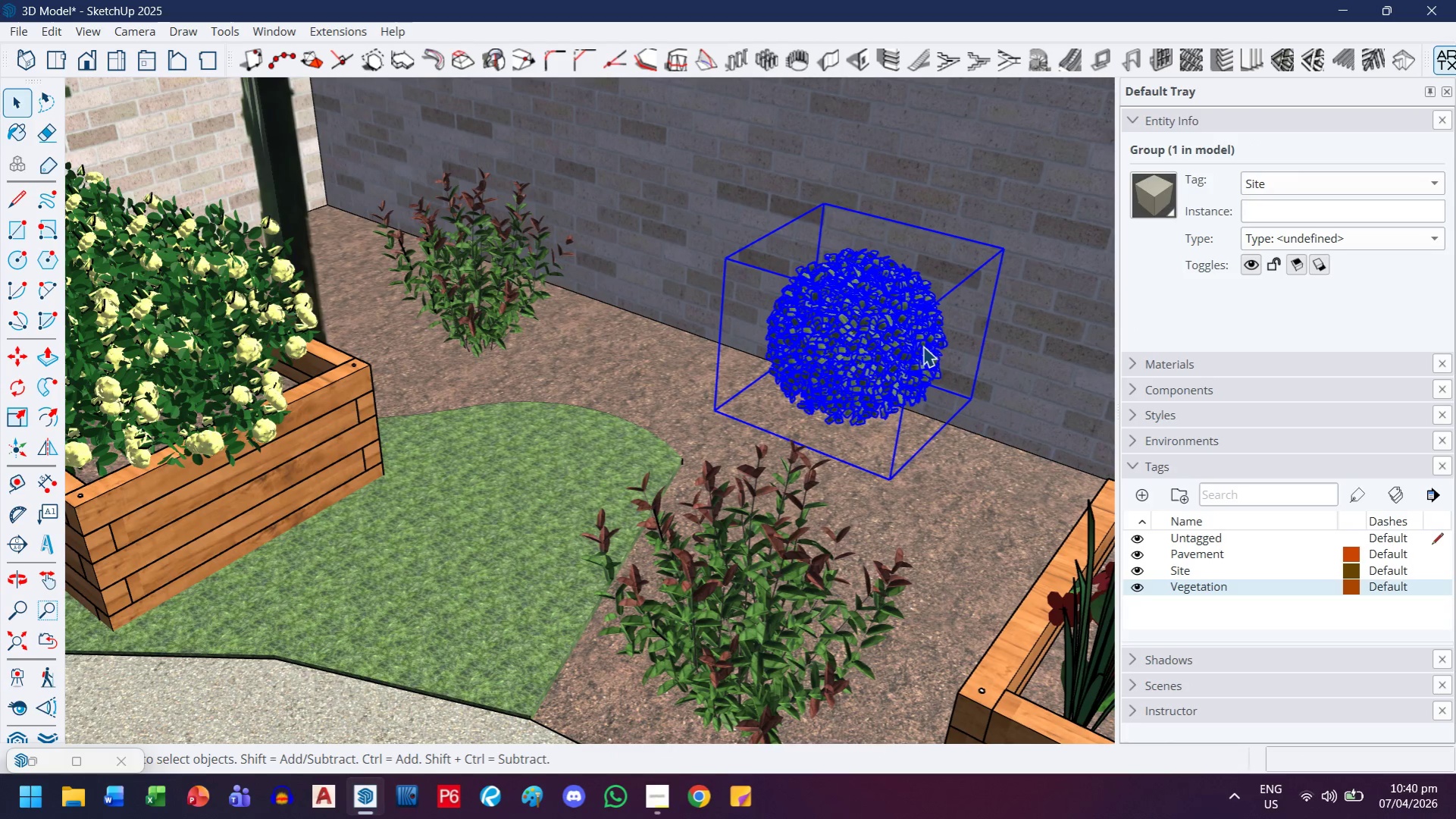 
key(M)
 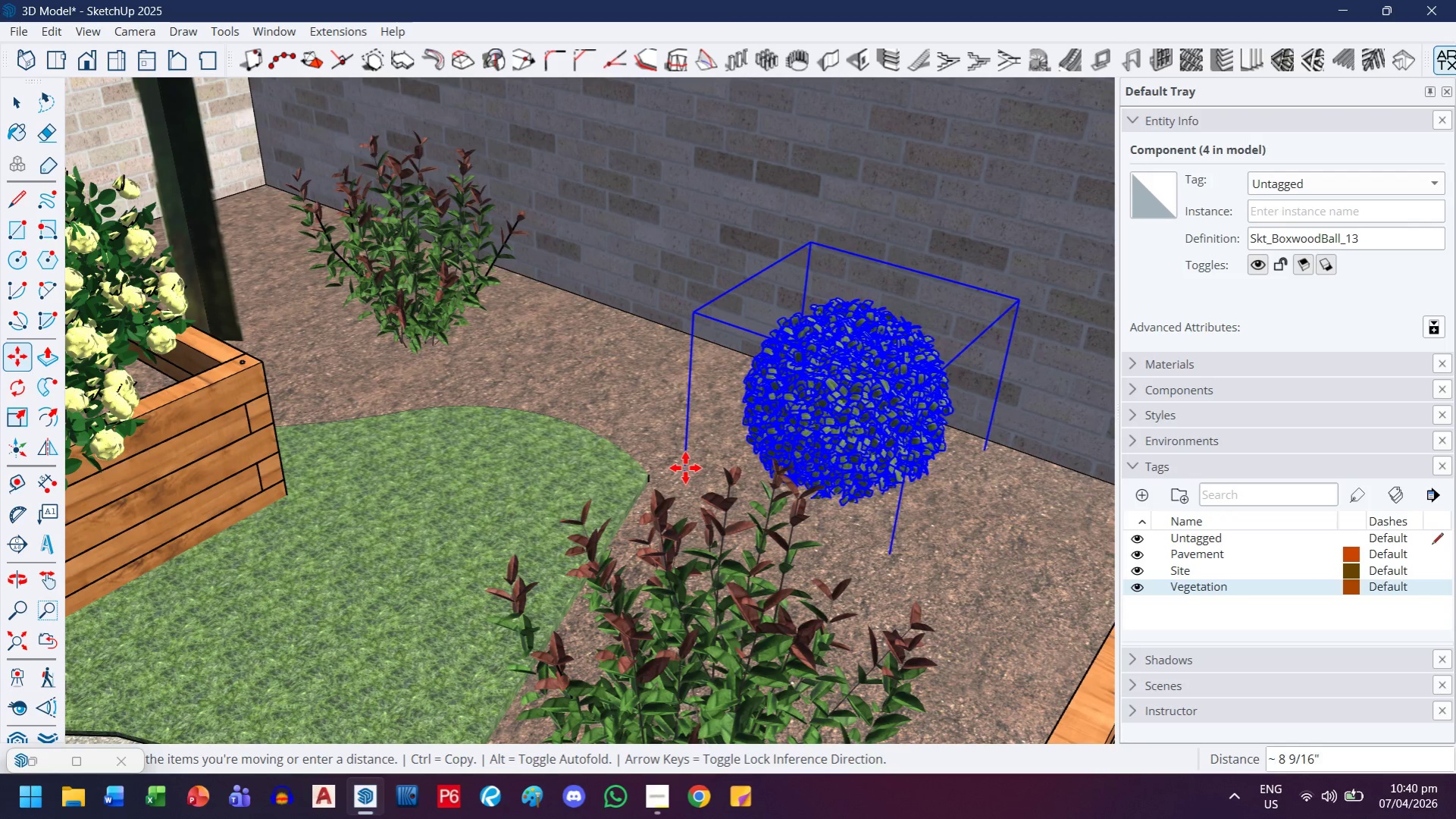 
scroll: coordinate [847, 381], scroll_direction: up, amount: 5.0
 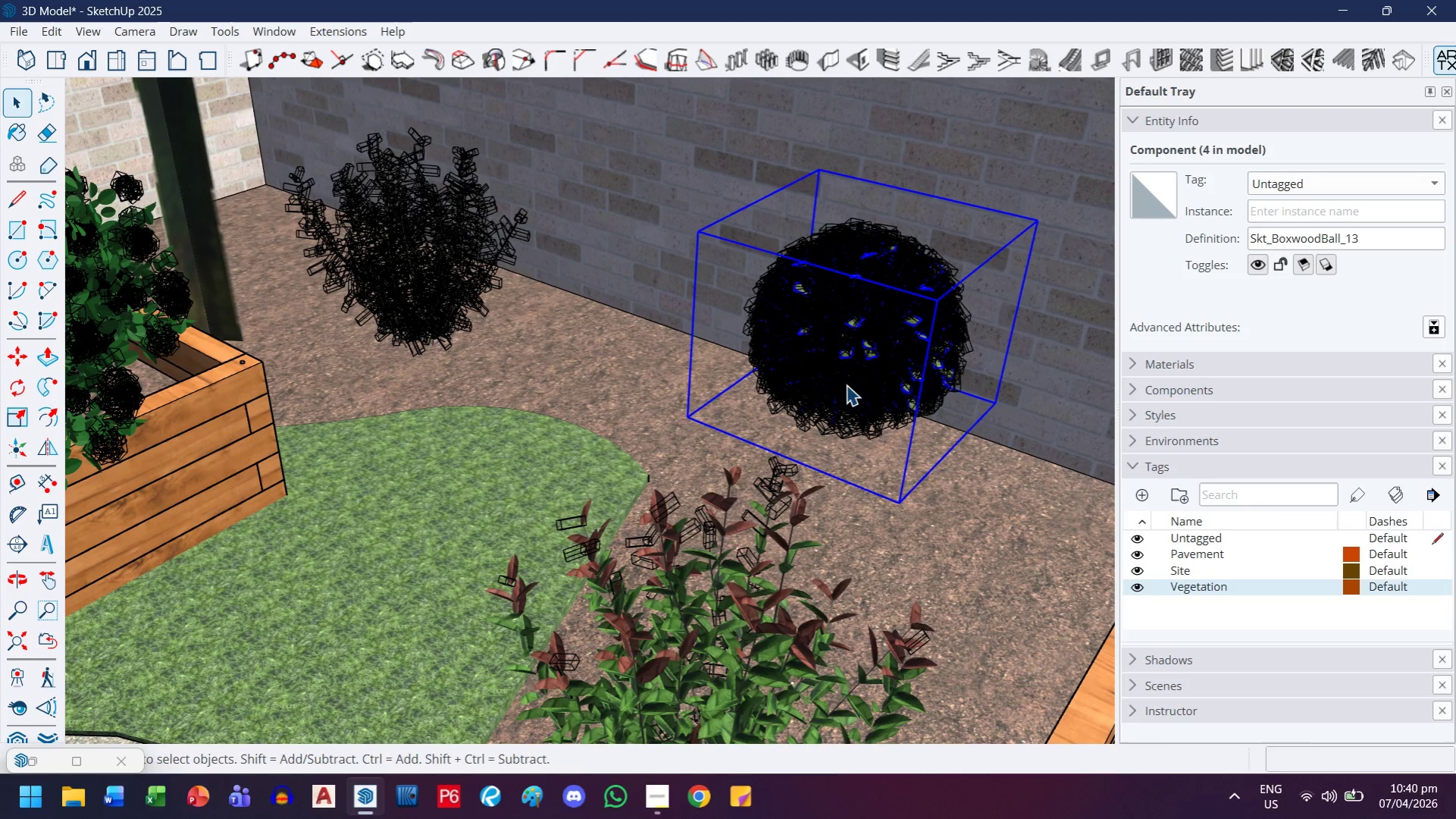 
left_click([685, 460])
 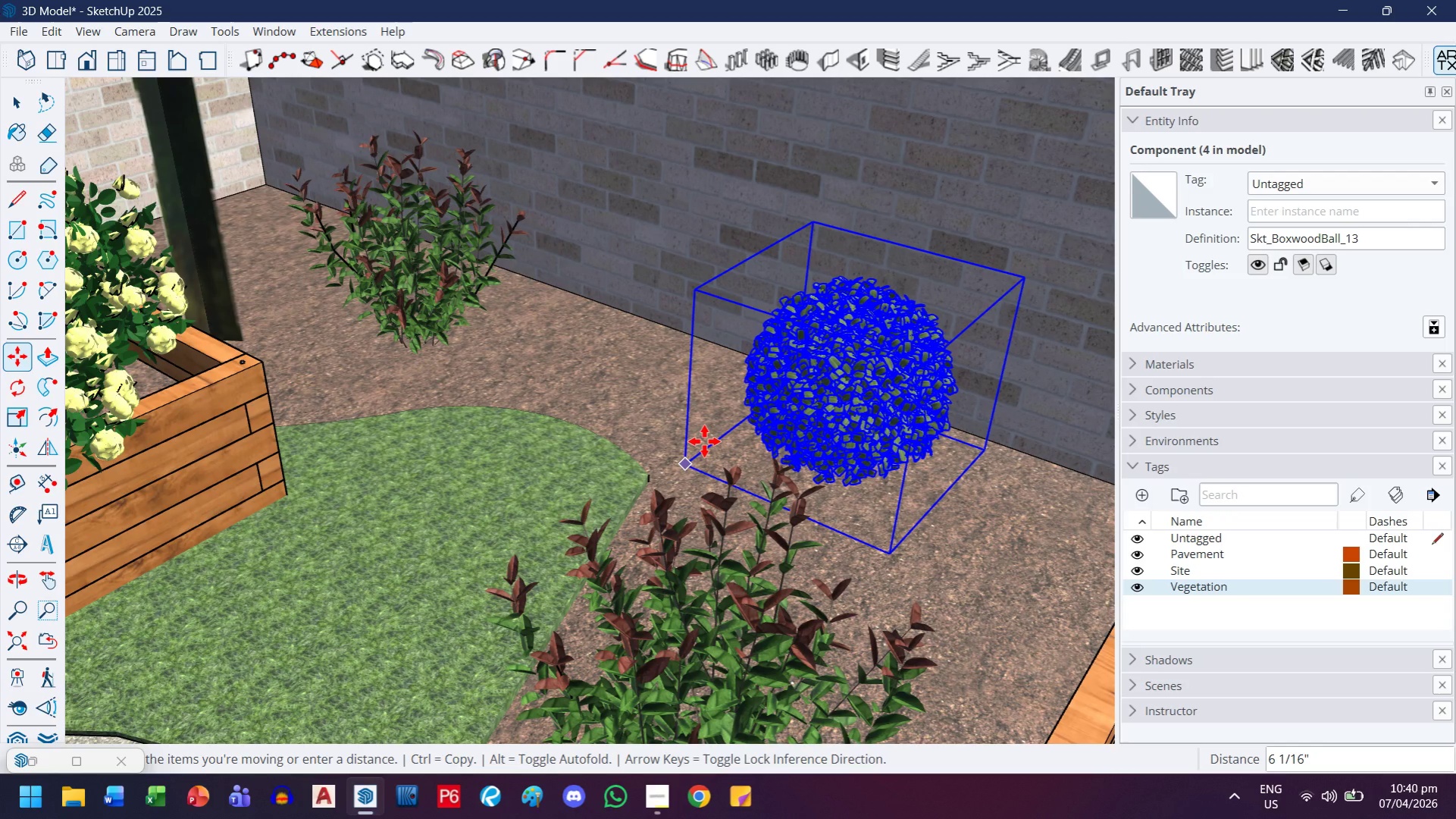 
key(Comma)
 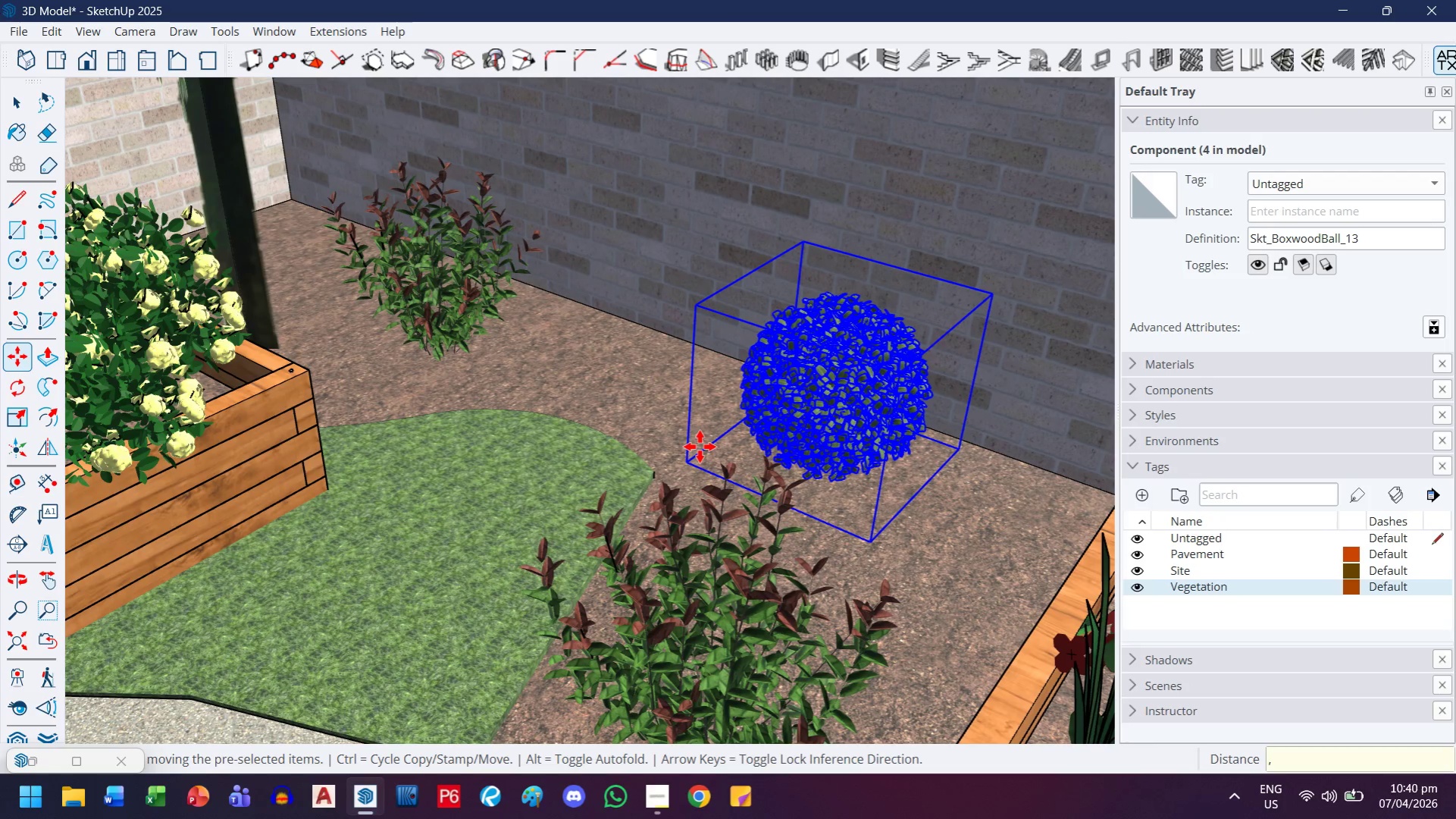 
scroll: coordinate [704, 441], scroll_direction: down, amount: 7.0
 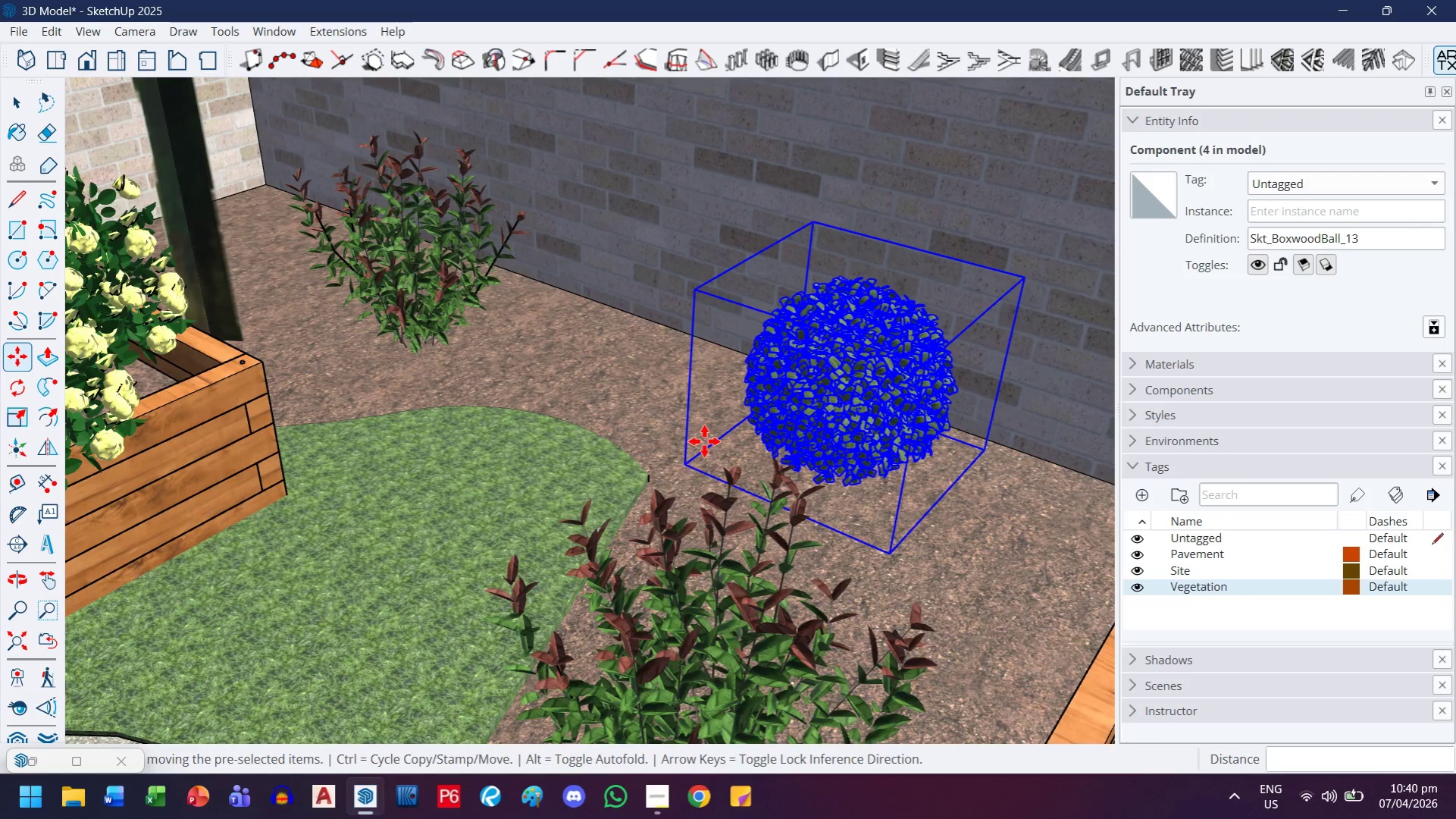 
key(Control+ControlLeft)
 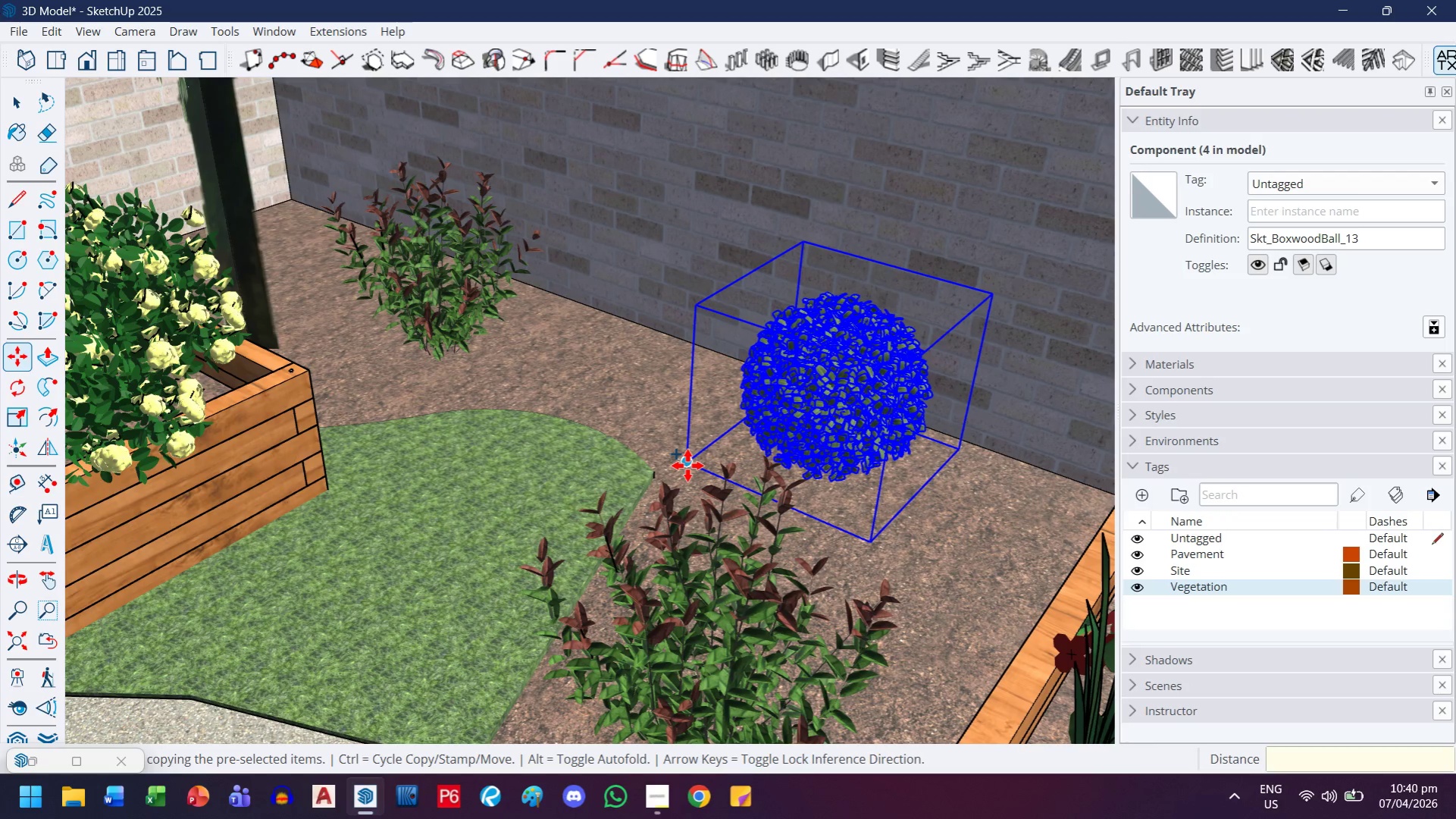 
left_click([687, 466])
 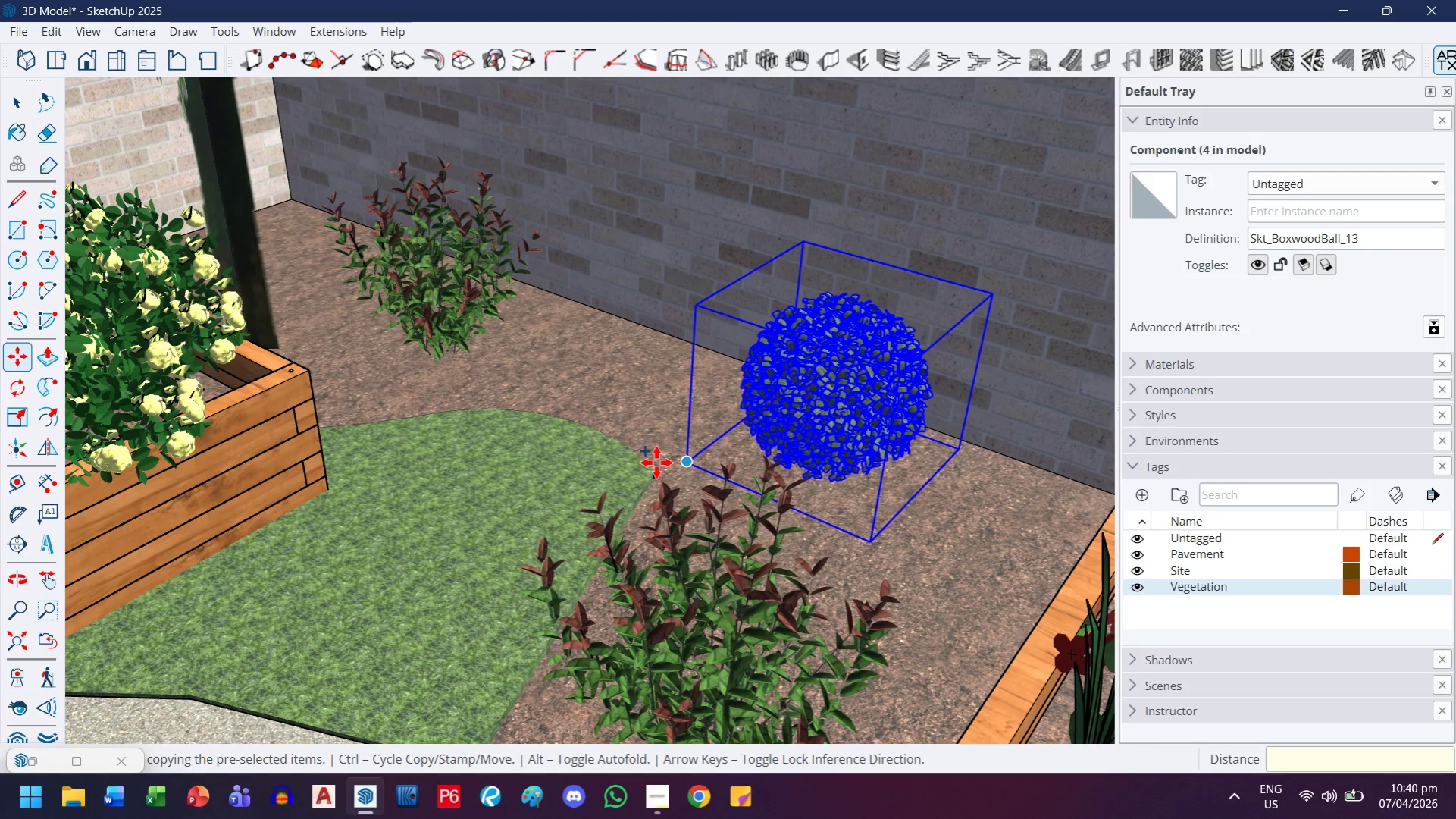 
key(H)
 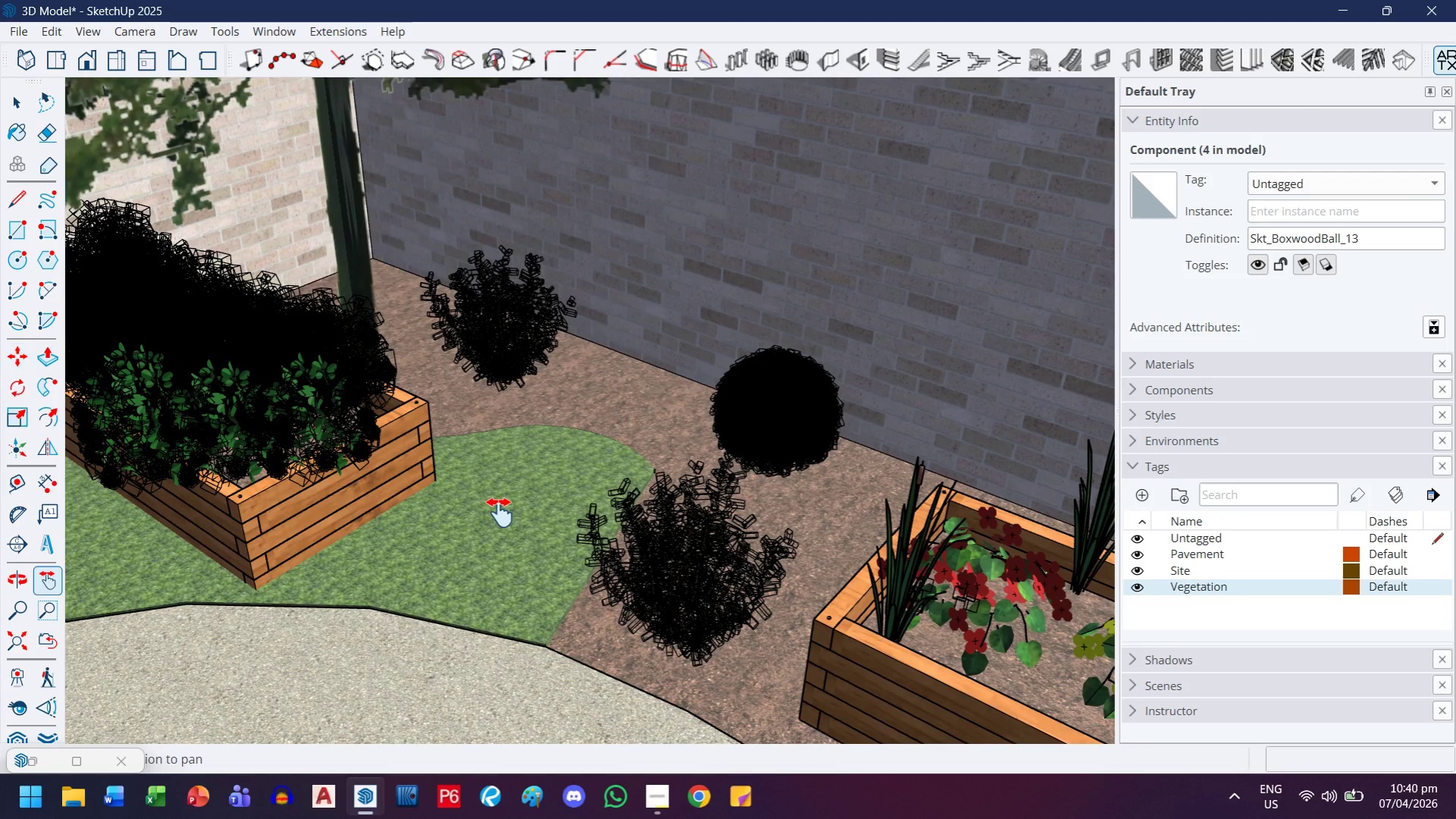 
left_click_drag(start_coordinate=[499, 513], to_coordinate=[838, 497])
 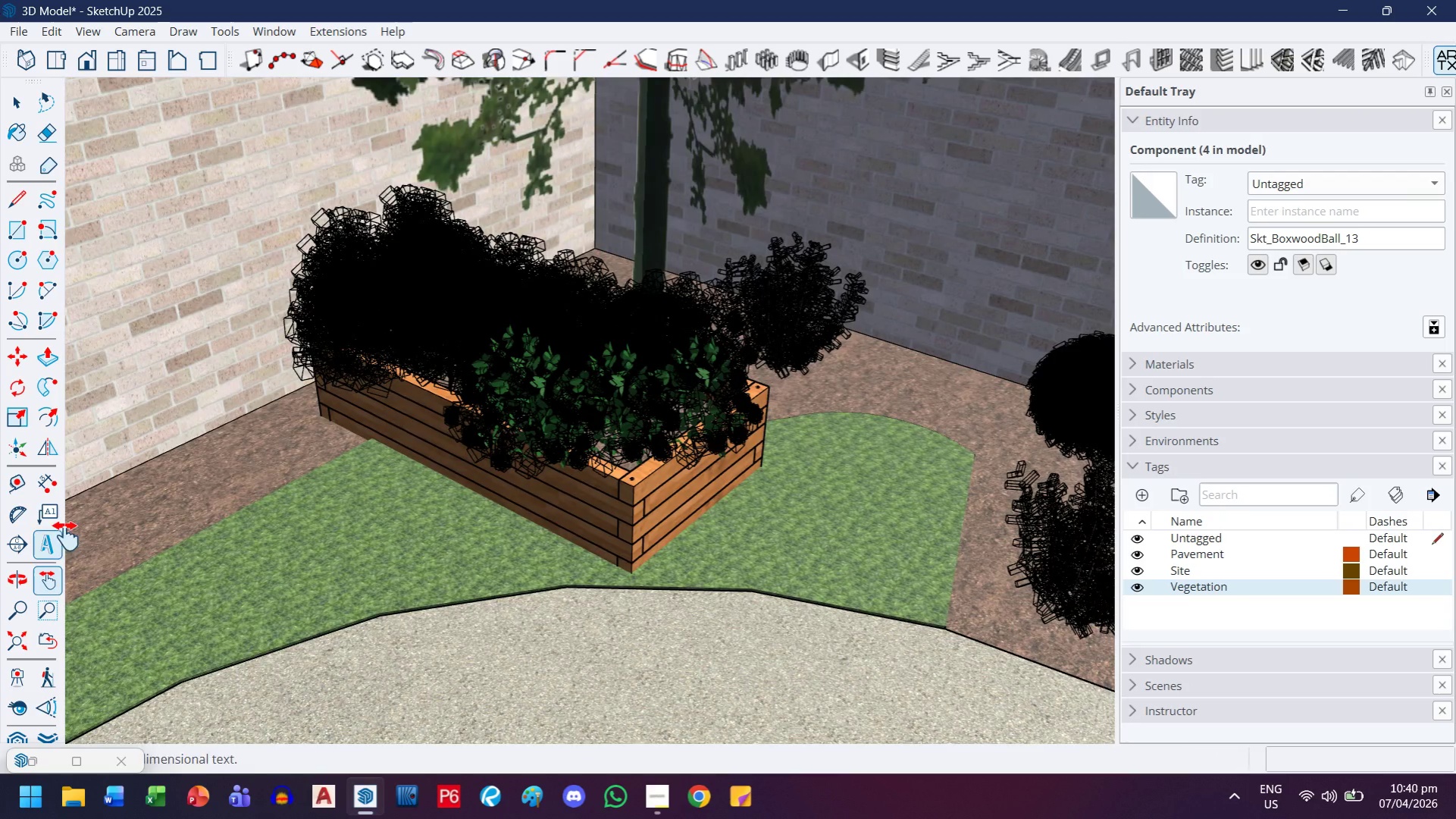 
scroll: coordinate [654, 464], scroll_direction: down, amount: 10.0
 